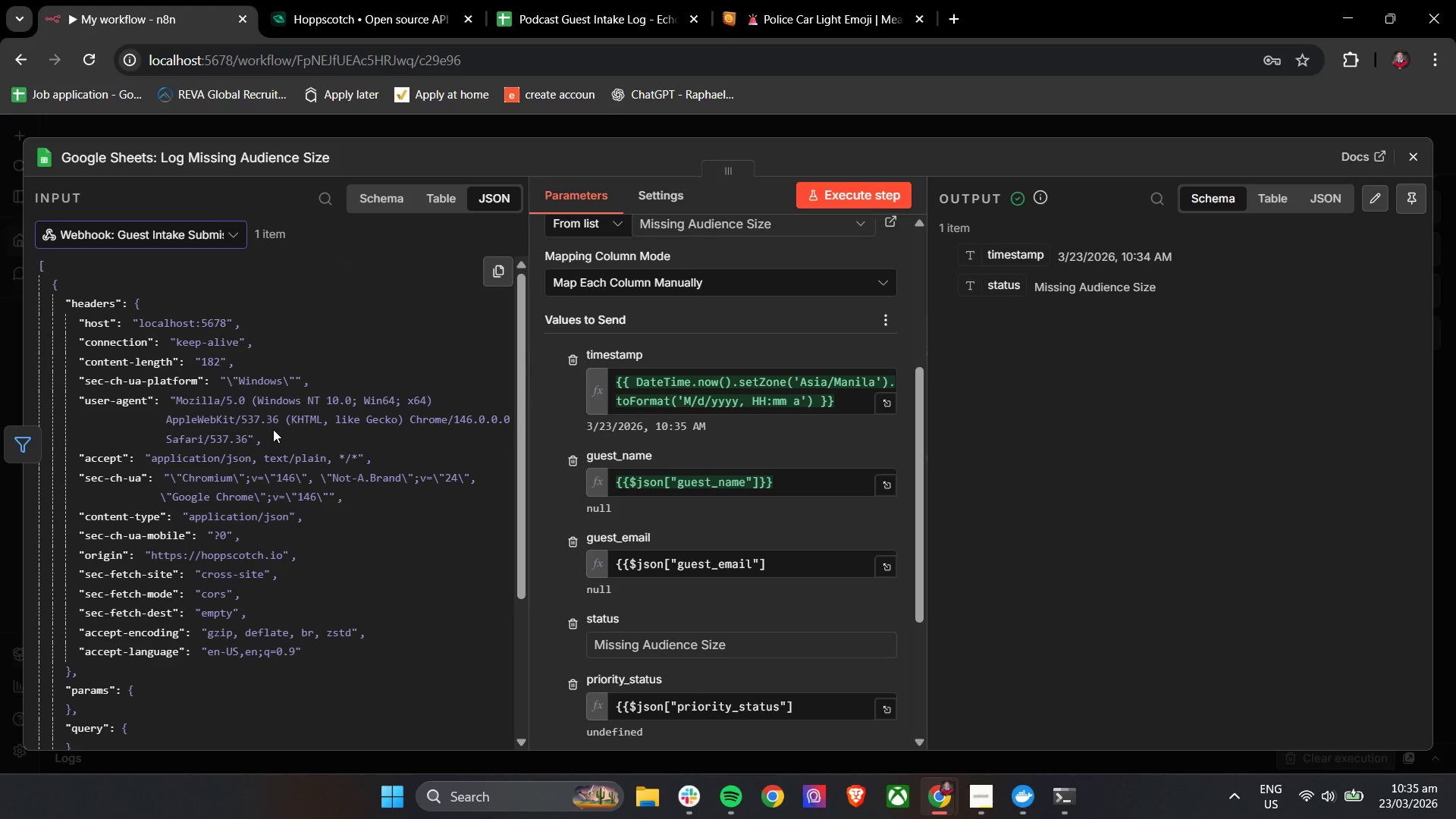 
scroll: coordinate [273, 429], scroll_direction: down, amount: 7.0
 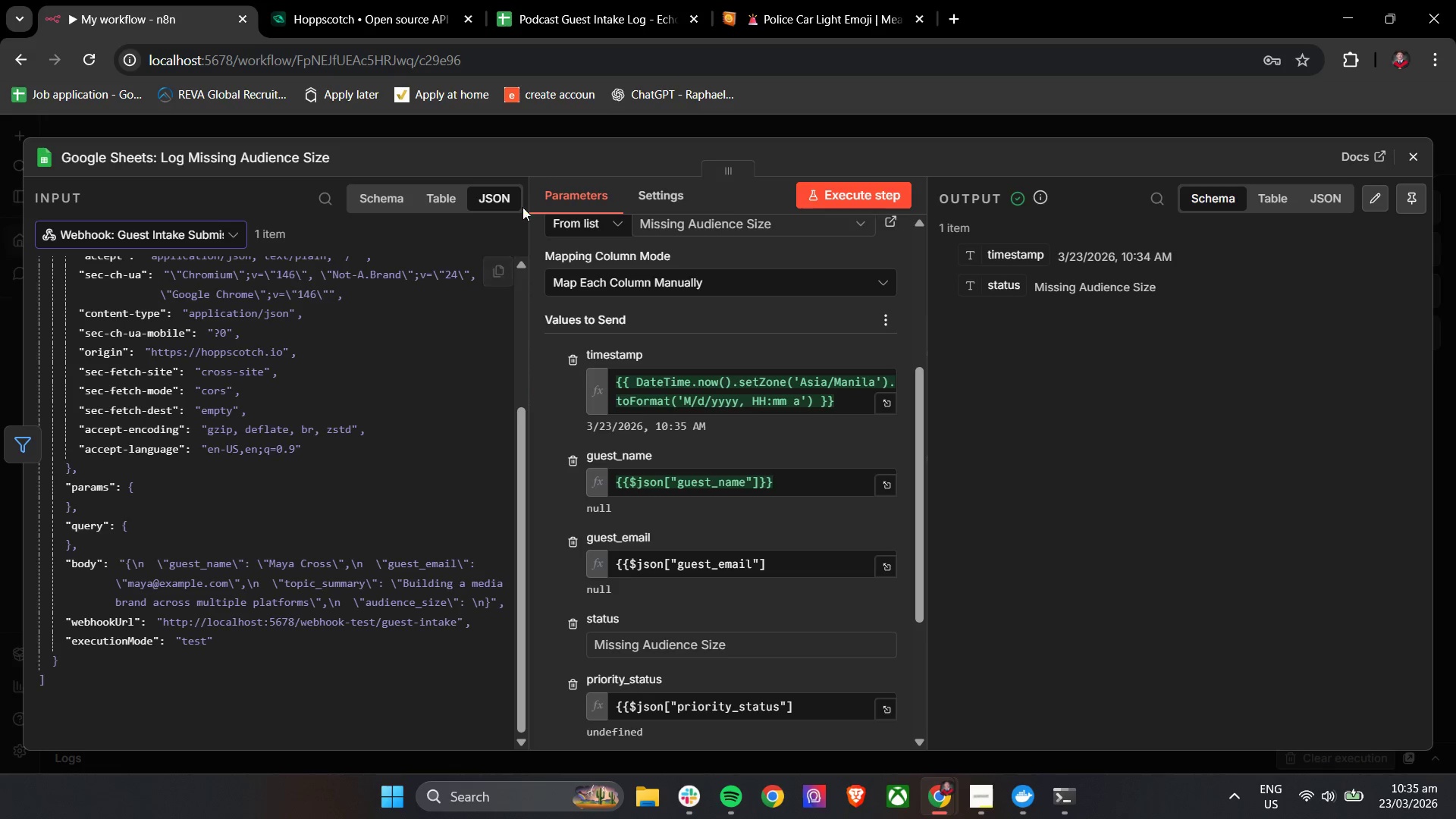 
left_click([428, 199])
 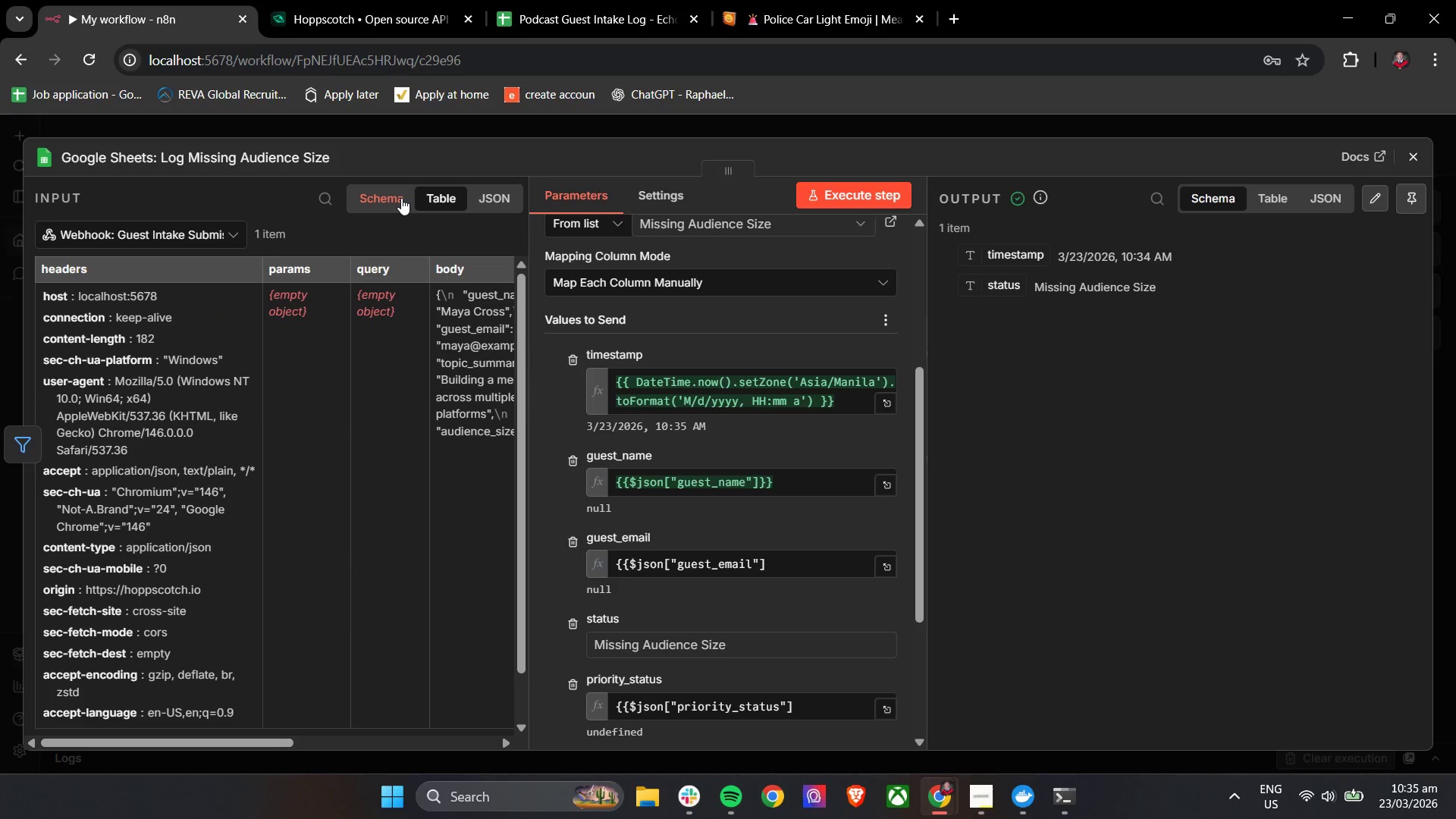 
left_click([401, 198])
 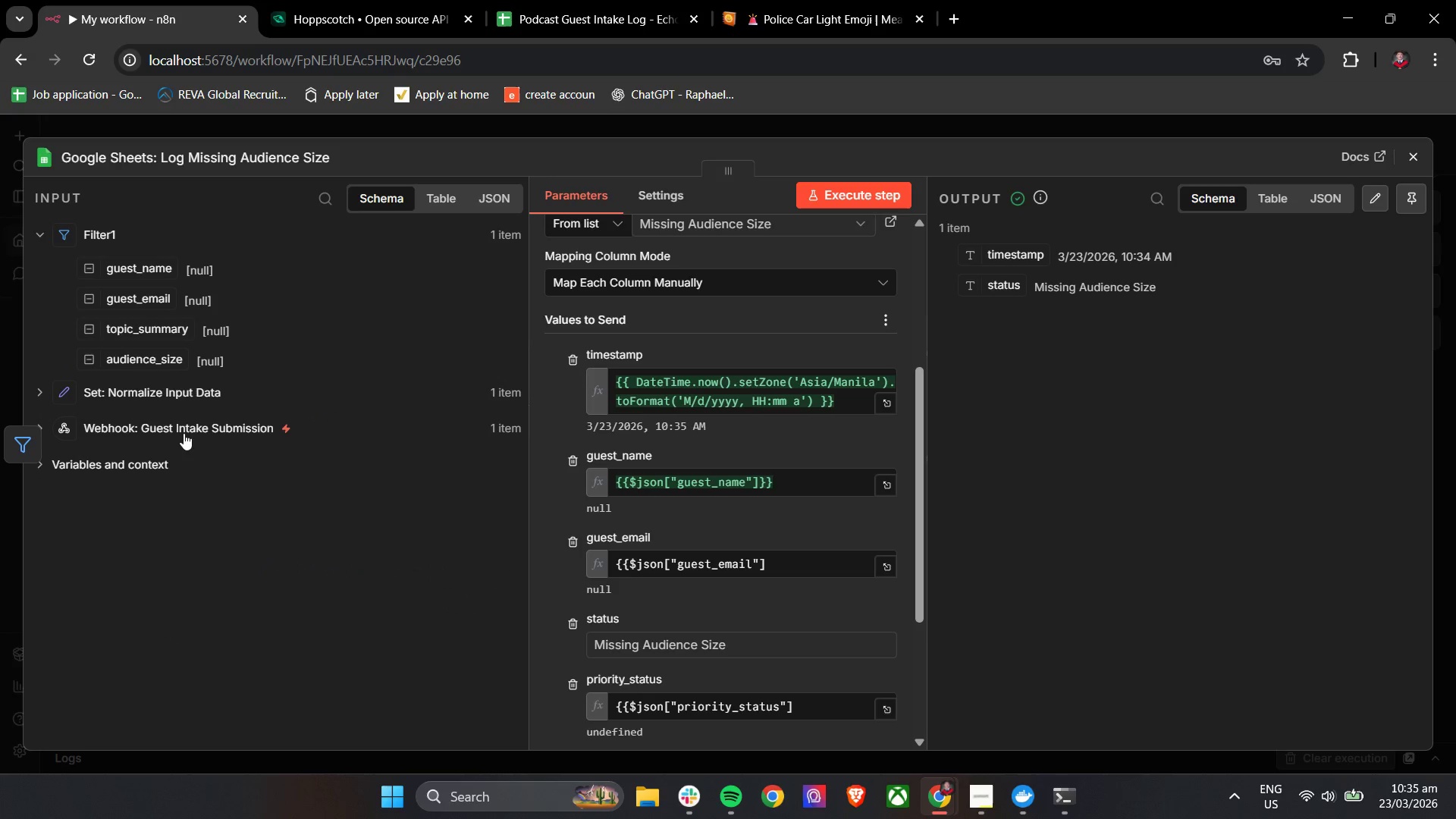 
scroll: coordinate [223, 428], scroll_direction: down, amount: 4.0
 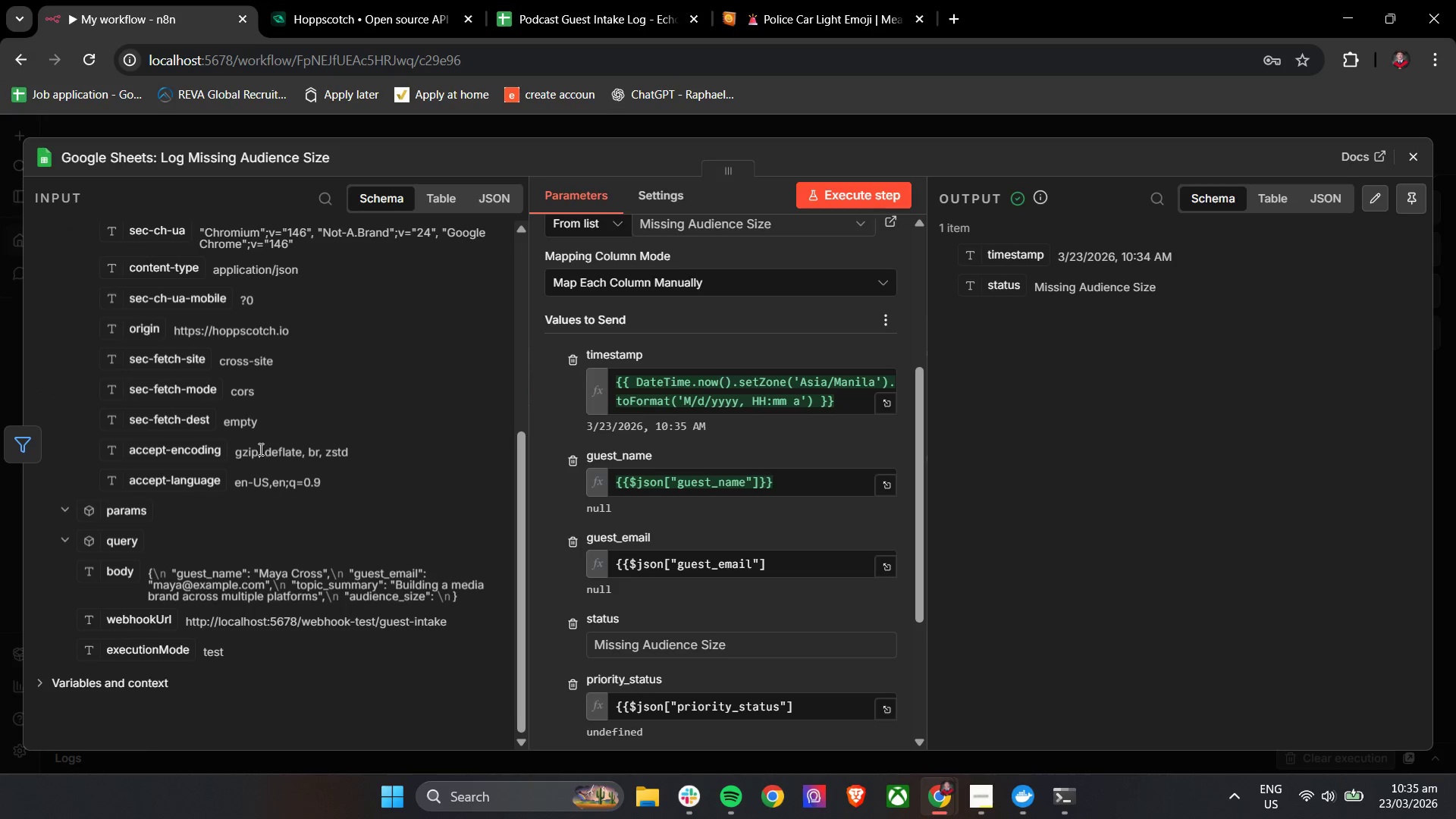 
left_click_drag(start_coordinate=[239, 449], to_coordinate=[281, 453])
 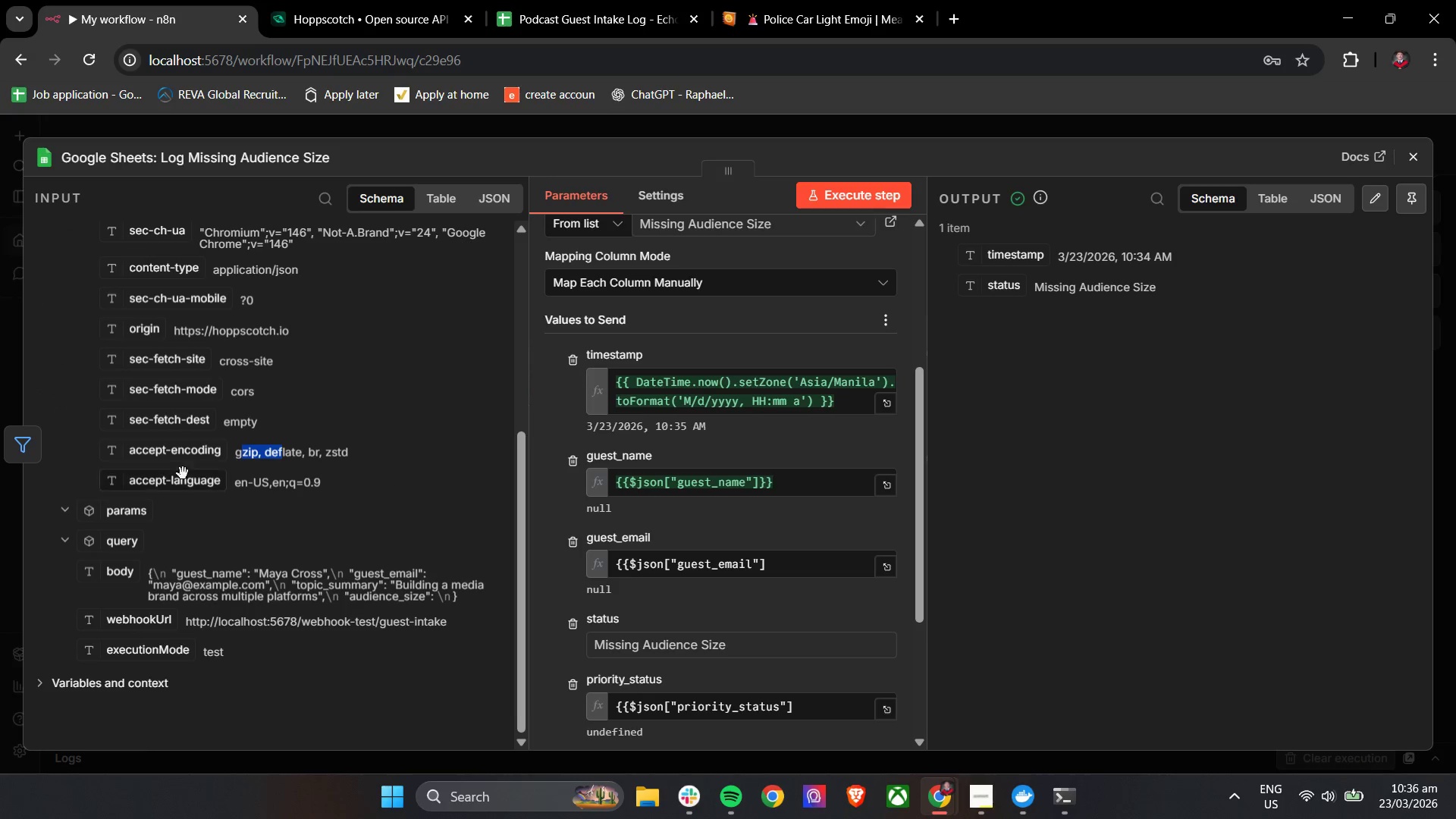 
scroll: coordinate [174, 400], scroll_direction: up, amount: 5.0
 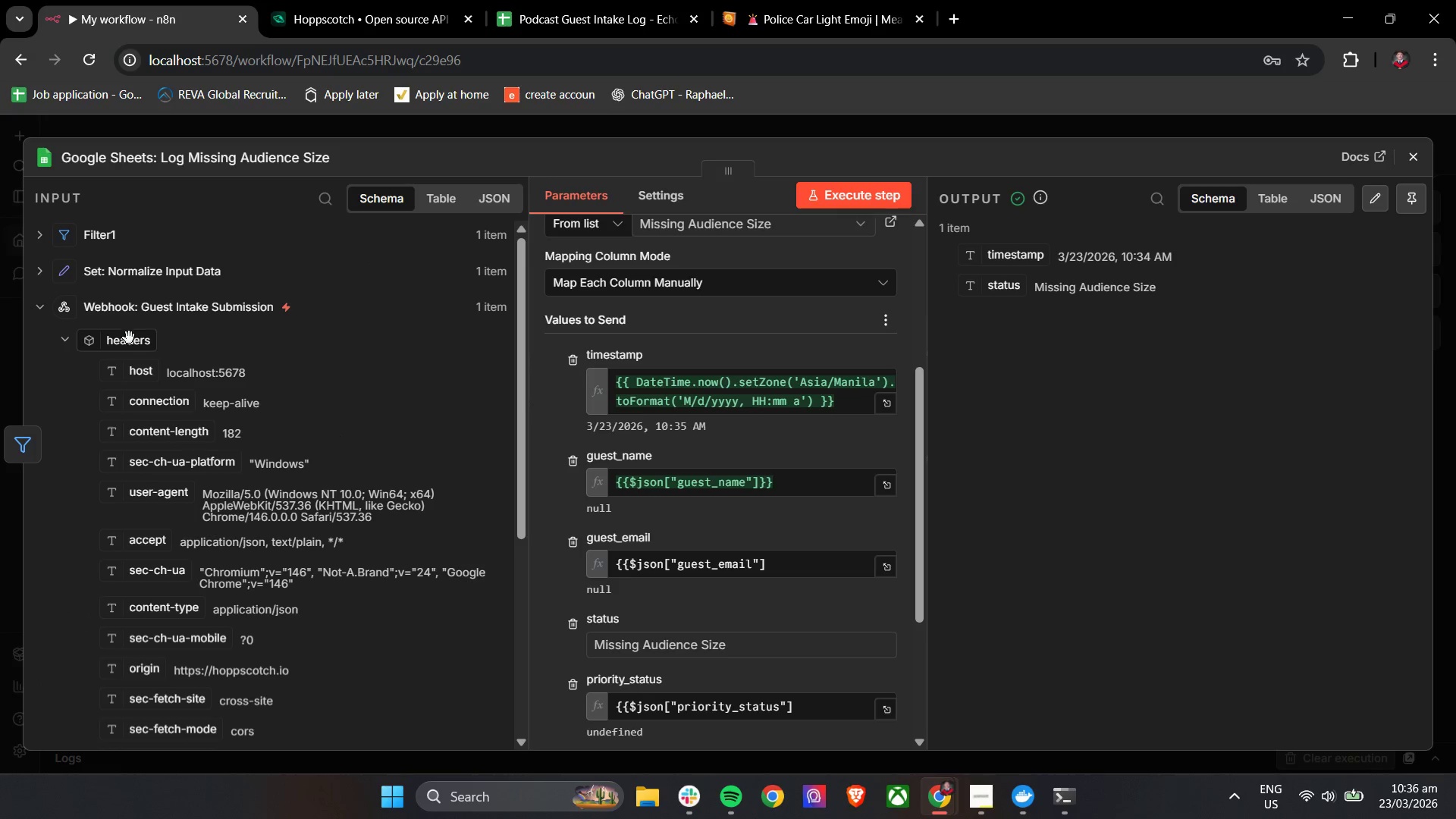 
scroll: coordinate [185, 469], scroll_direction: down, amount: 4.0
 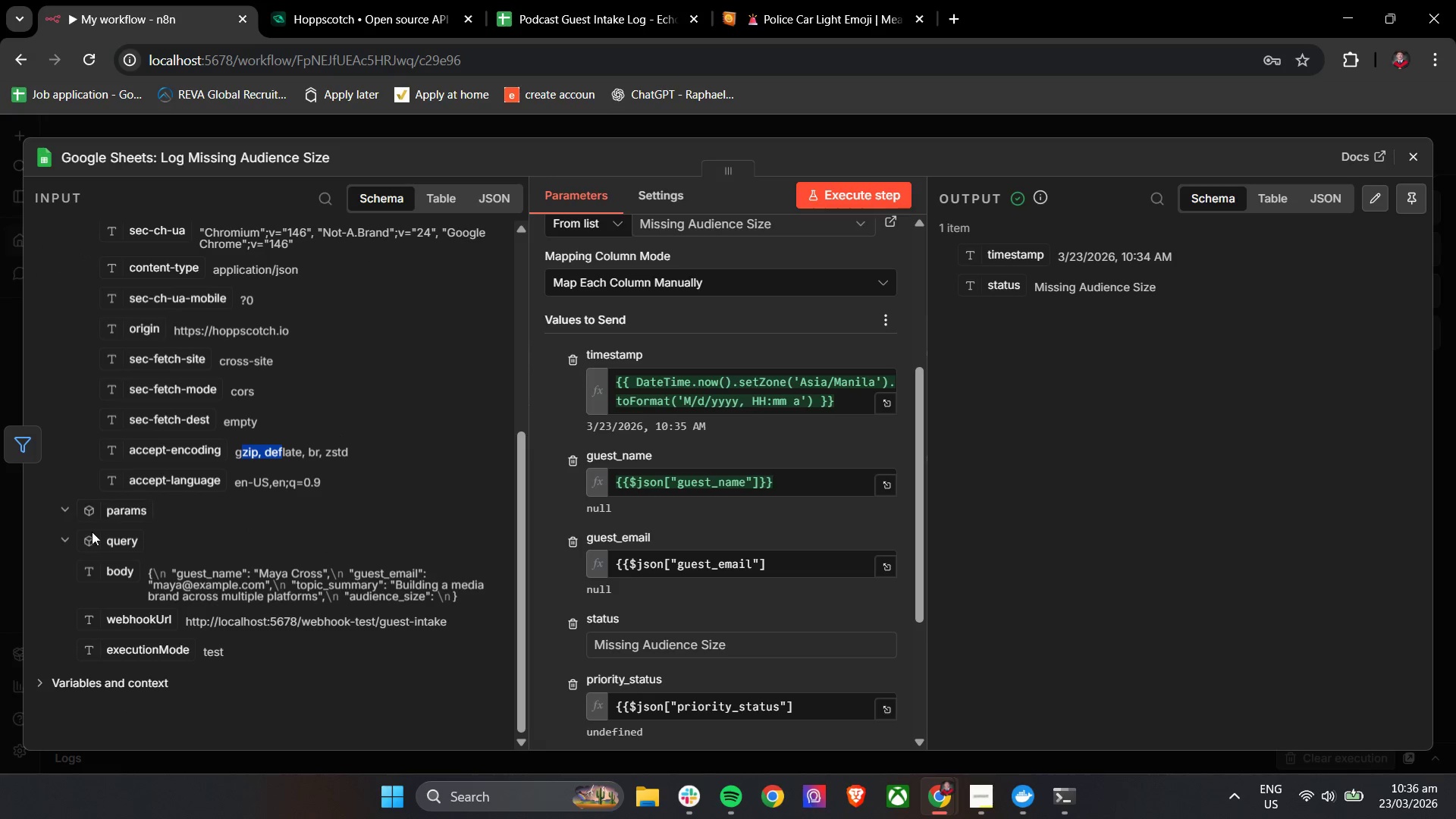 
left_click([67, 511])
 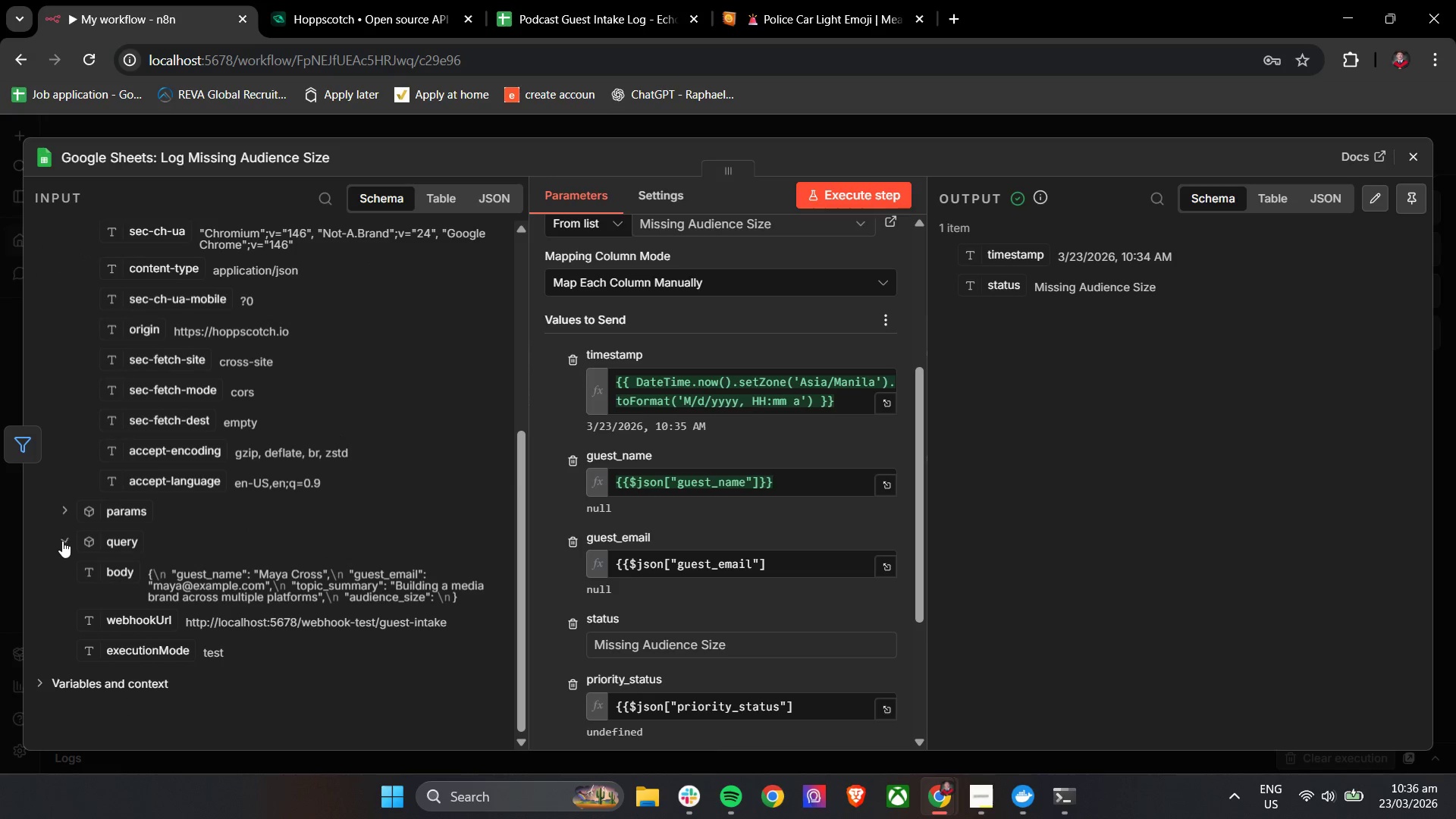 
double_click([62, 541])
 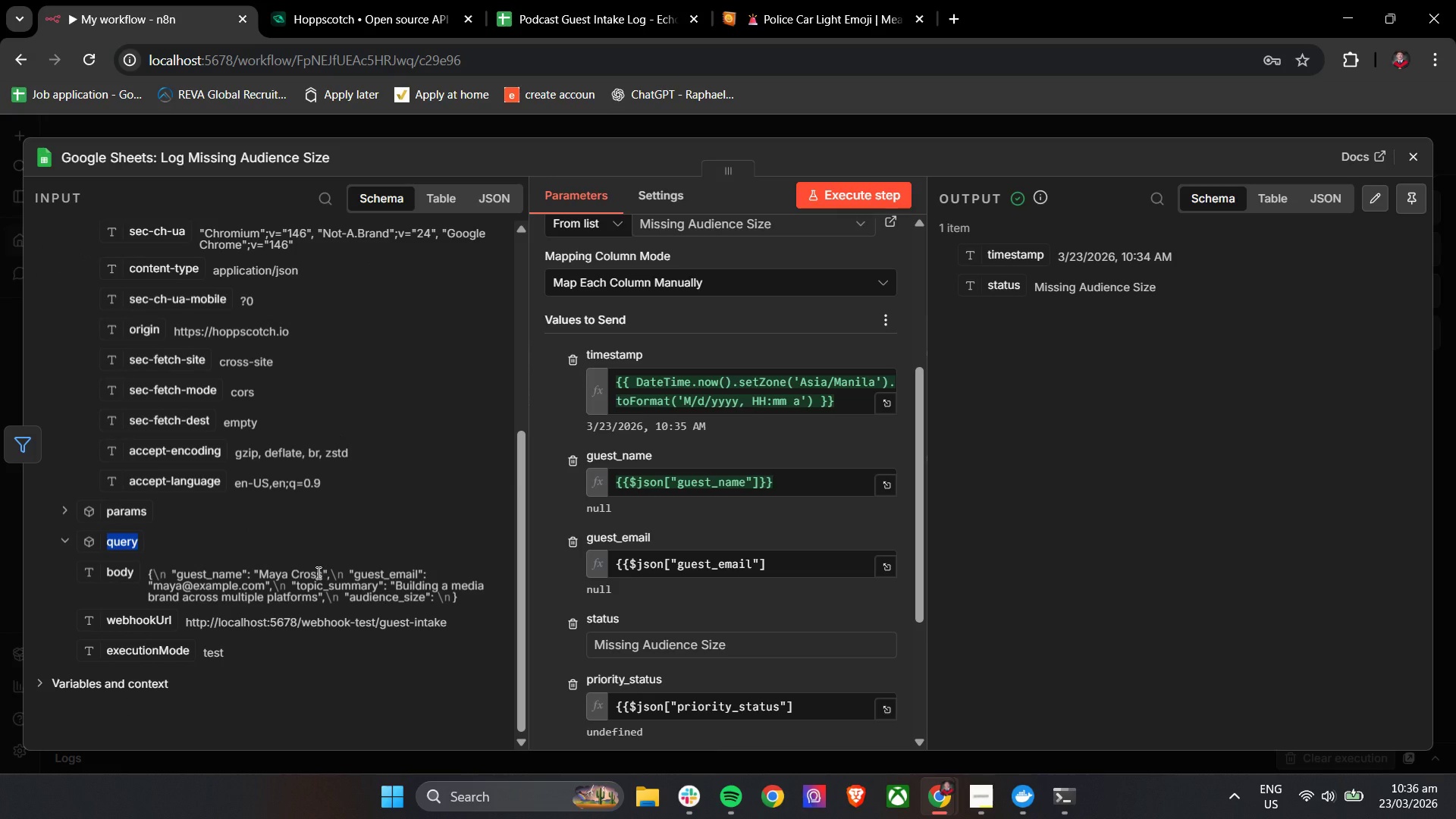 
scroll: coordinate [310, 606], scroll_direction: down, amount: 6.0
 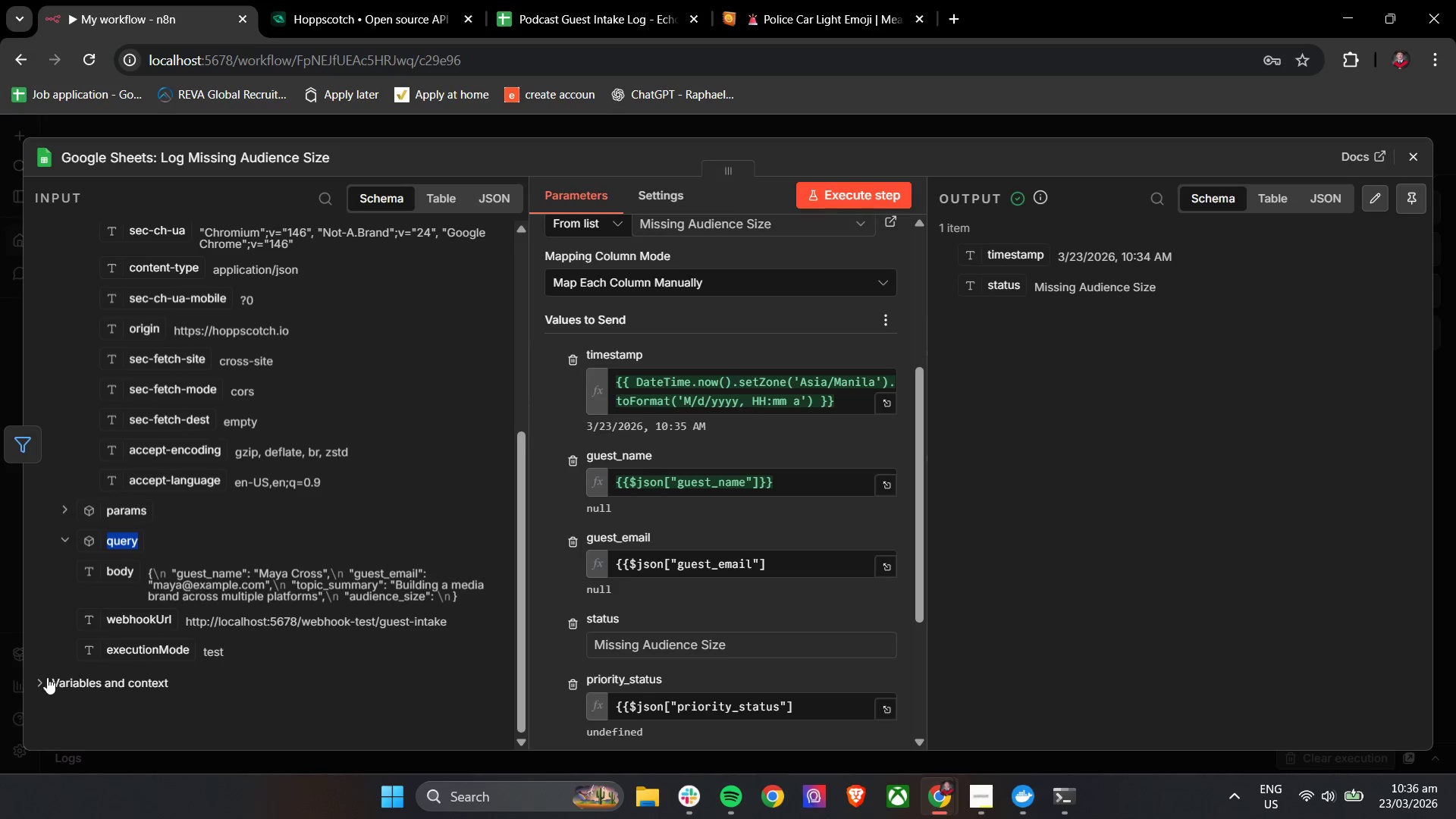 
left_click([42, 682])
 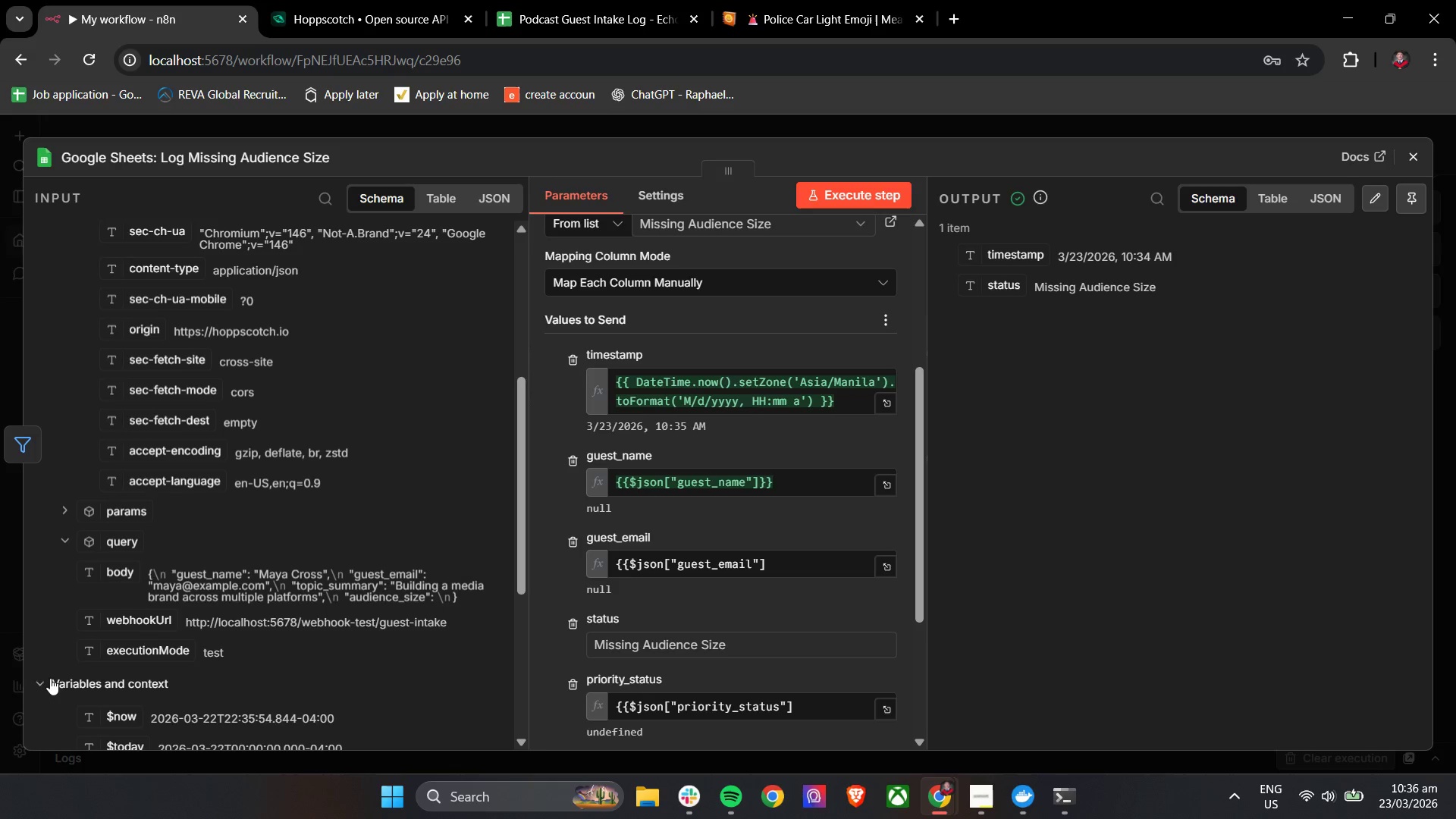 
scroll: coordinate [81, 645], scroll_direction: down, amount: 4.0
 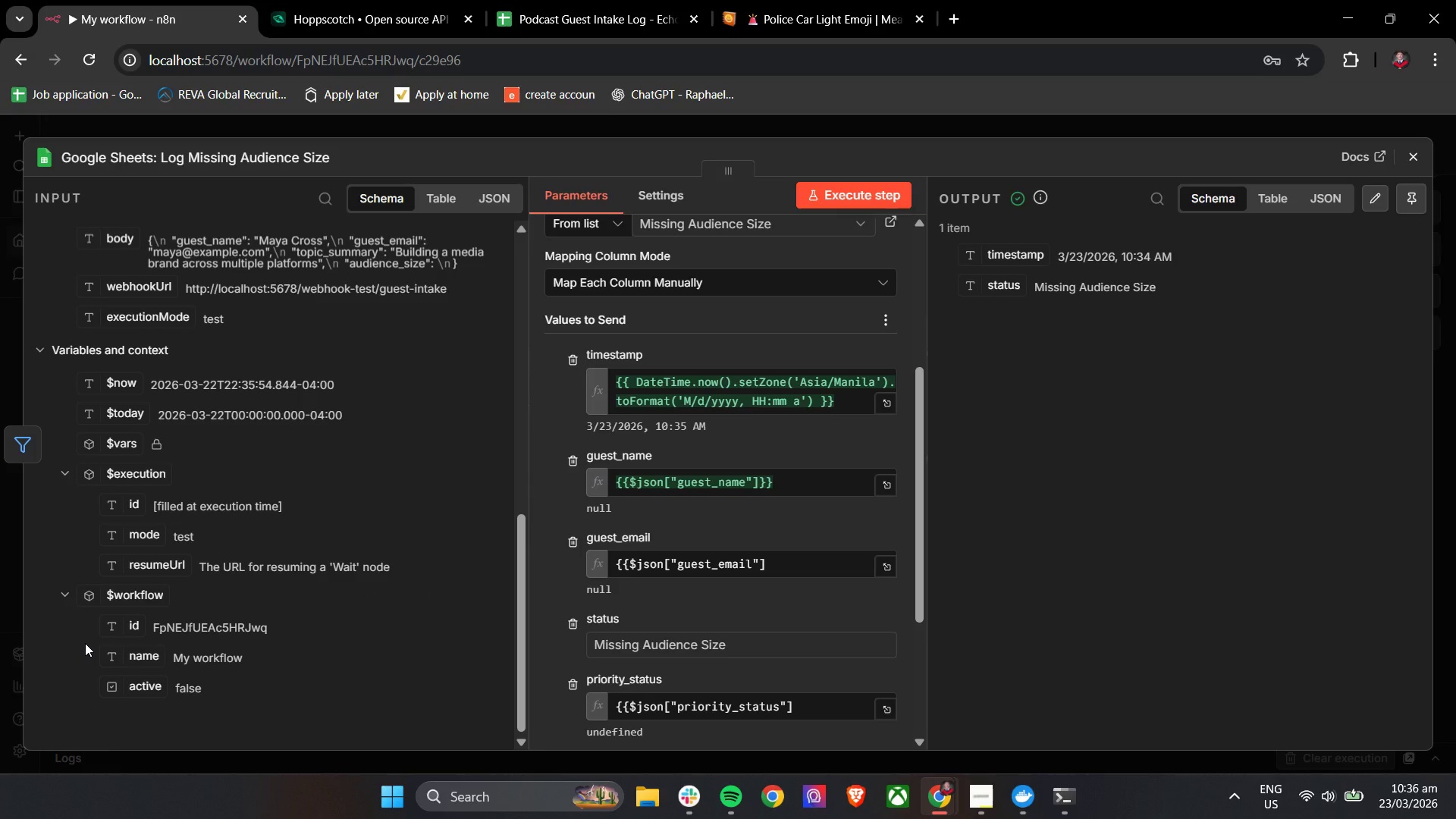 
left_click([434, 203])
 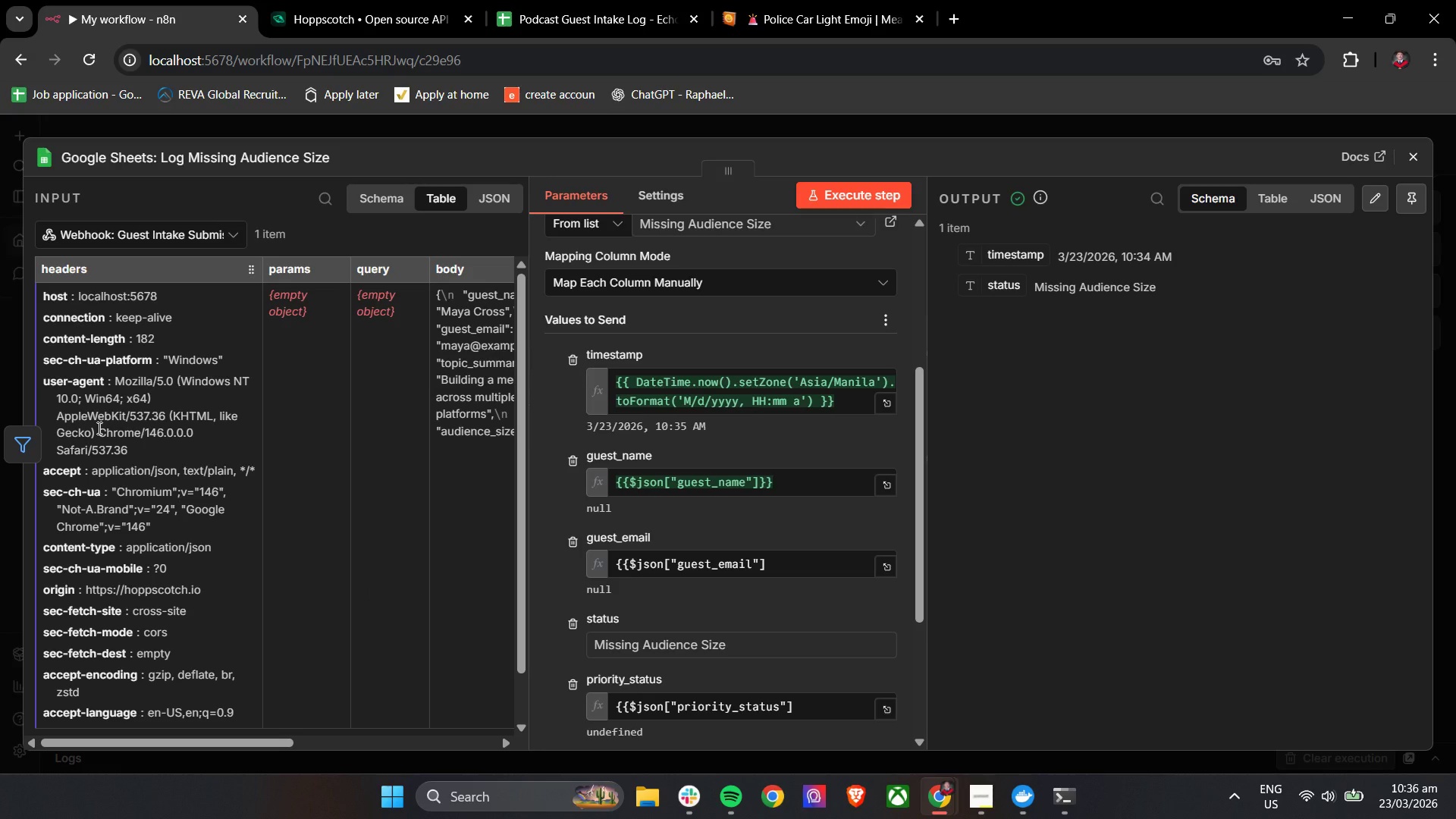 
scroll: coordinate [91, 639], scroll_direction: down, amount: 3.0
 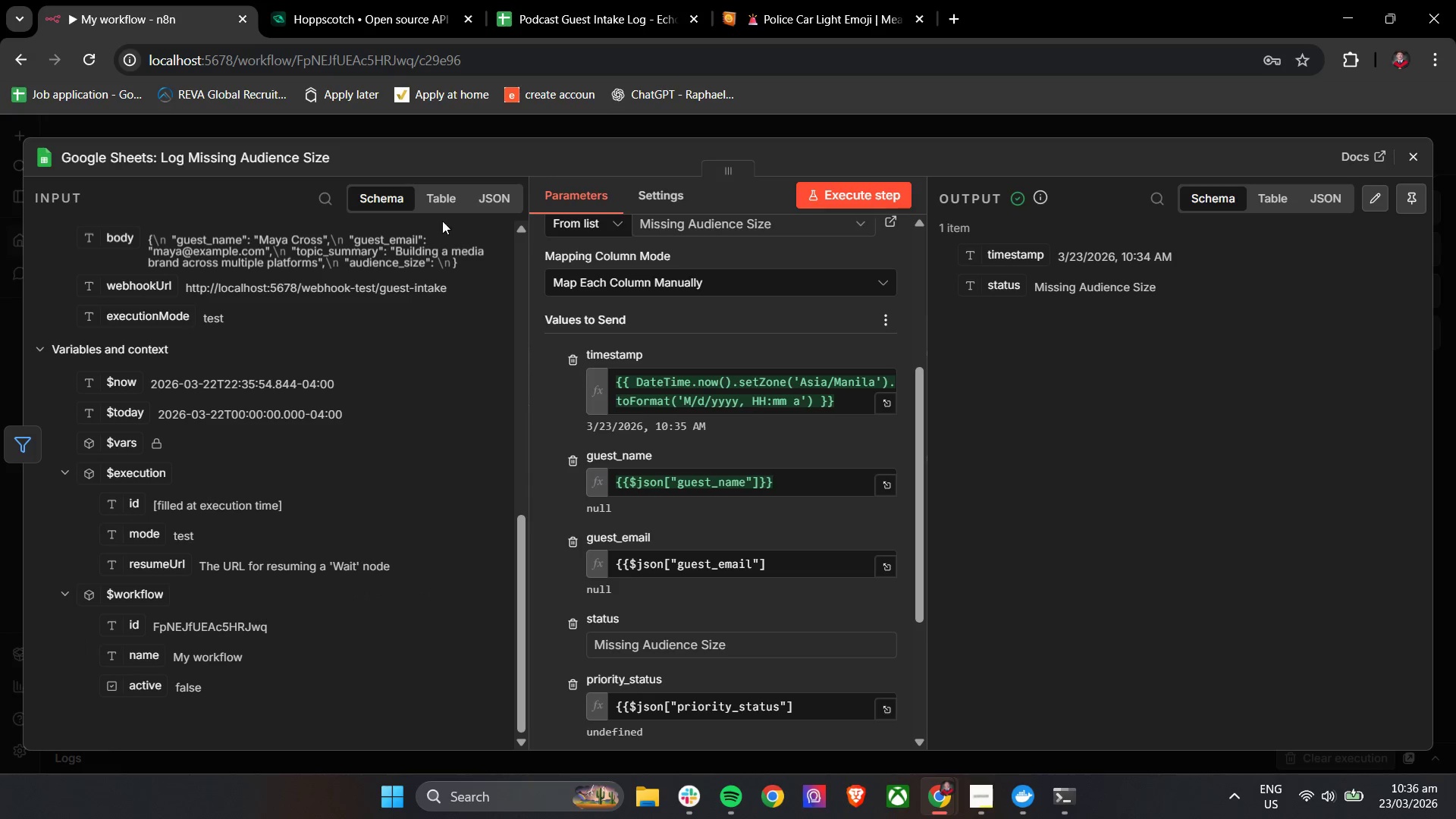 
left_click_drag(start_coordinate=[496, 213], to_coordinate=[498, 204])
 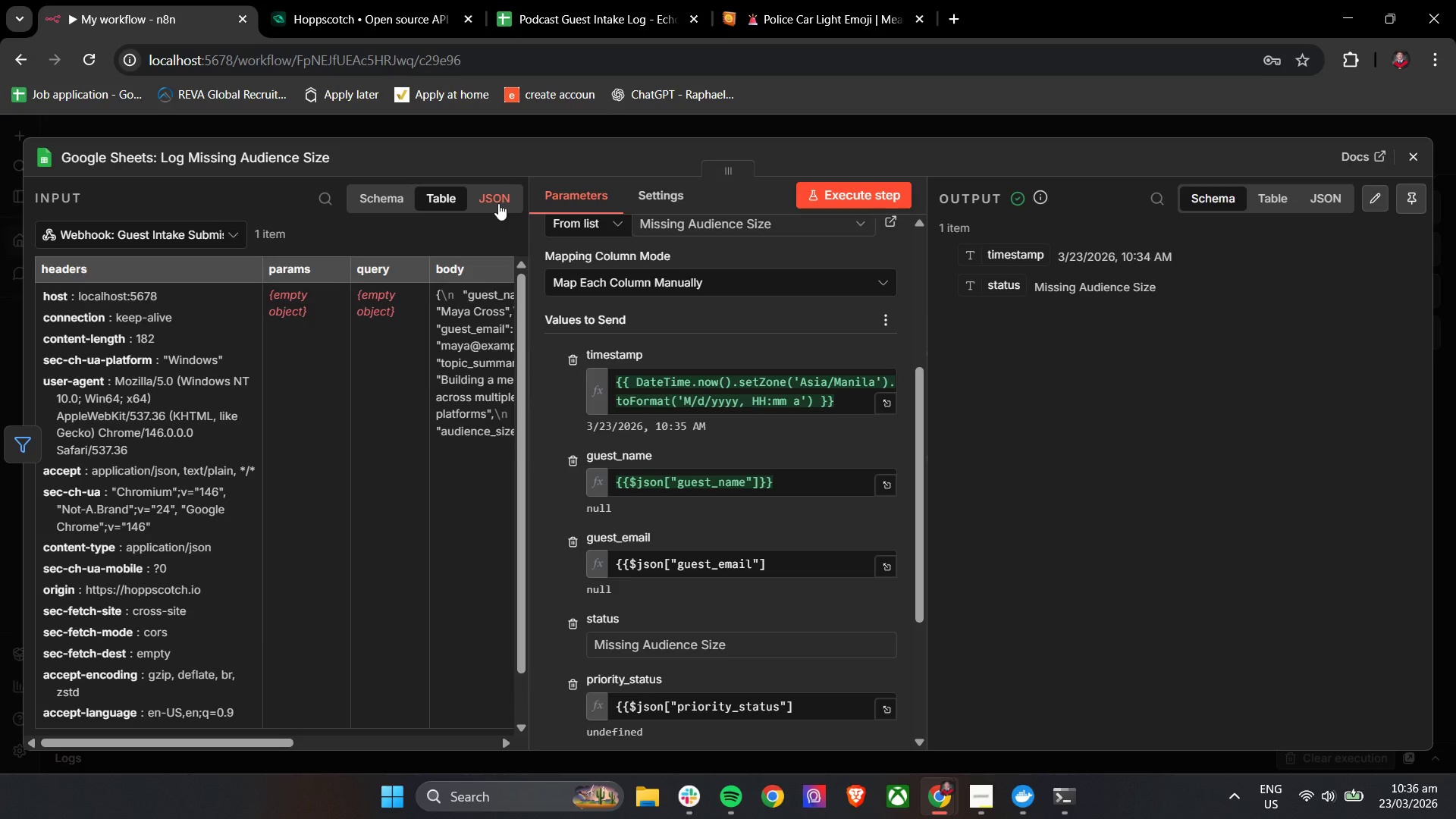 
scroll: coordinate [385, 457], scroll_direction: down, amount: 1.0
 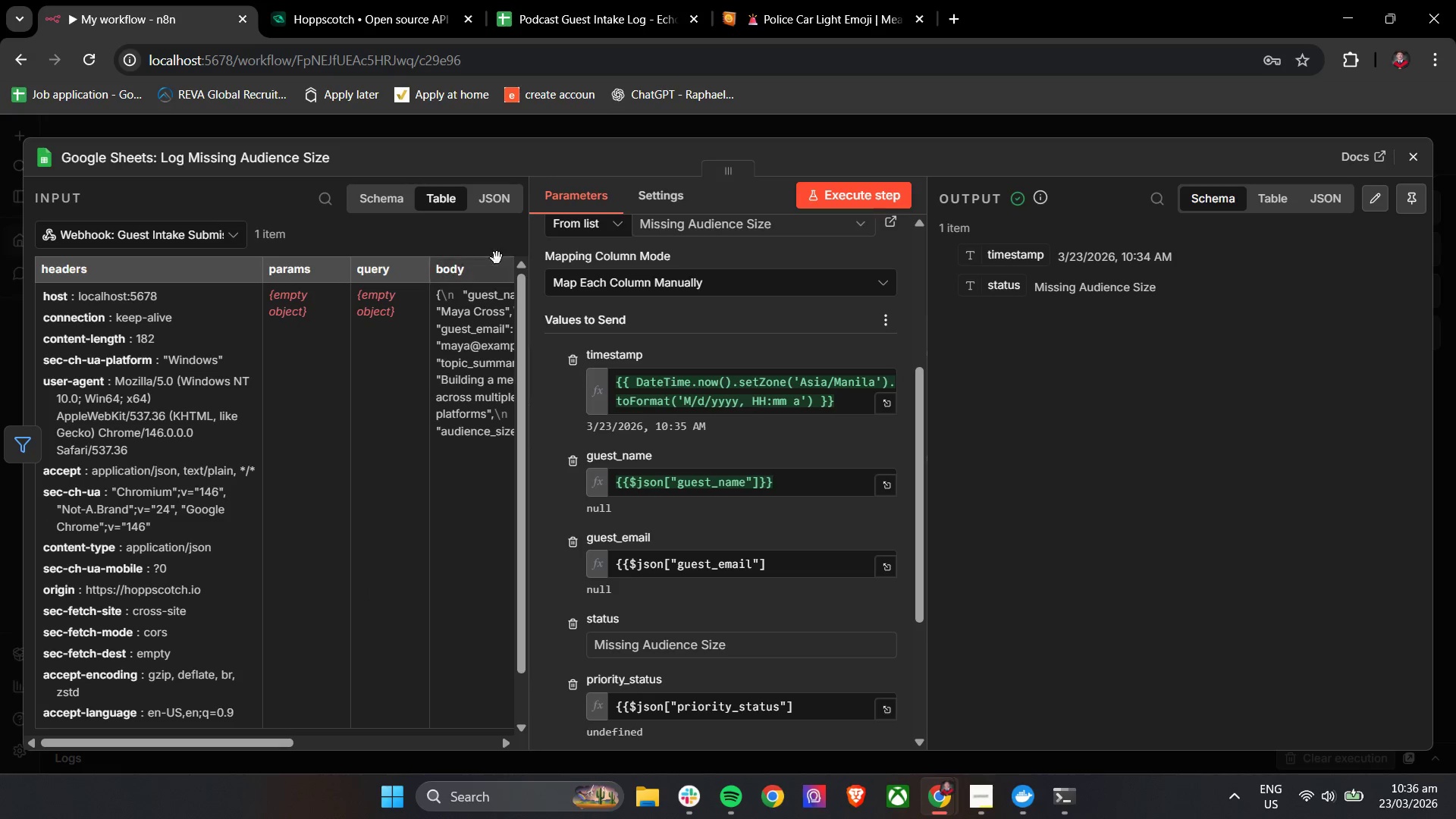 
double_click([498, 203])
 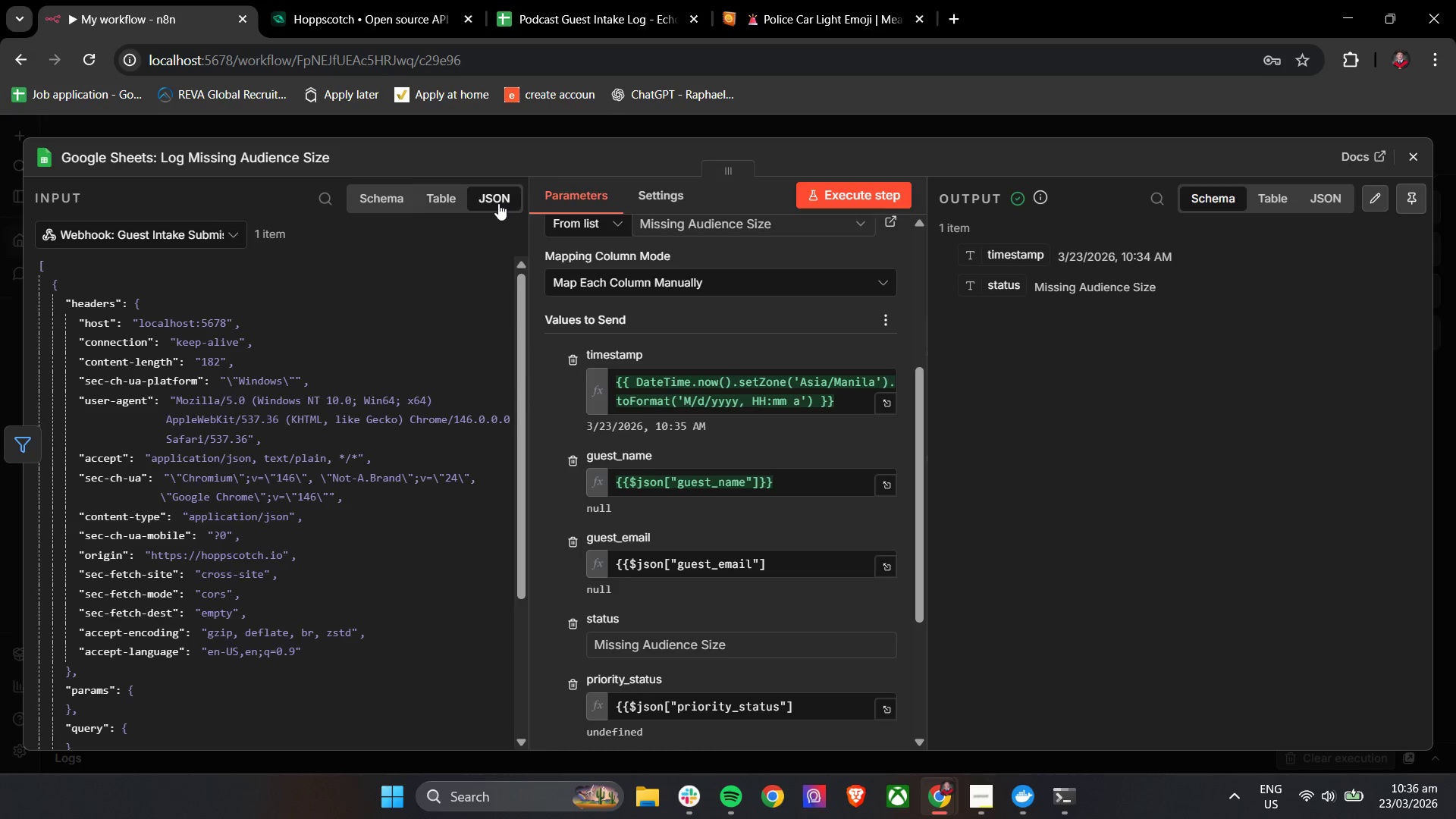 
mouse_move([484, 221])
 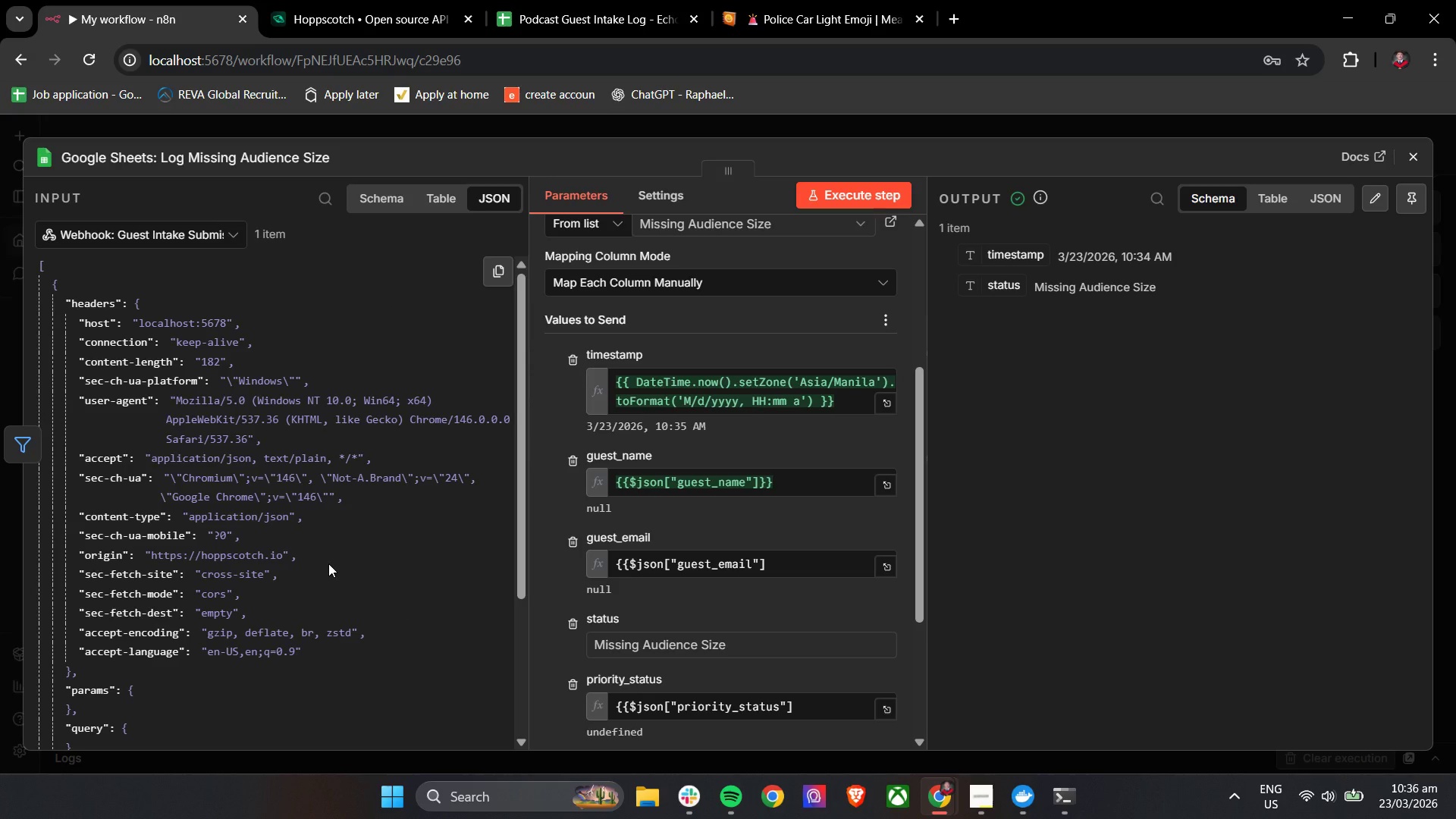 
scroll: coordinate [328, 563], scroll_direction: down, amount: 3.0
 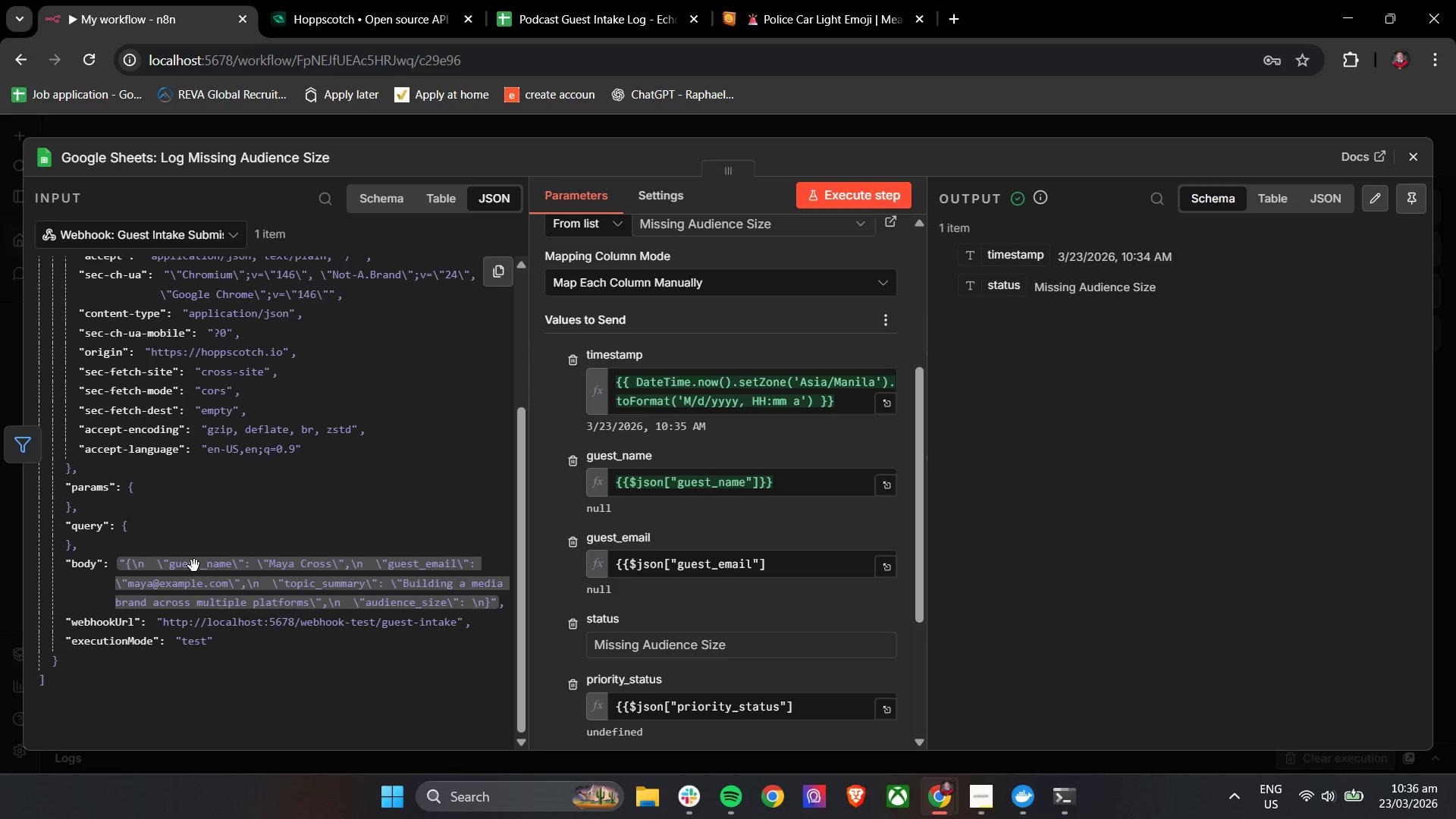 
left_click_drag(start_coordinate=[191, 565], to_coordinate=[216, 565])
 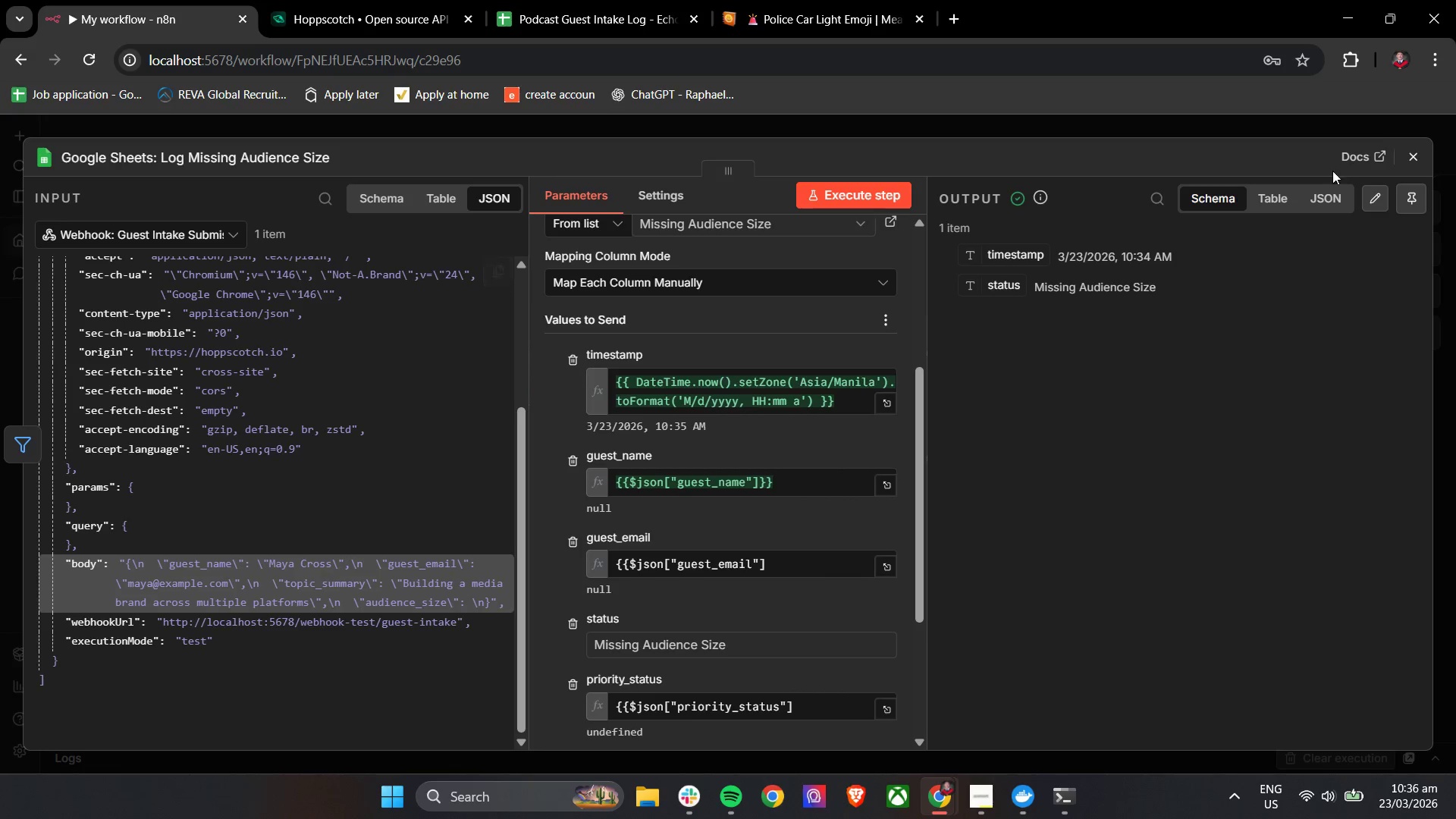 
left_click([1415, 145])
 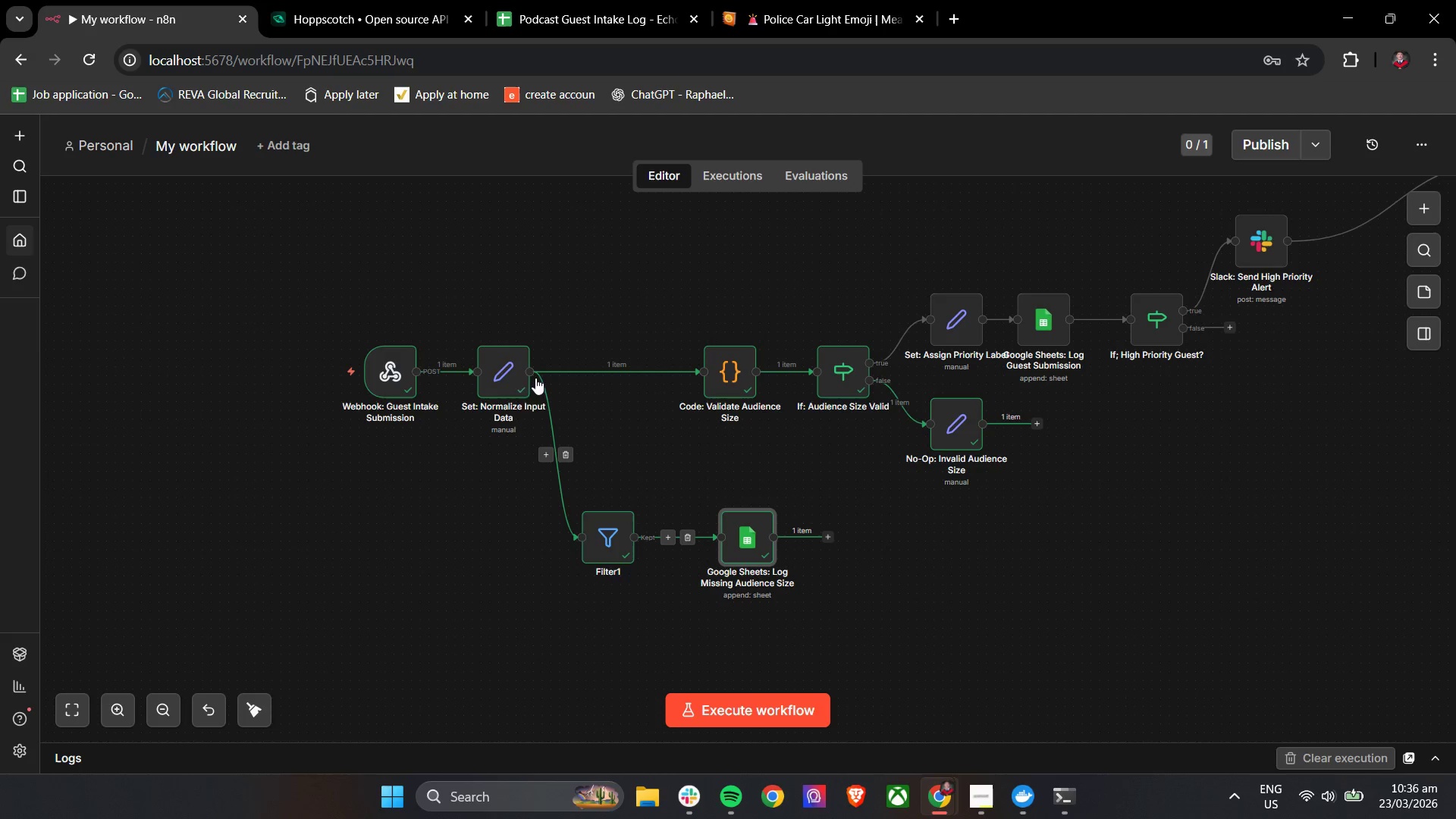 
left_click_drag(start_coordinate=[506, 375], to_coordinate=[548, 375])
 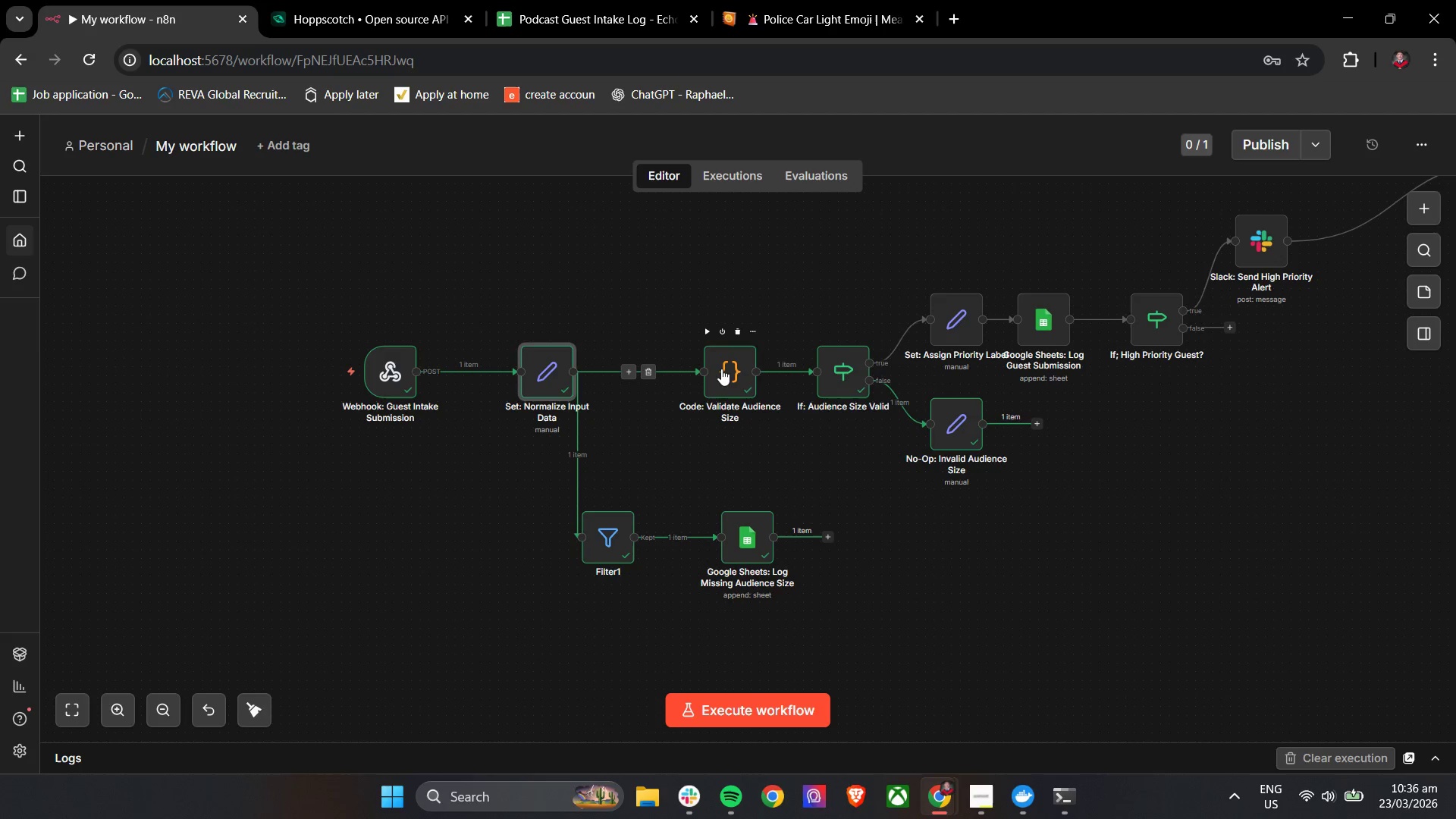 
double_click([721, 369])
 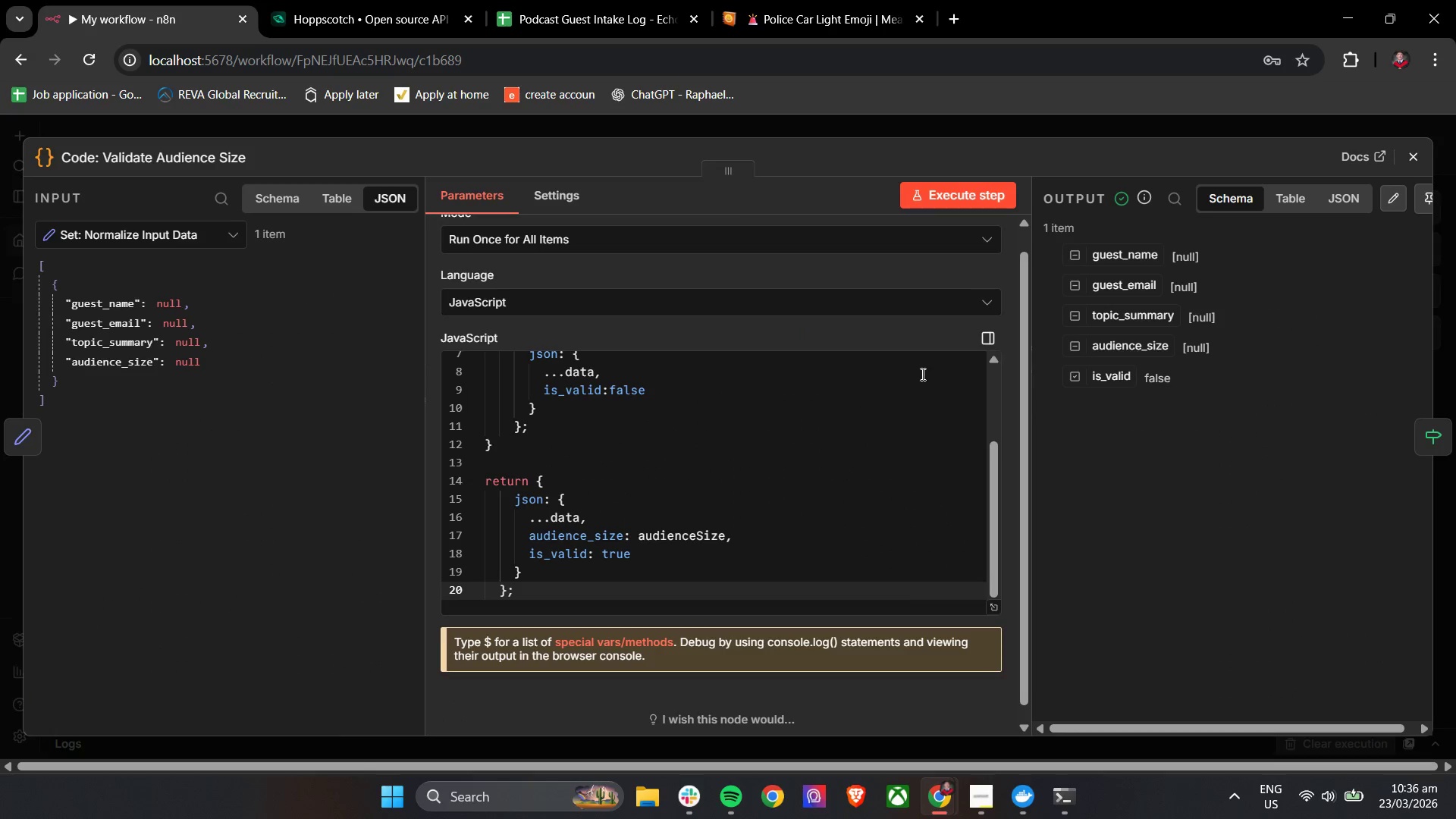 
left_click([1418, 162])
 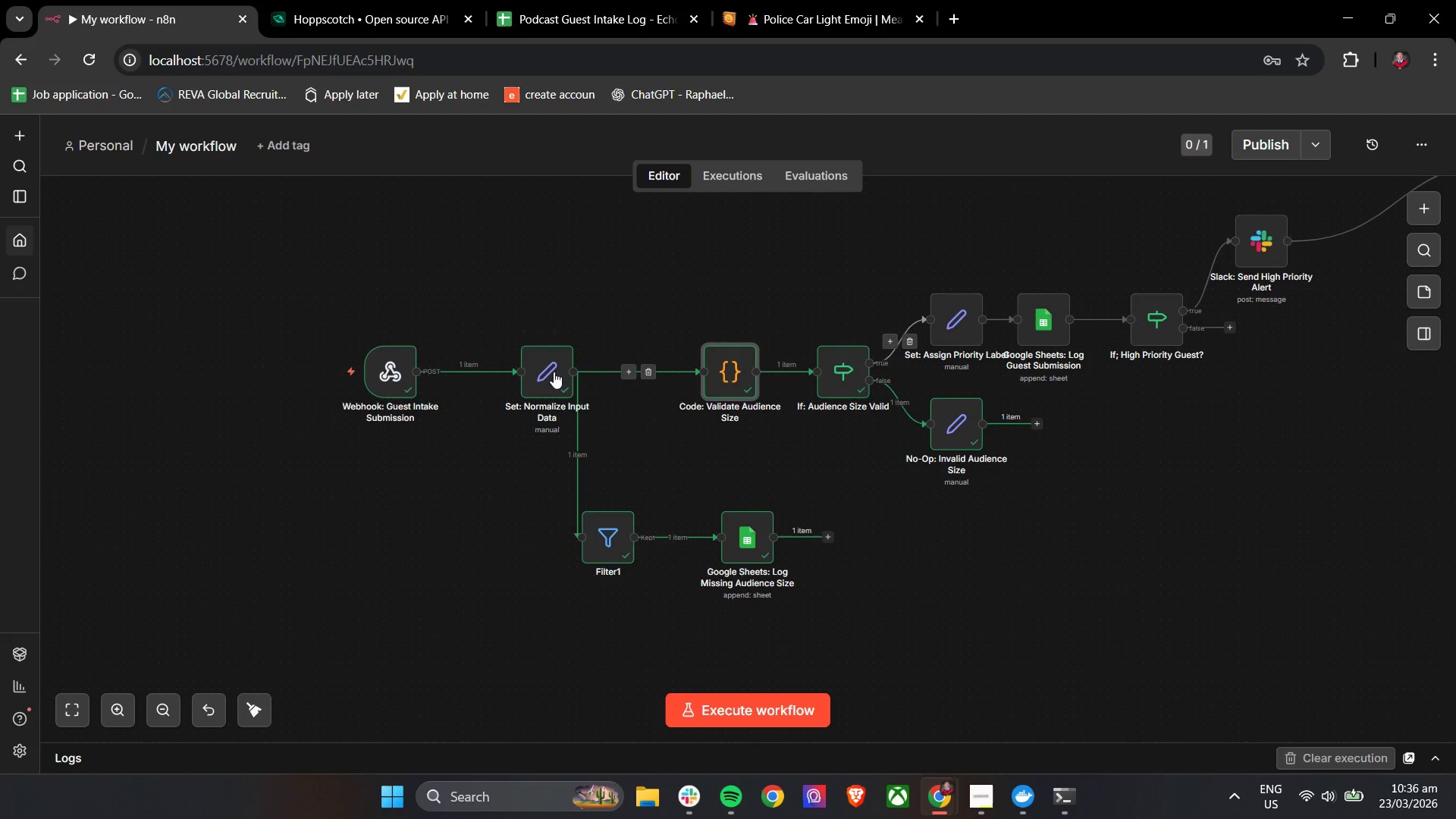 
double_click([551, 372])
 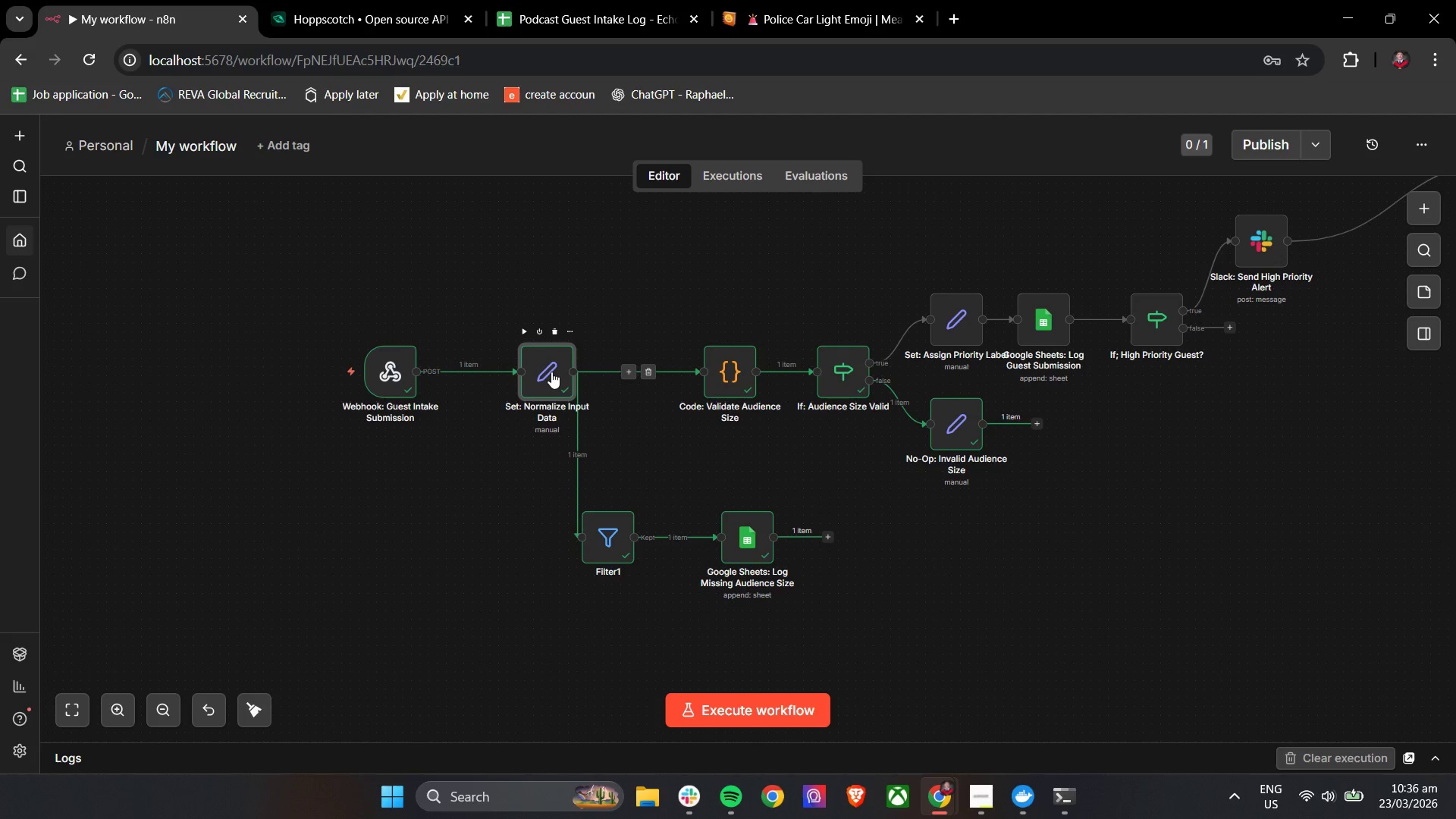 
mouse_move([545, 362])
 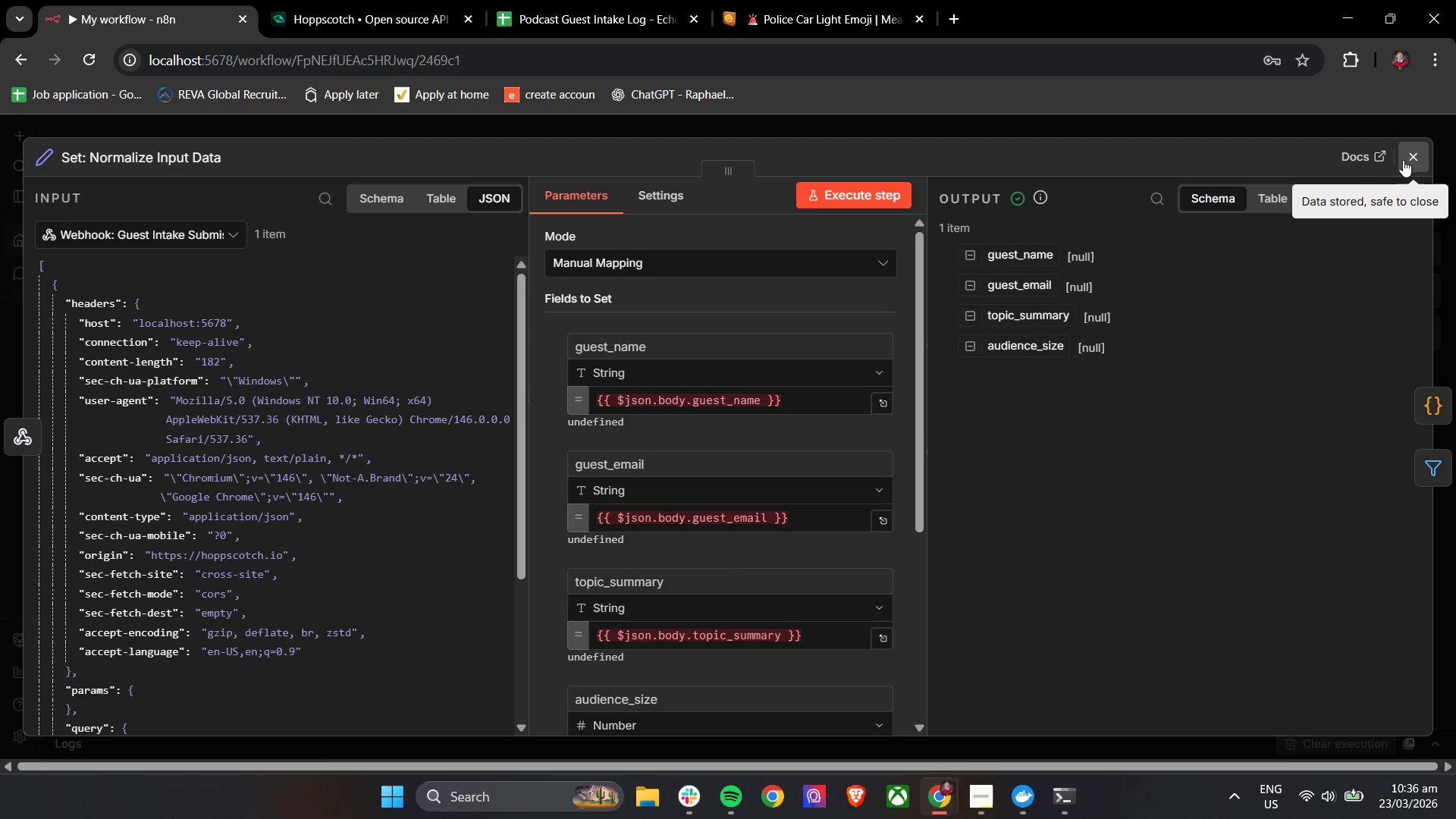 
left_click([1403, 160])
 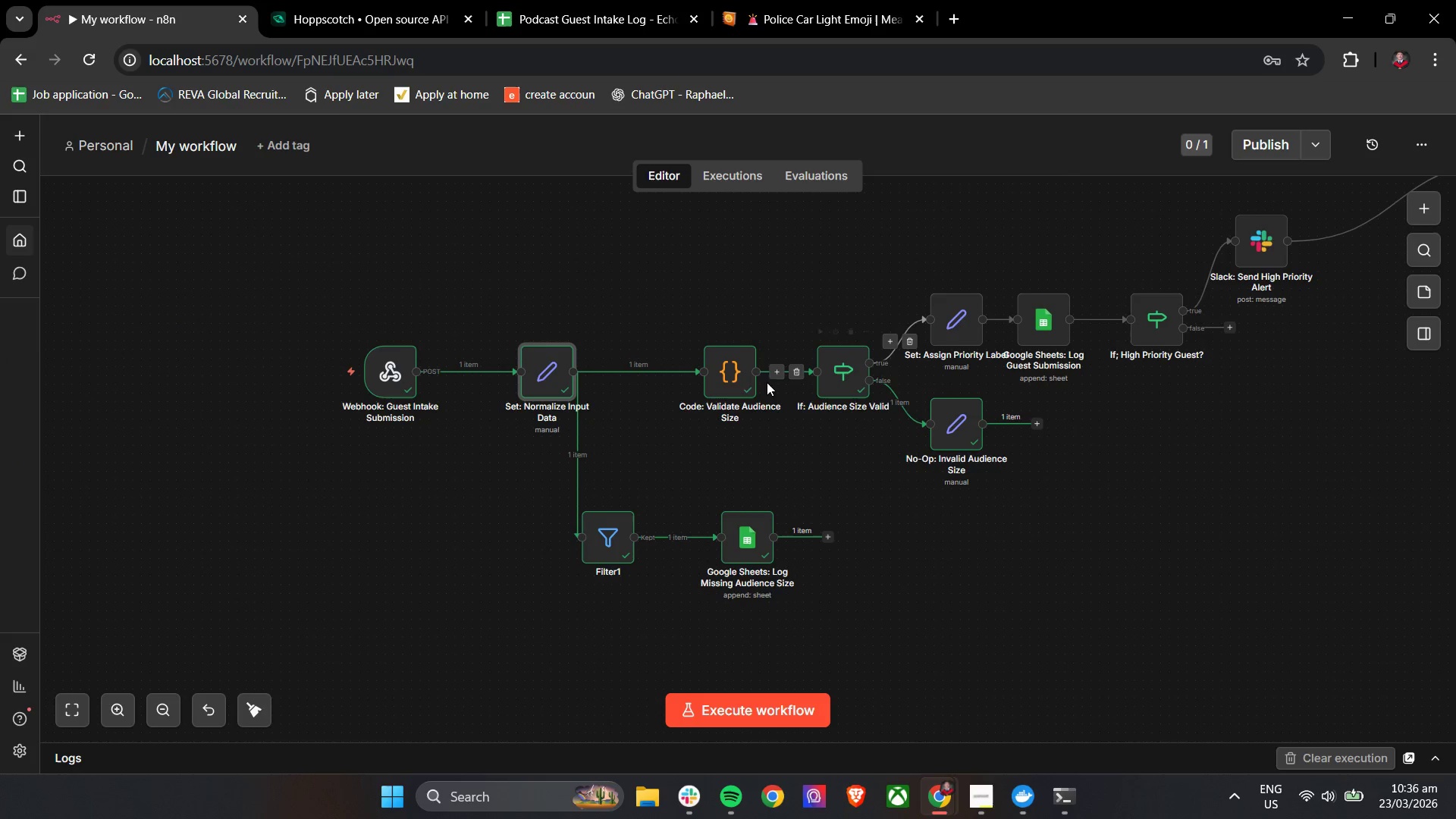 
double_click([716, 377])
 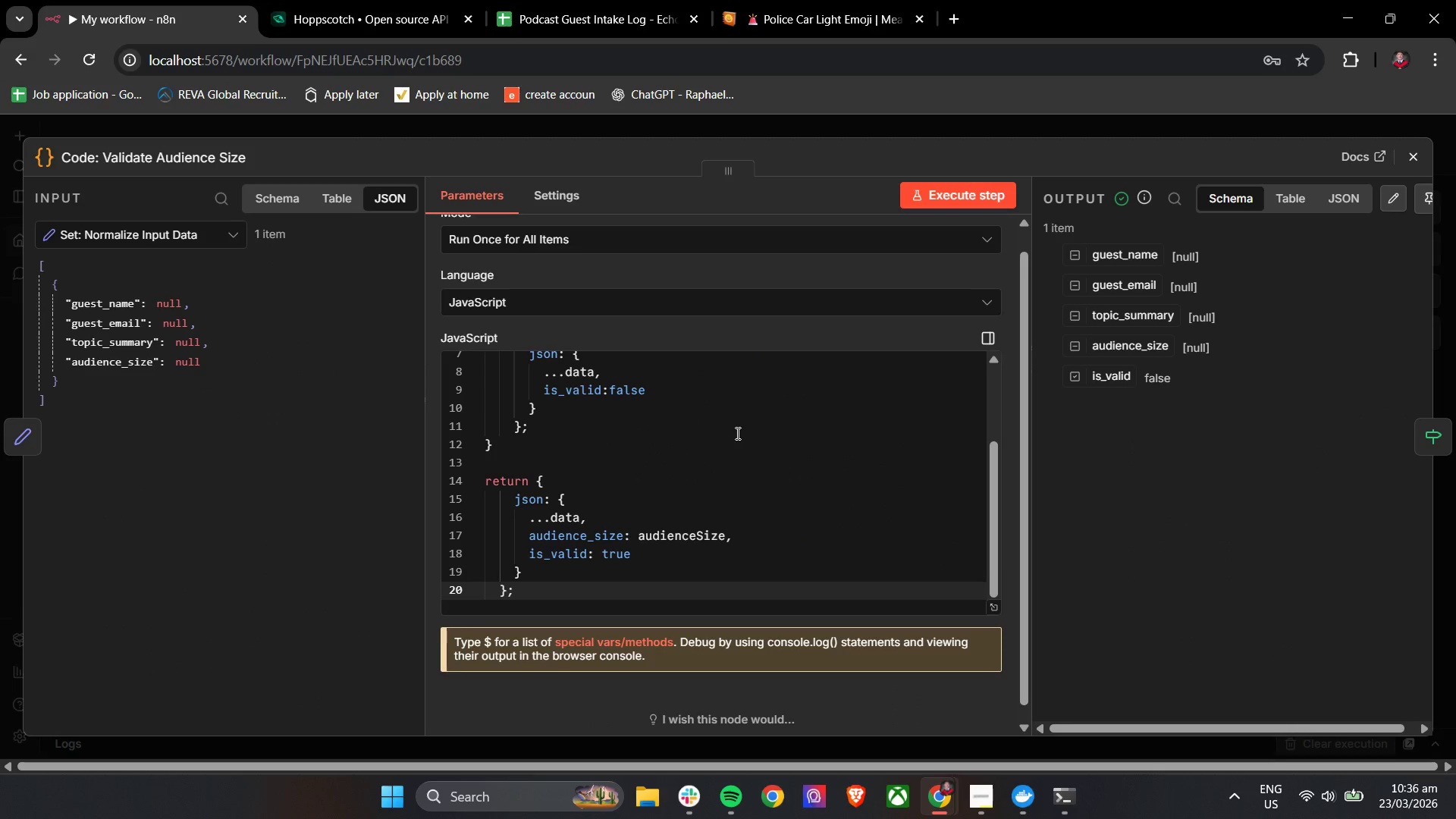 
scroll: coordinate [740, 463], scroll_direction: up, amount: 6.0
 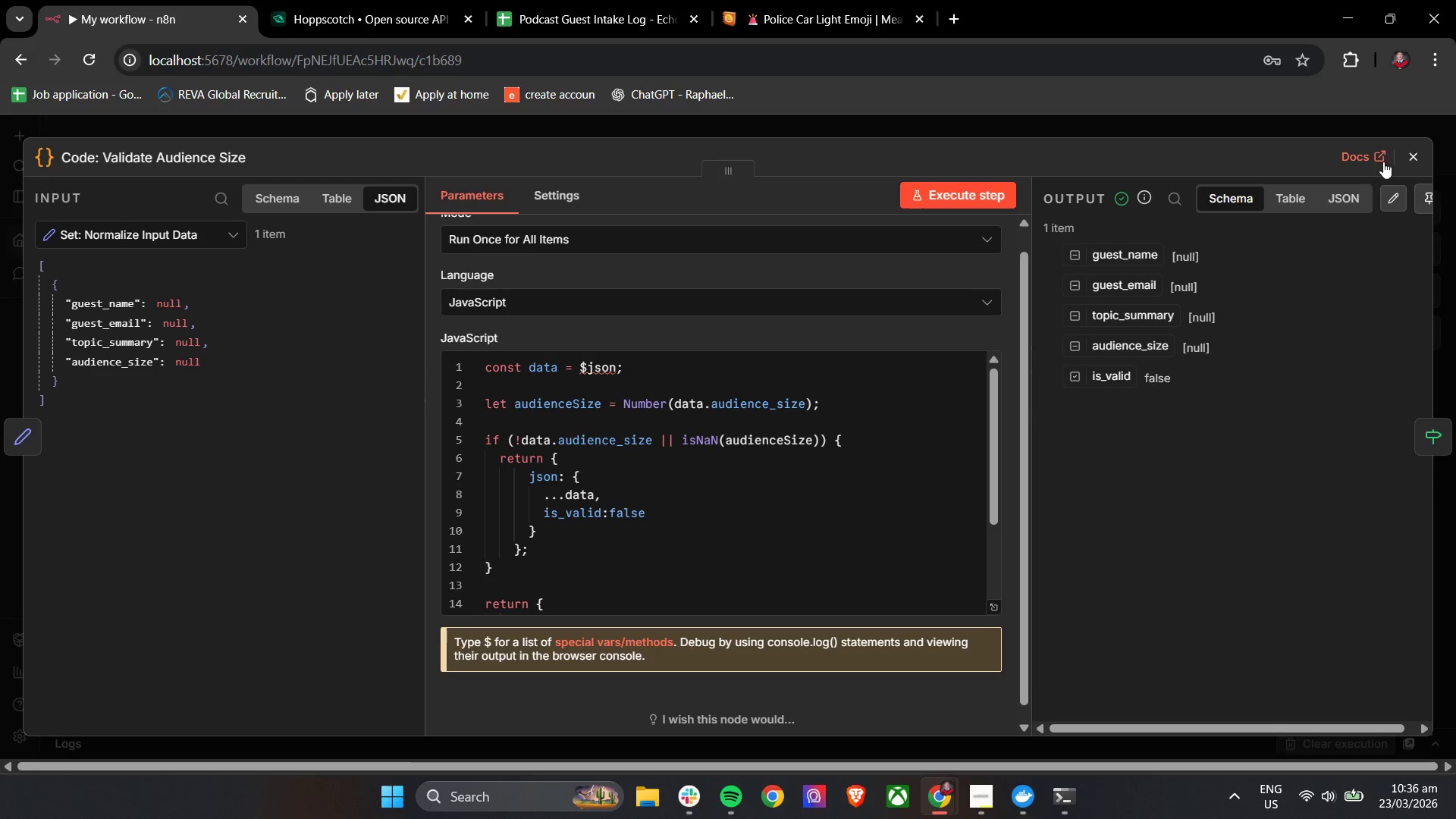 
left_click([1414, 158])
 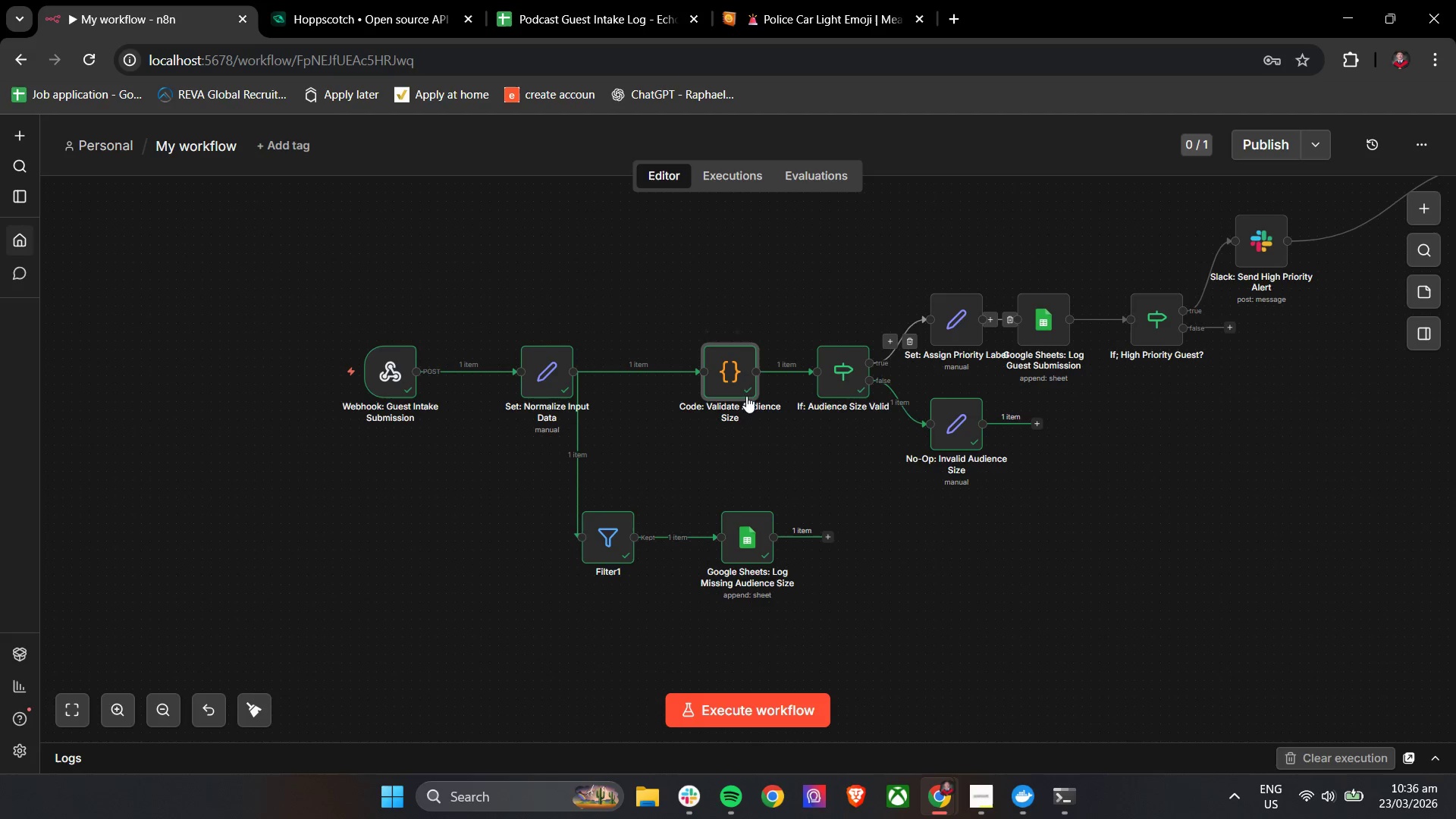 
left_click_drag(start_coordinate=[747, 380], to_coordinate=[690, 379])
 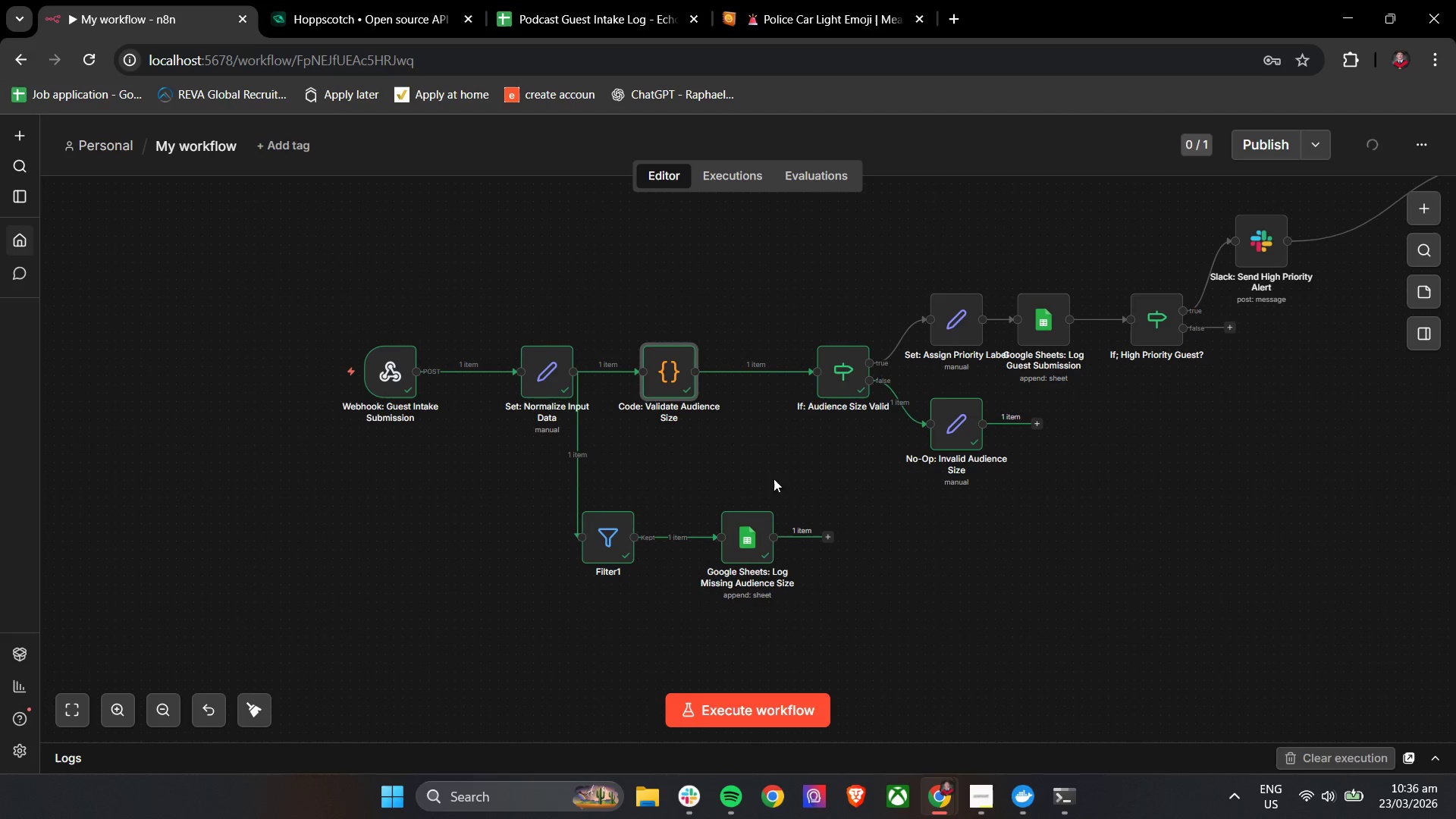 
right_click([612, 535])
 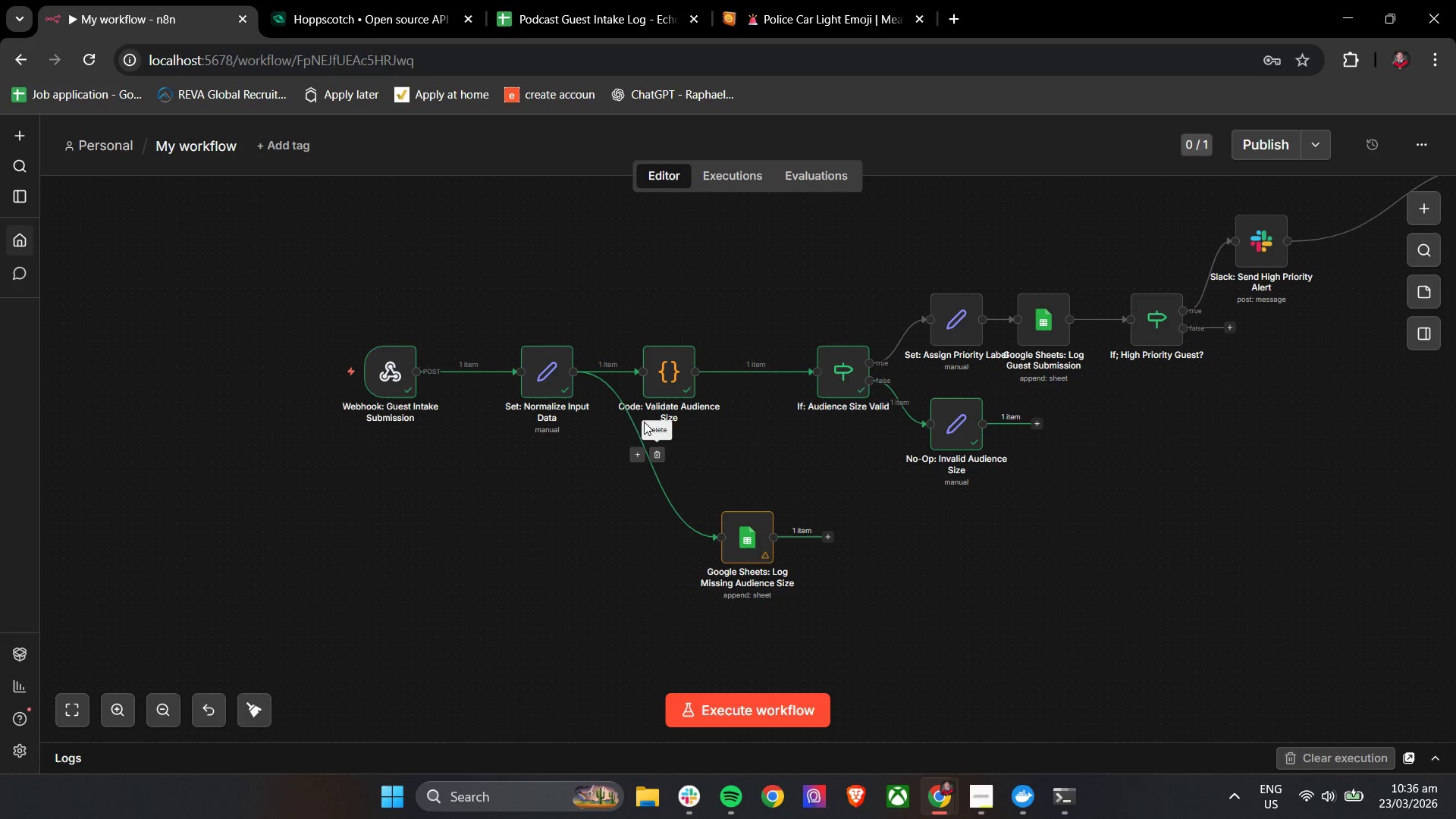 
left_click([656, 463])
 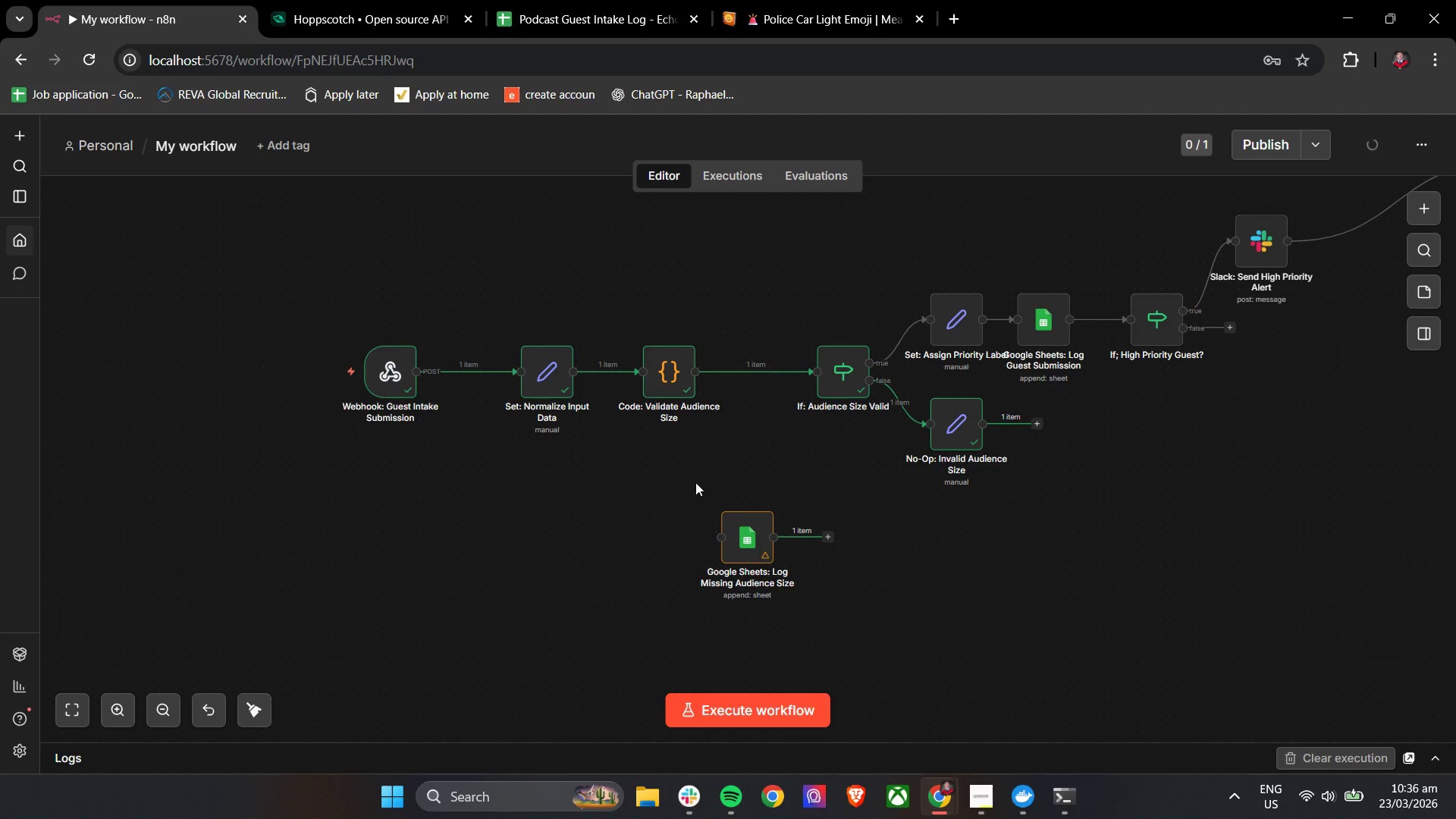 
left_click_drag(start_coordinate=[741, 535], to_coordinate=[1099, 426])
 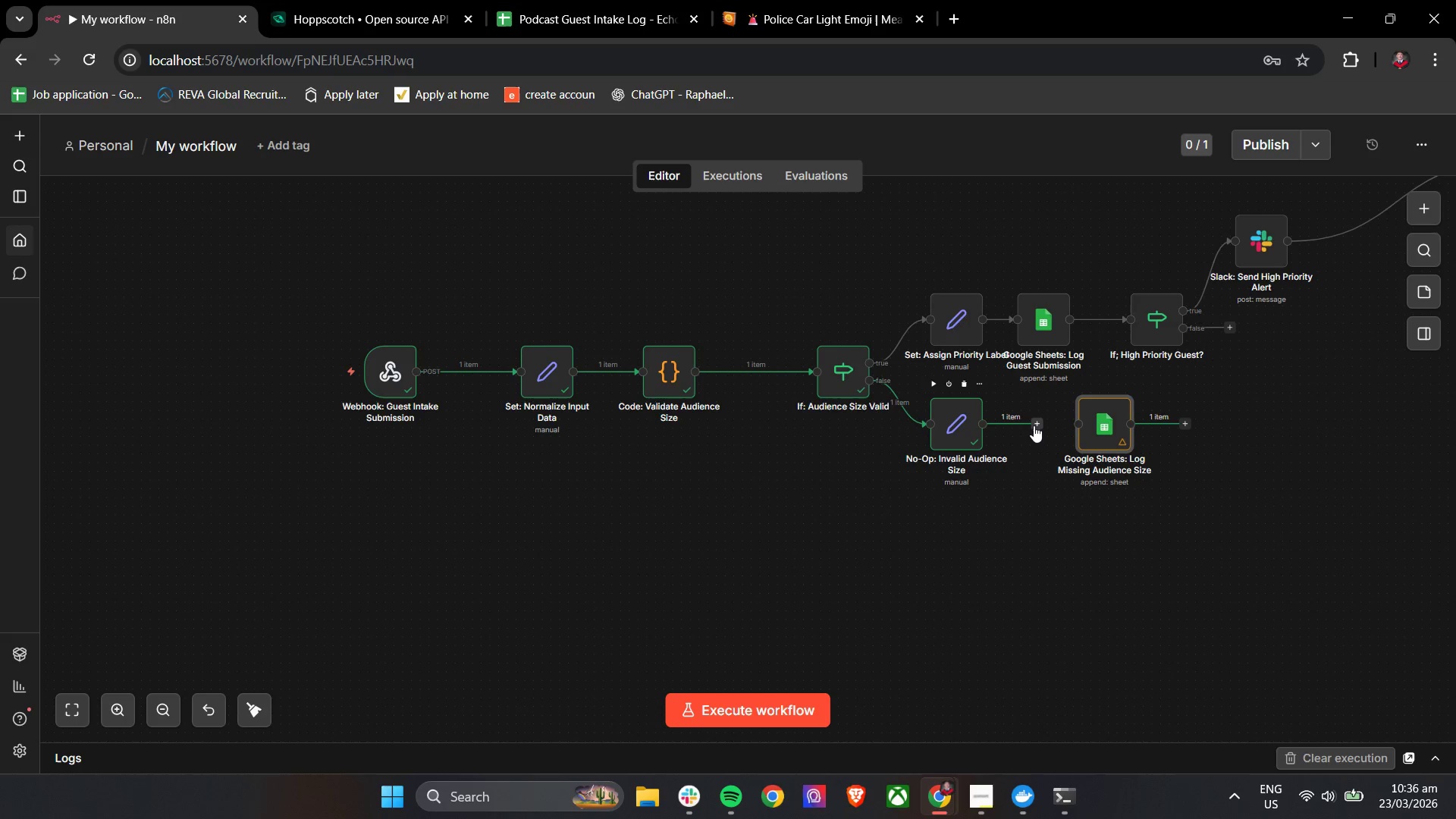 
left_click([1034, 425])
 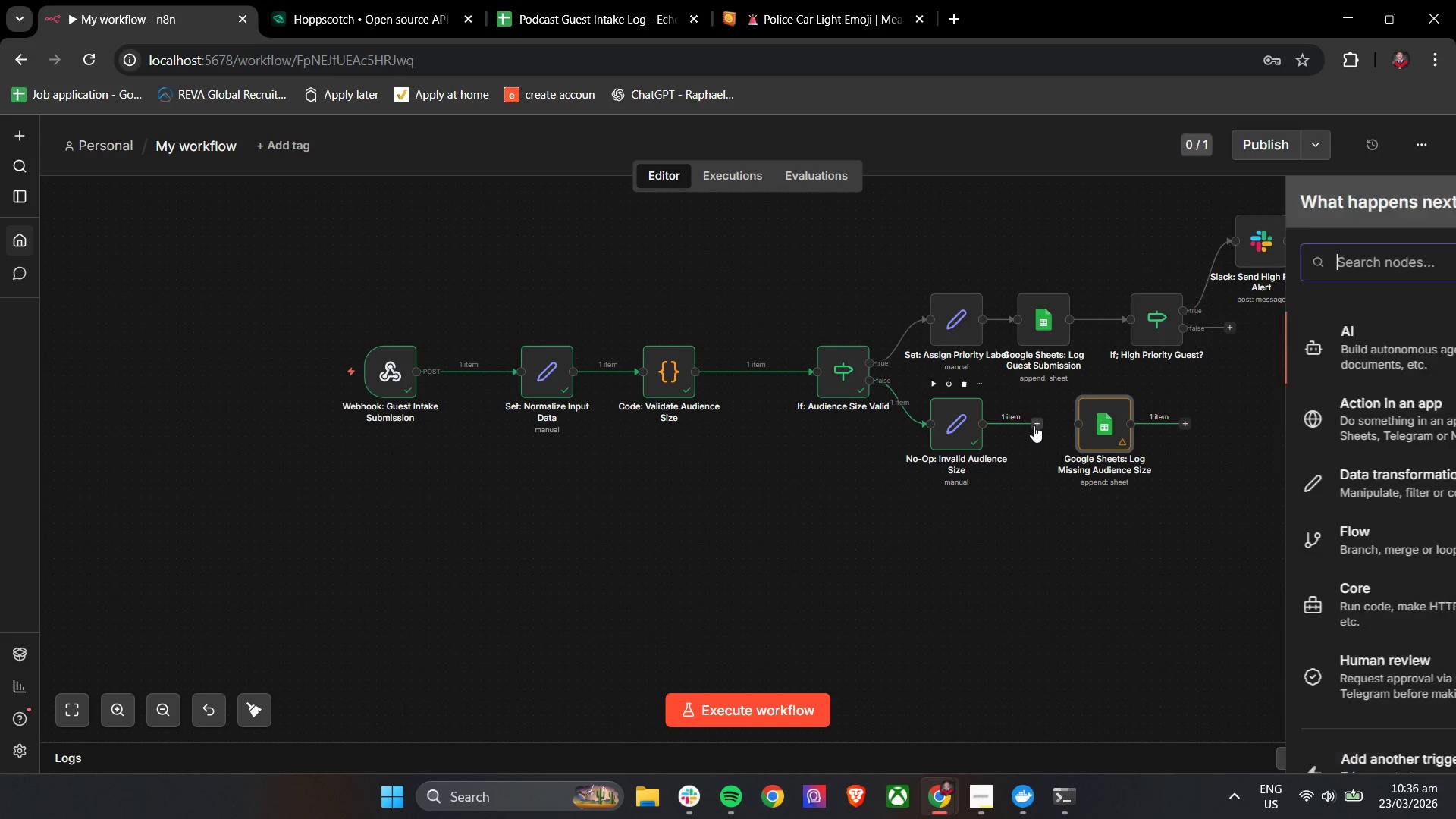 
mouse_move([1067, 422])
 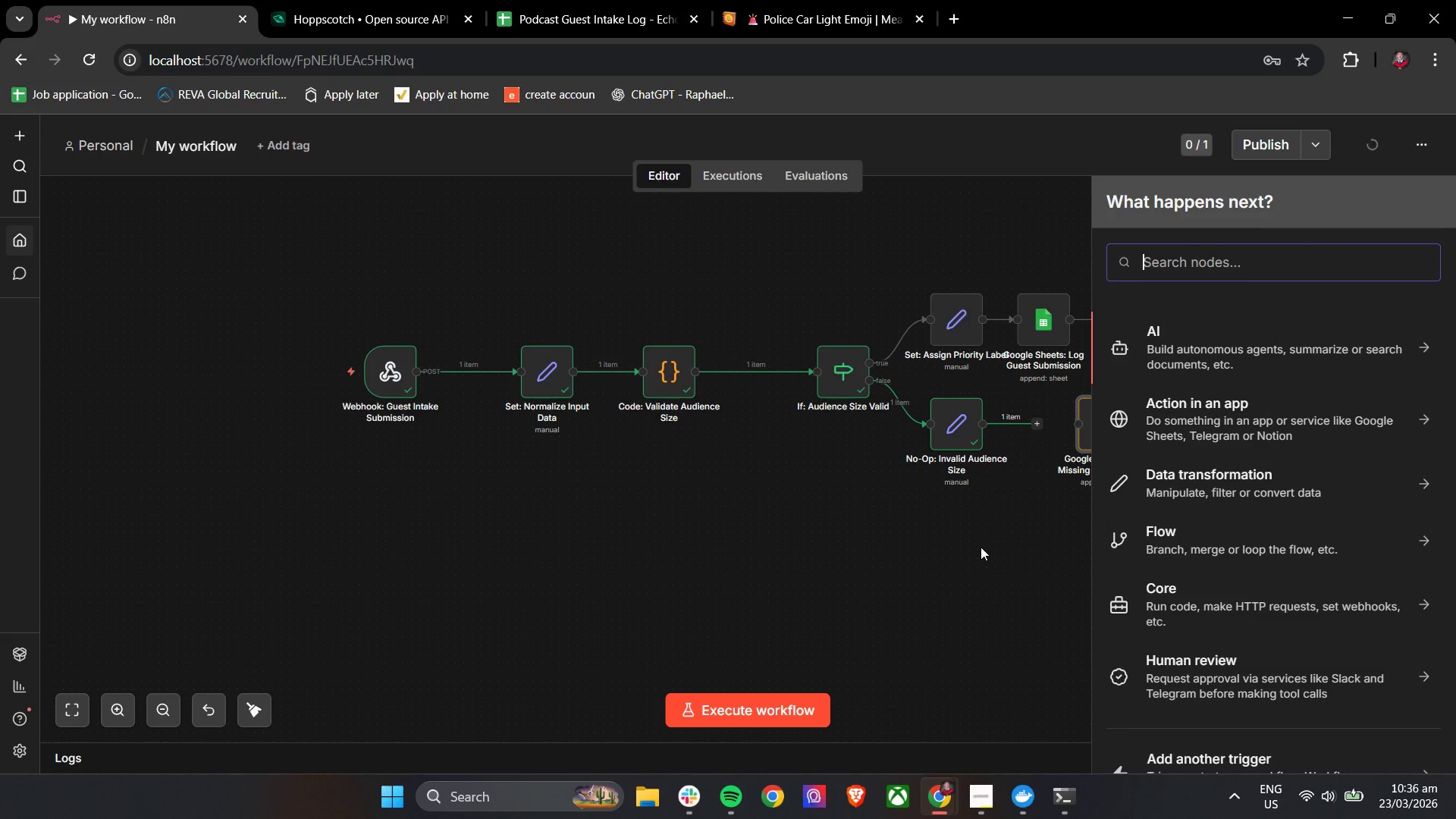 
left_click([978, 555])
 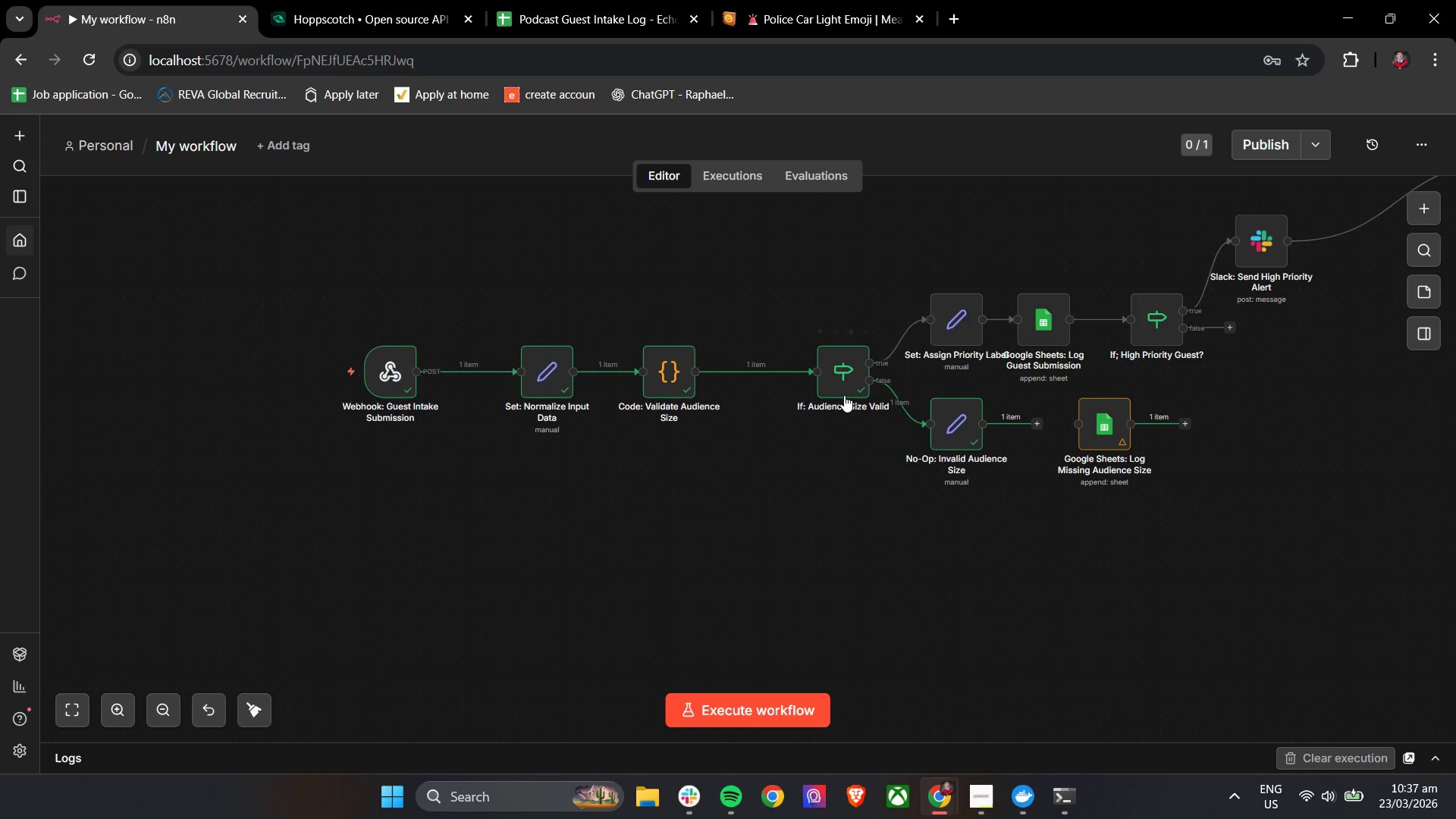 
left_click_drag(start_coordinate=[846, 368], to_coordinate=[796, 366])
 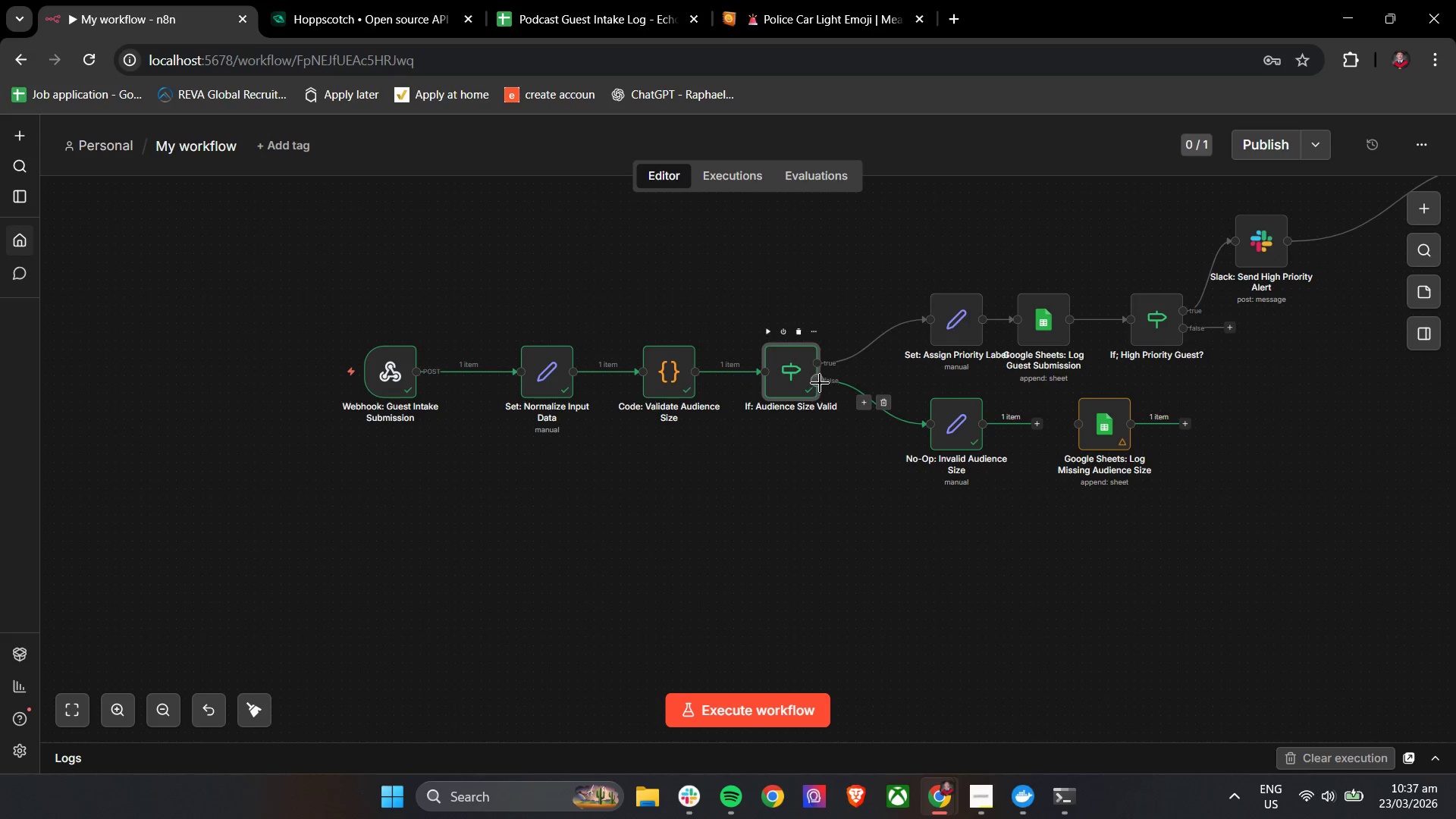 
left_click_drag(start_coordinate=[820, 383], to_coordinate=[821, 378])
 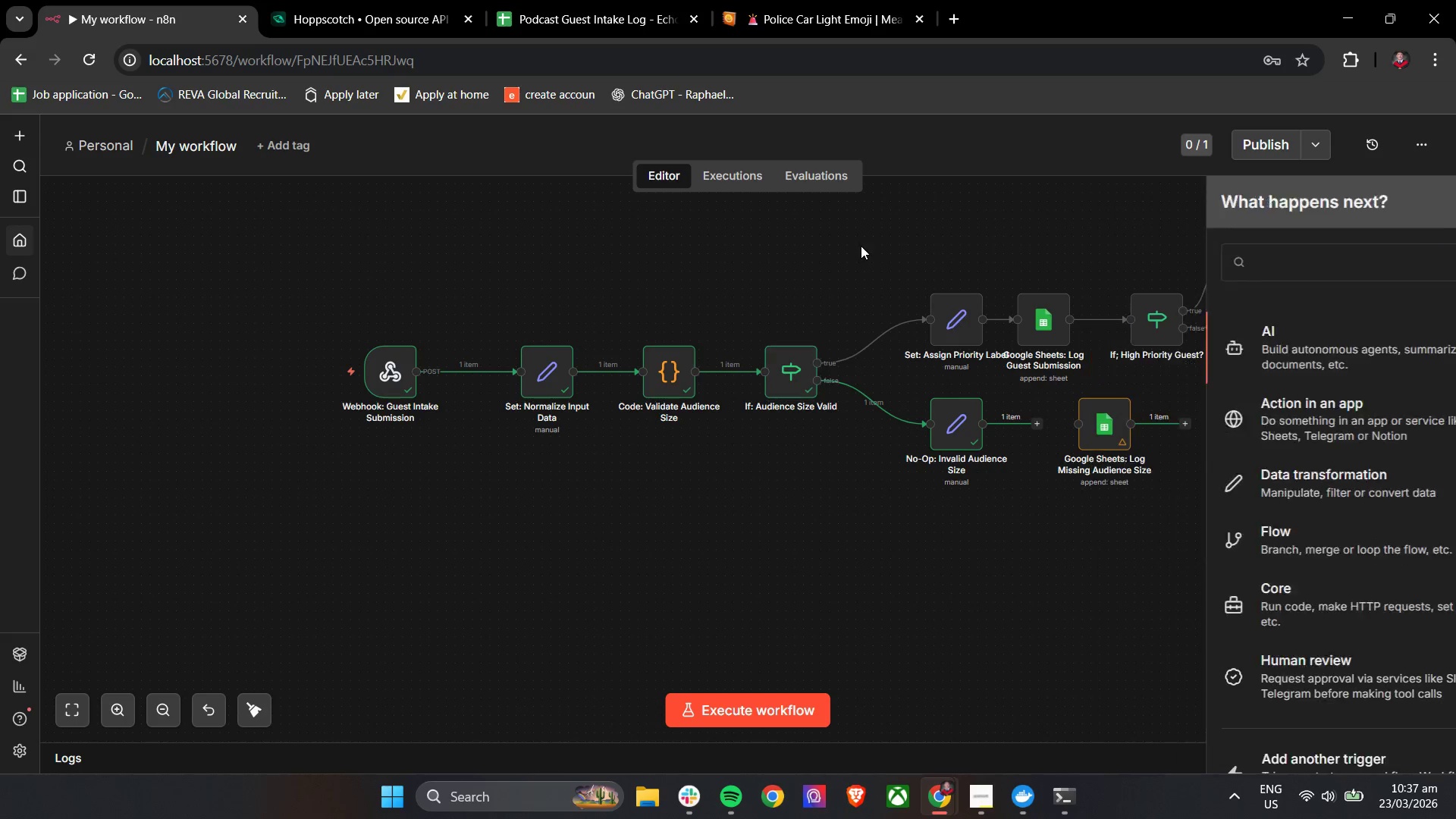 
left_click_drag(start_coordinate=[1108, 432], to_coordinate=[904, 543])
 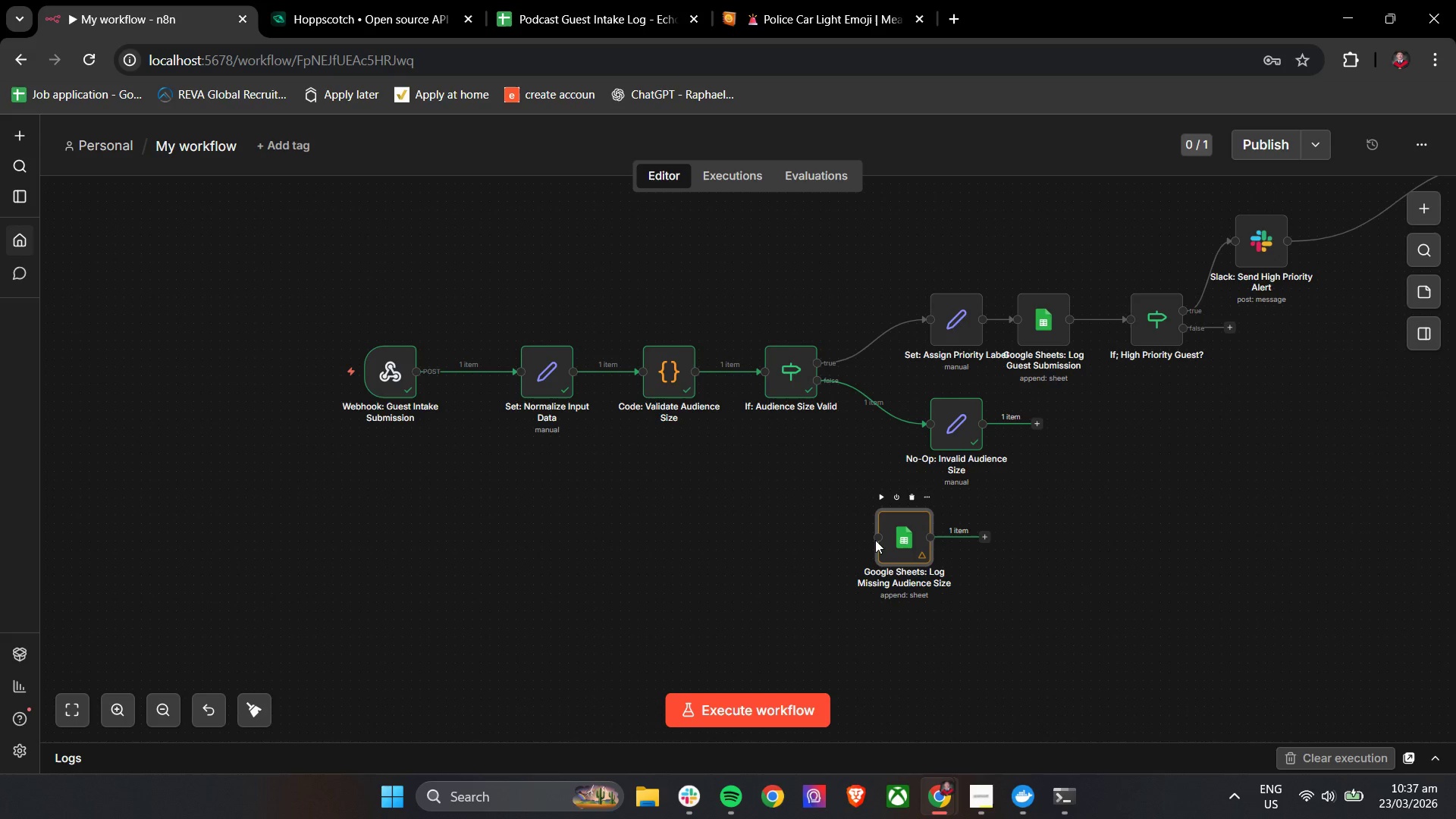 
left_click_drag(start_coordinate=[875, 540], to_coordinate=[824, 418])
 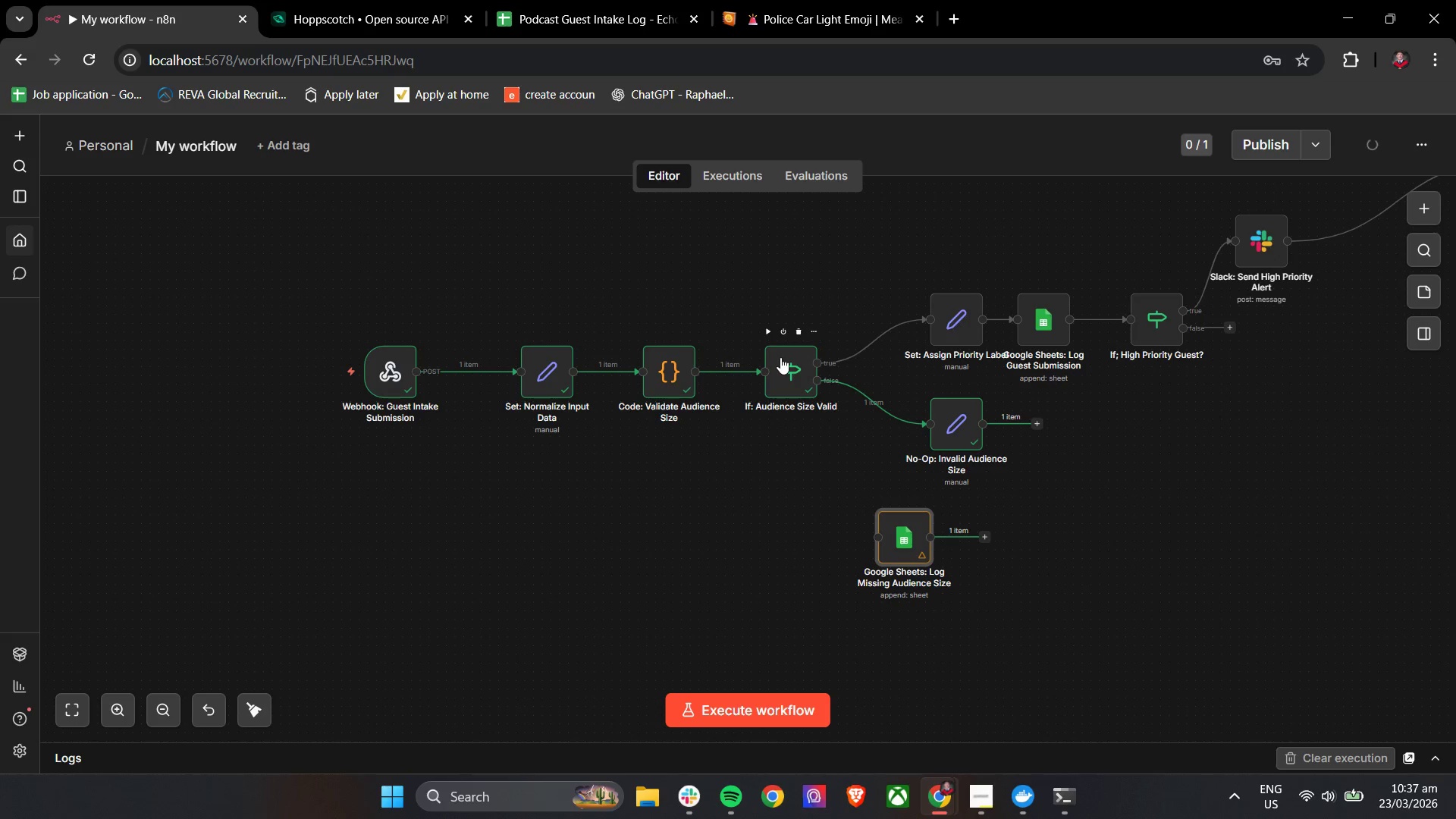 
left_click_drag(start_coordinate=[786, 362], to_coordinate=[789, 360])
 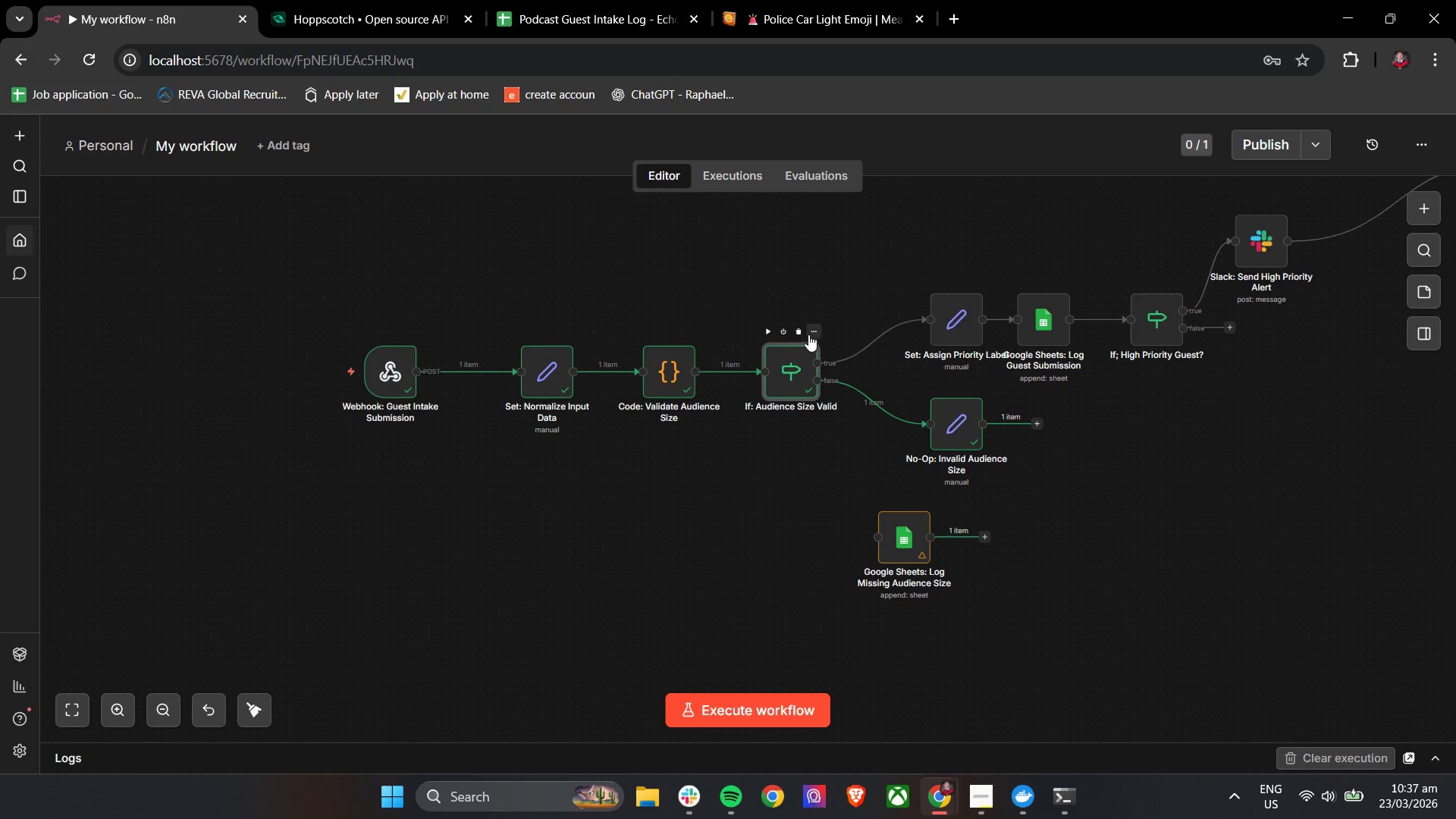 
left_click([817, 331])
 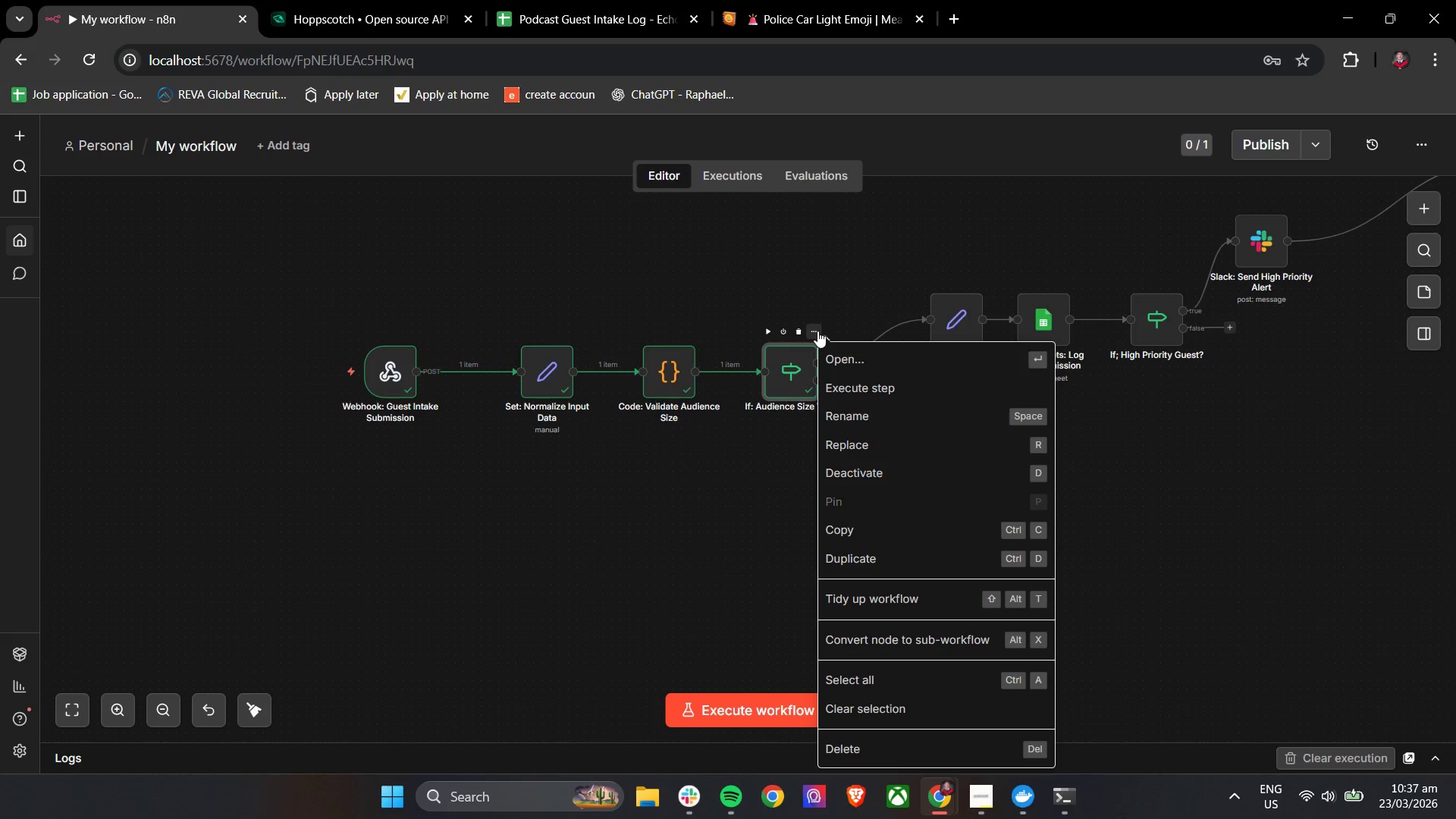 
left_click([780, 440])
 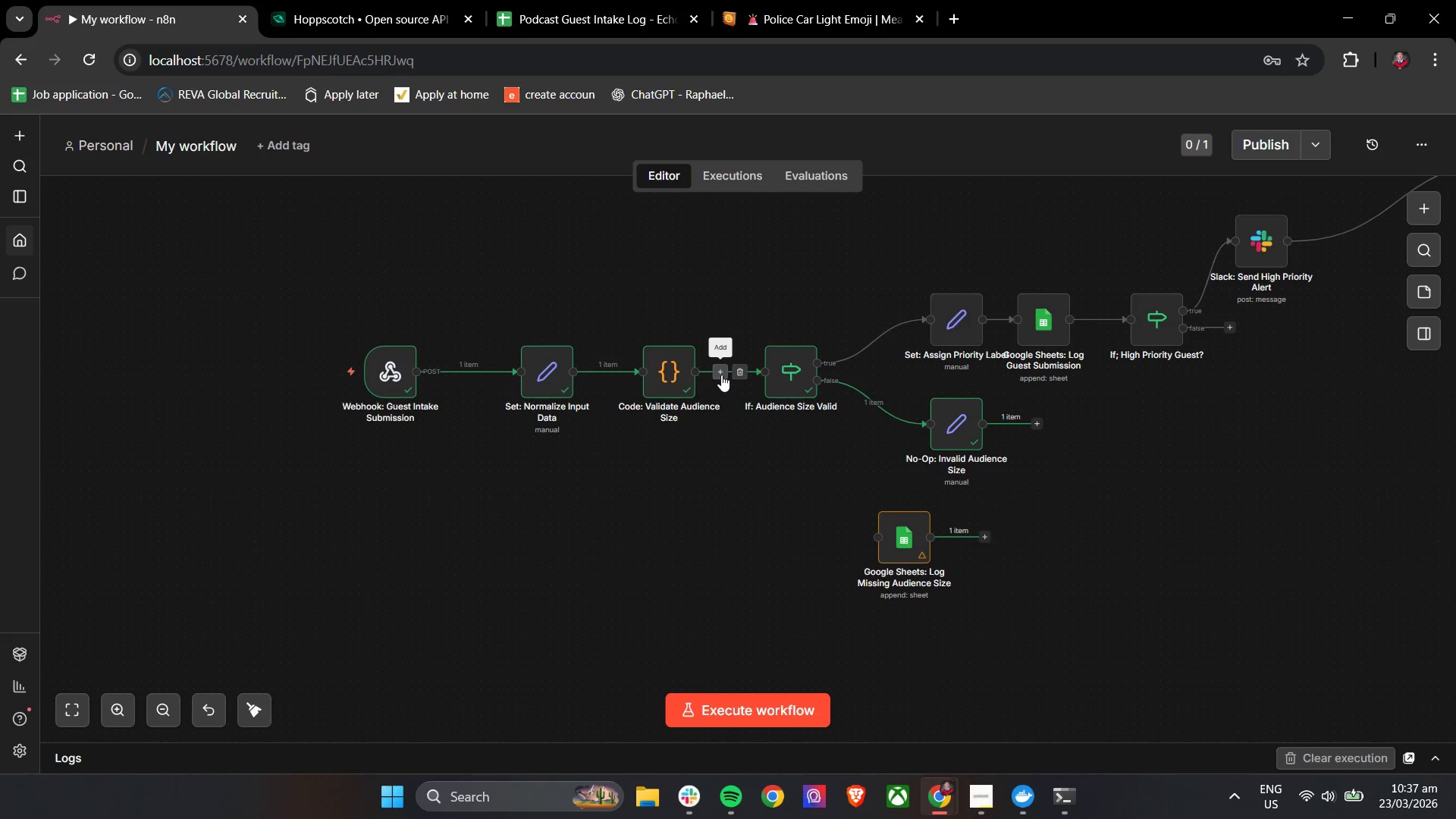 
left_click_drag(start_coordinate=[715, 373], to_coordinate=[890, 551])
 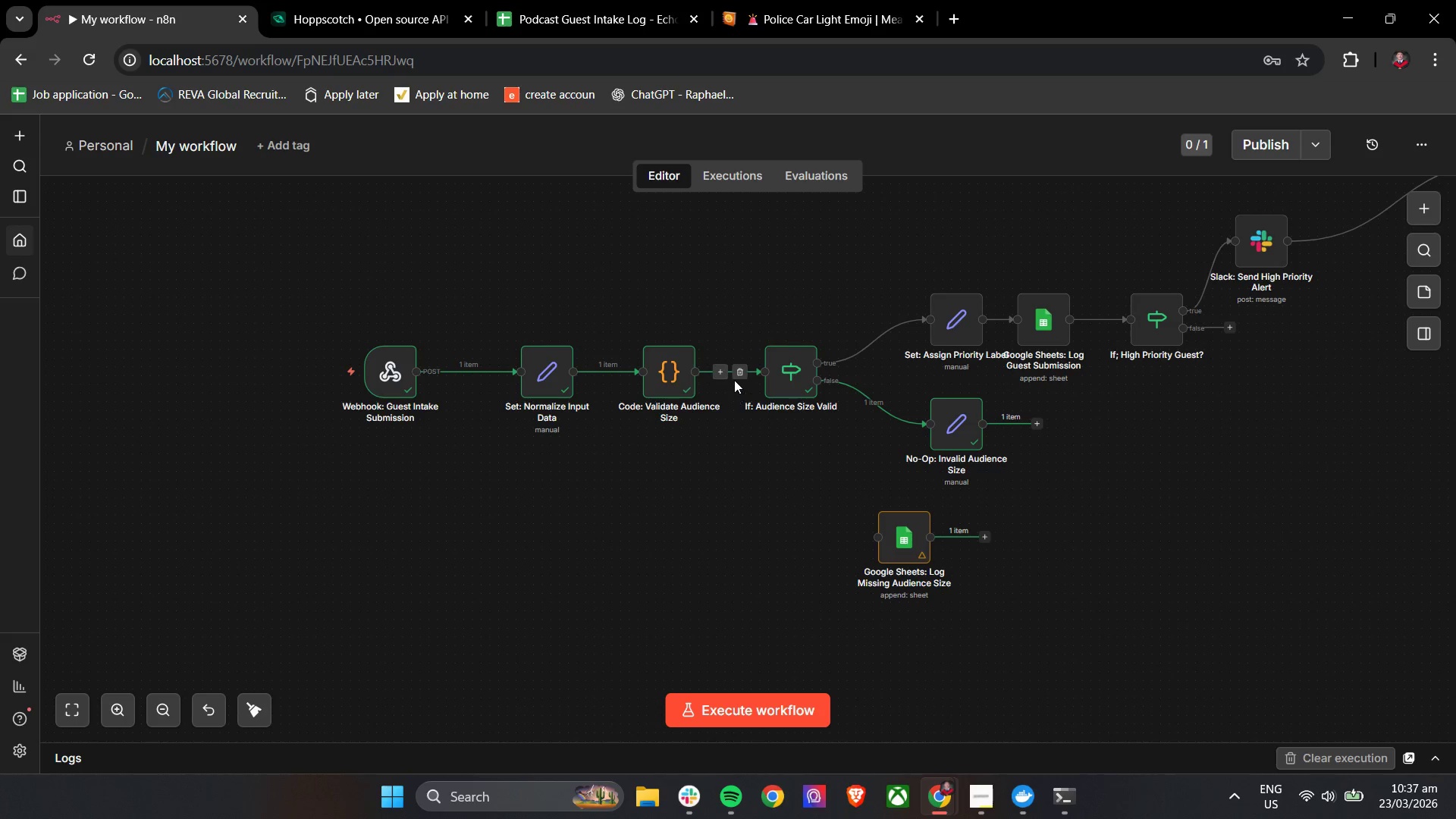 
left_click_drag(start_coordinate=[722, 370], to_coordinate=[873, 532])
 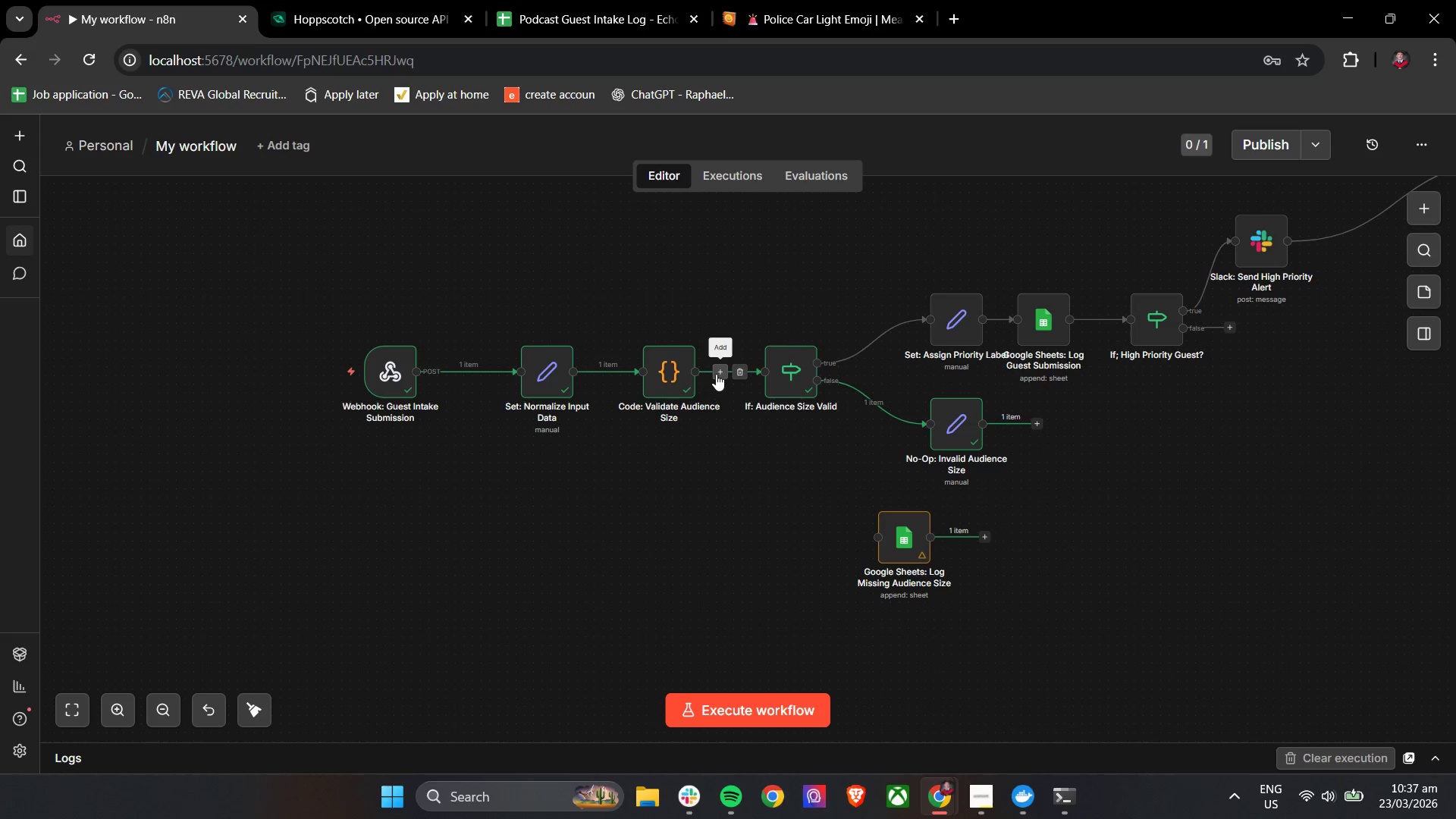 
left_click_drag(start_coordinate=[716, 374], to_coordinate=[731, 414])
 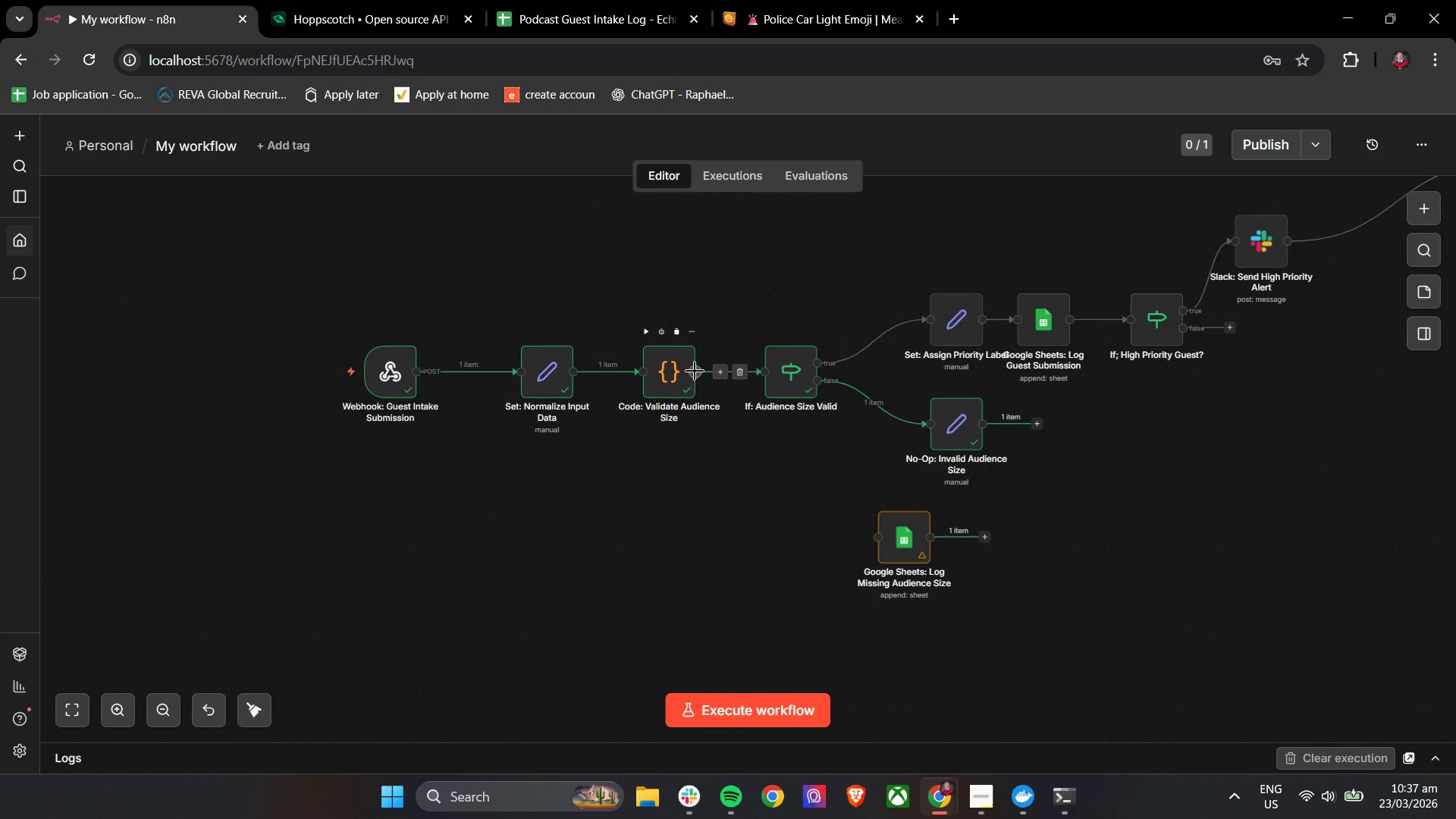 
left_click_drag(start_coordinate=[696, 375], to_coordinate=[893, 537])
 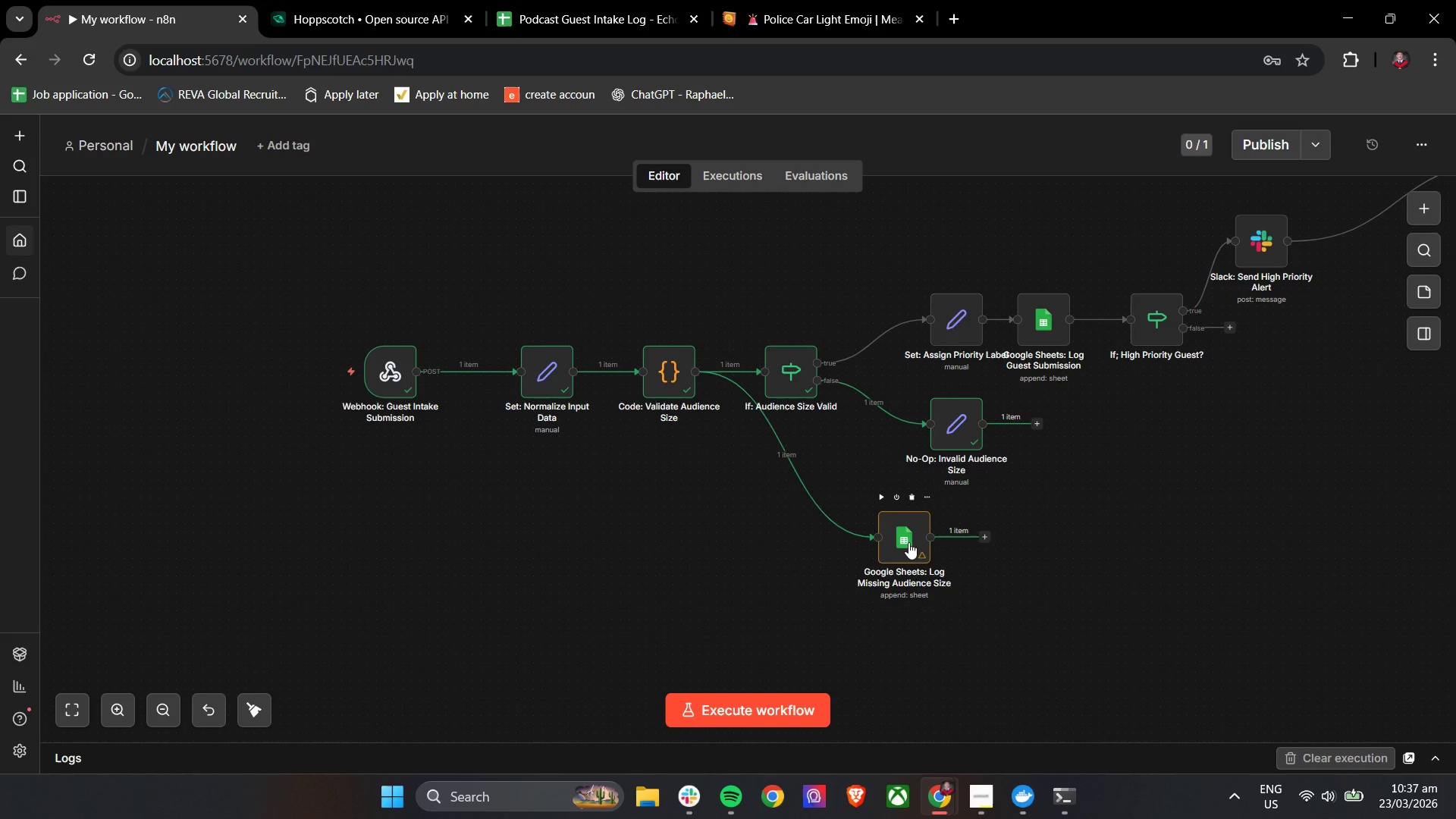 
left_click_drag(start_coordinate=[908, 542], to_coordinate=[792, 516])
 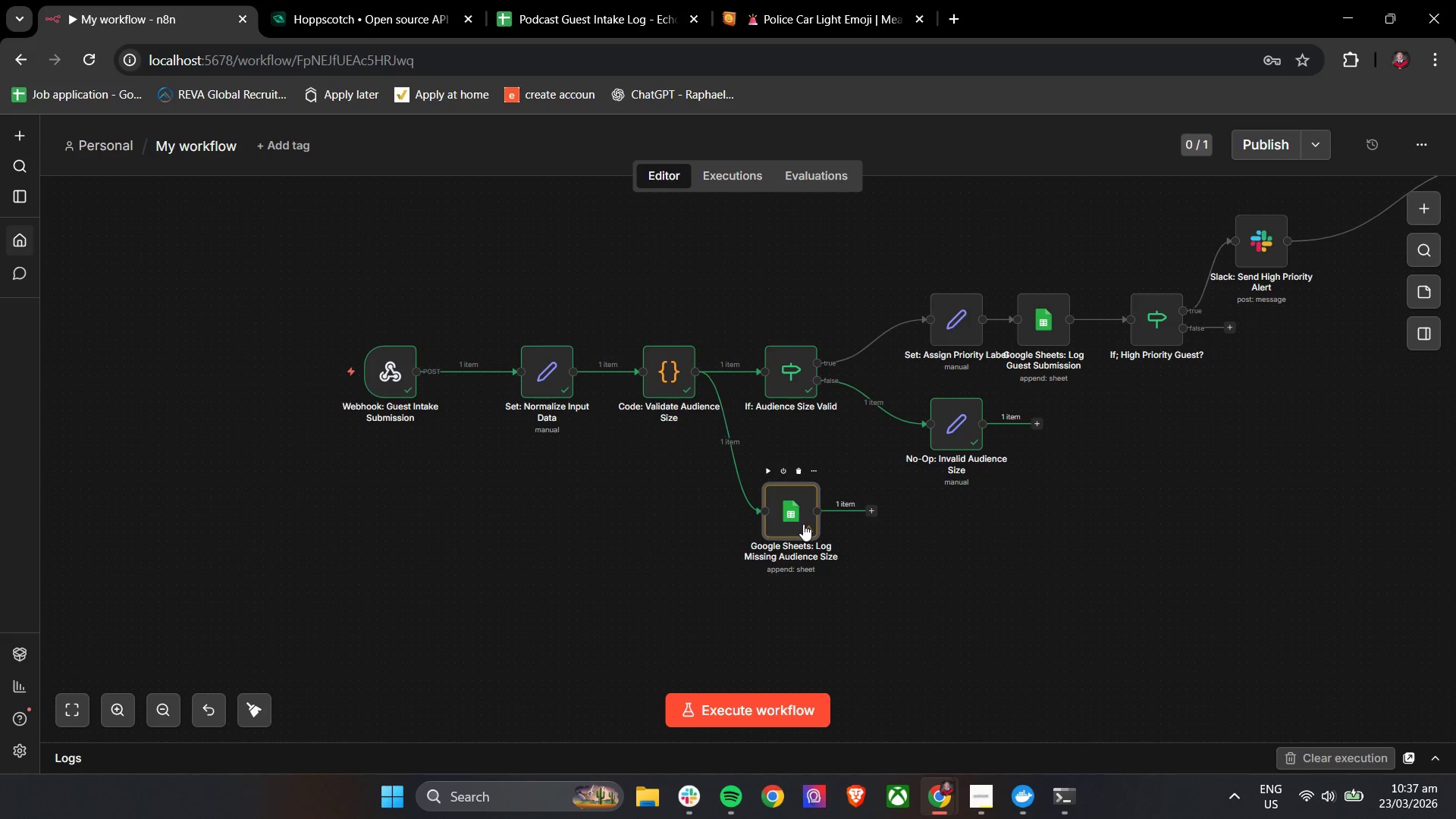 
double_click([803, 524])
 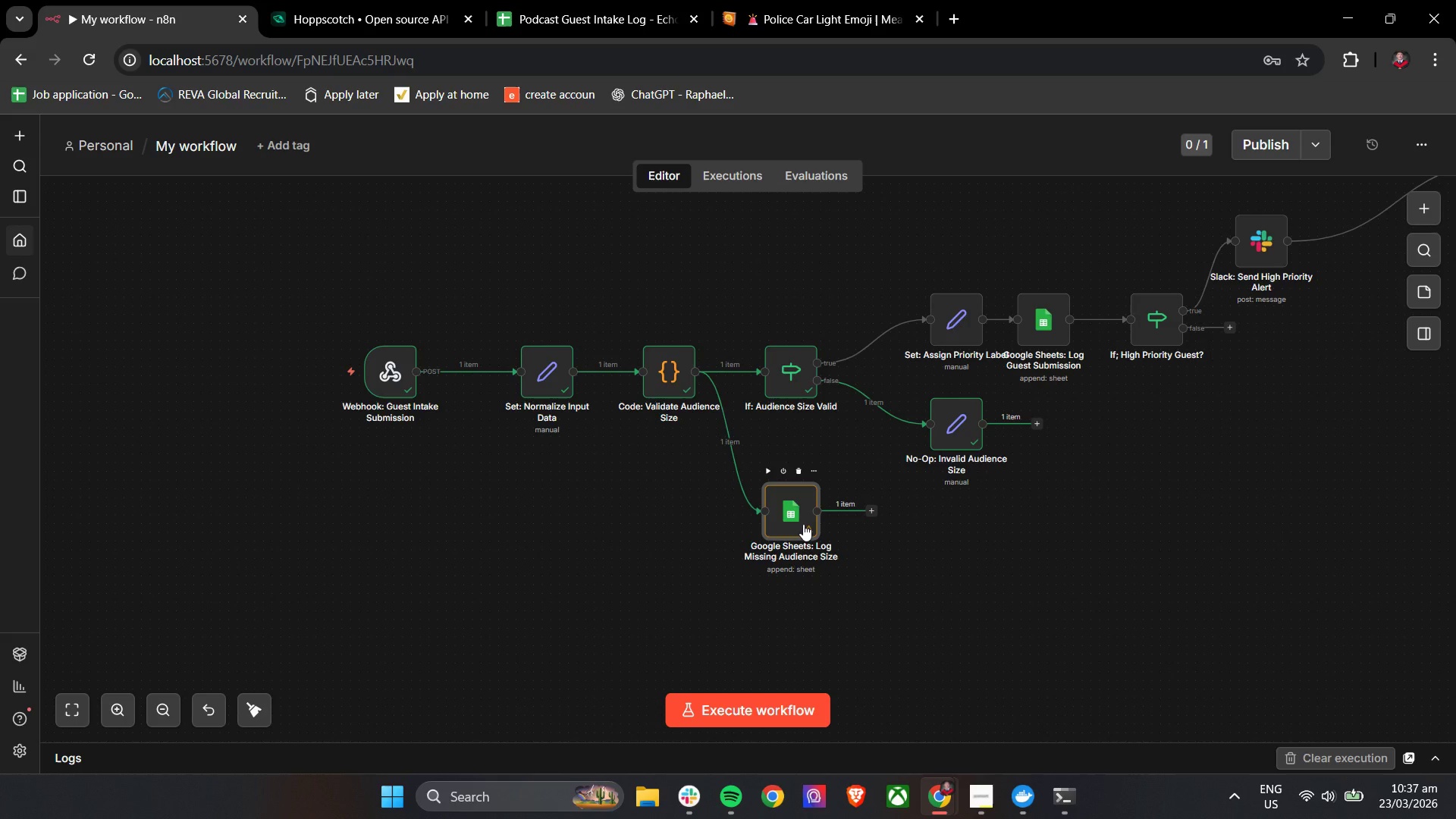 
mouse_move([783, 519])
 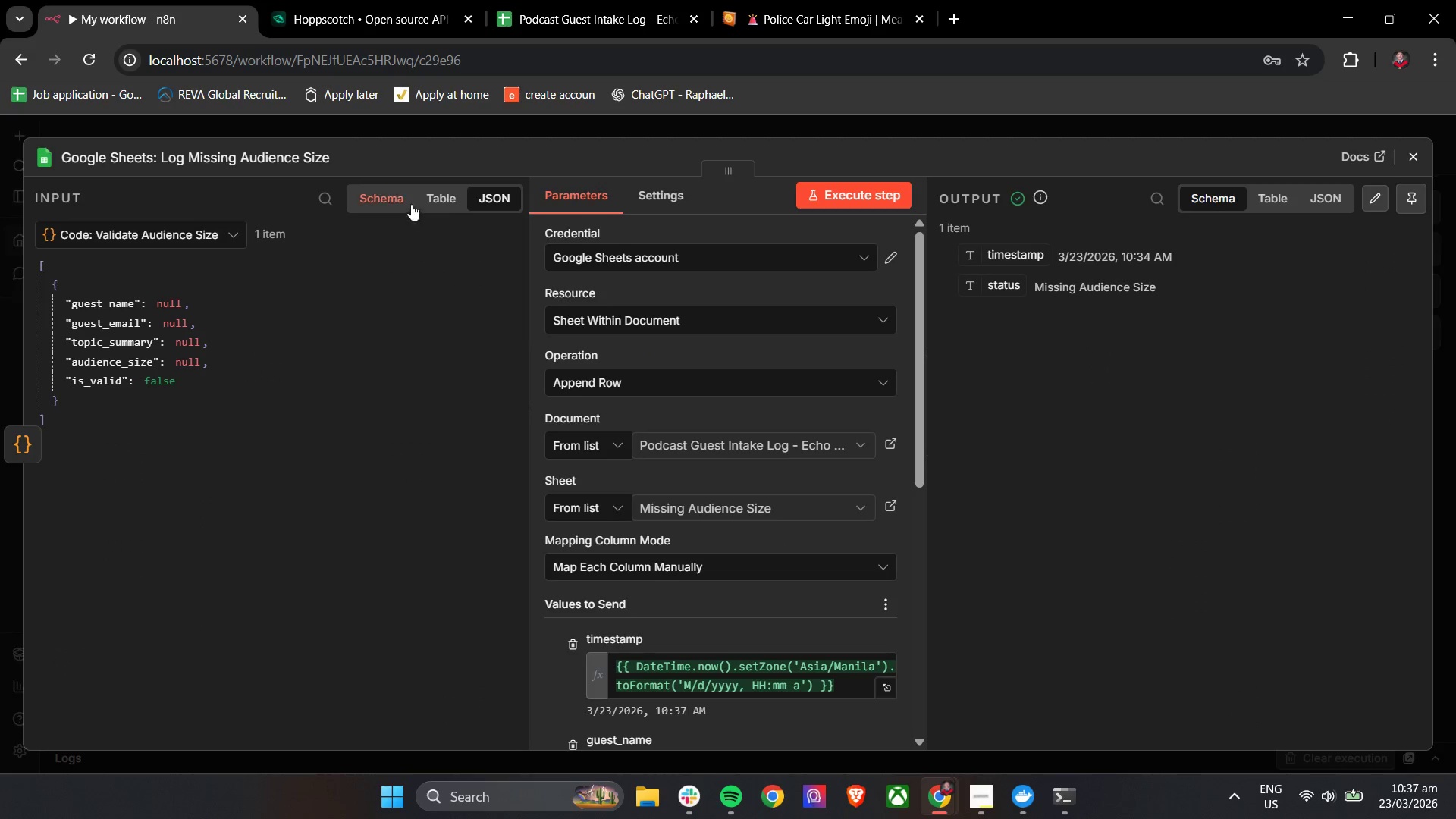 
left_click([441, 202])
 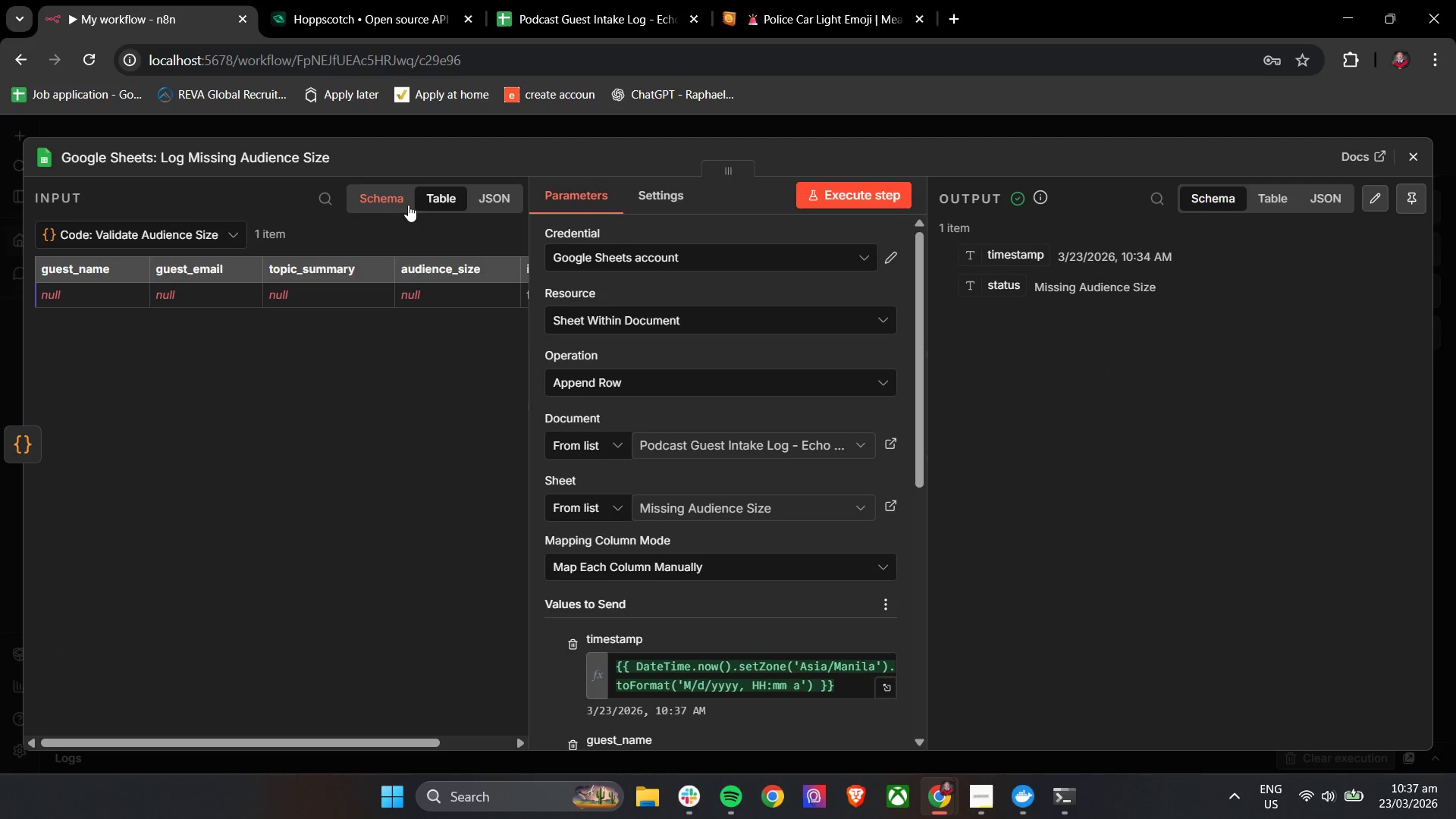 
left_click([372, 190])
 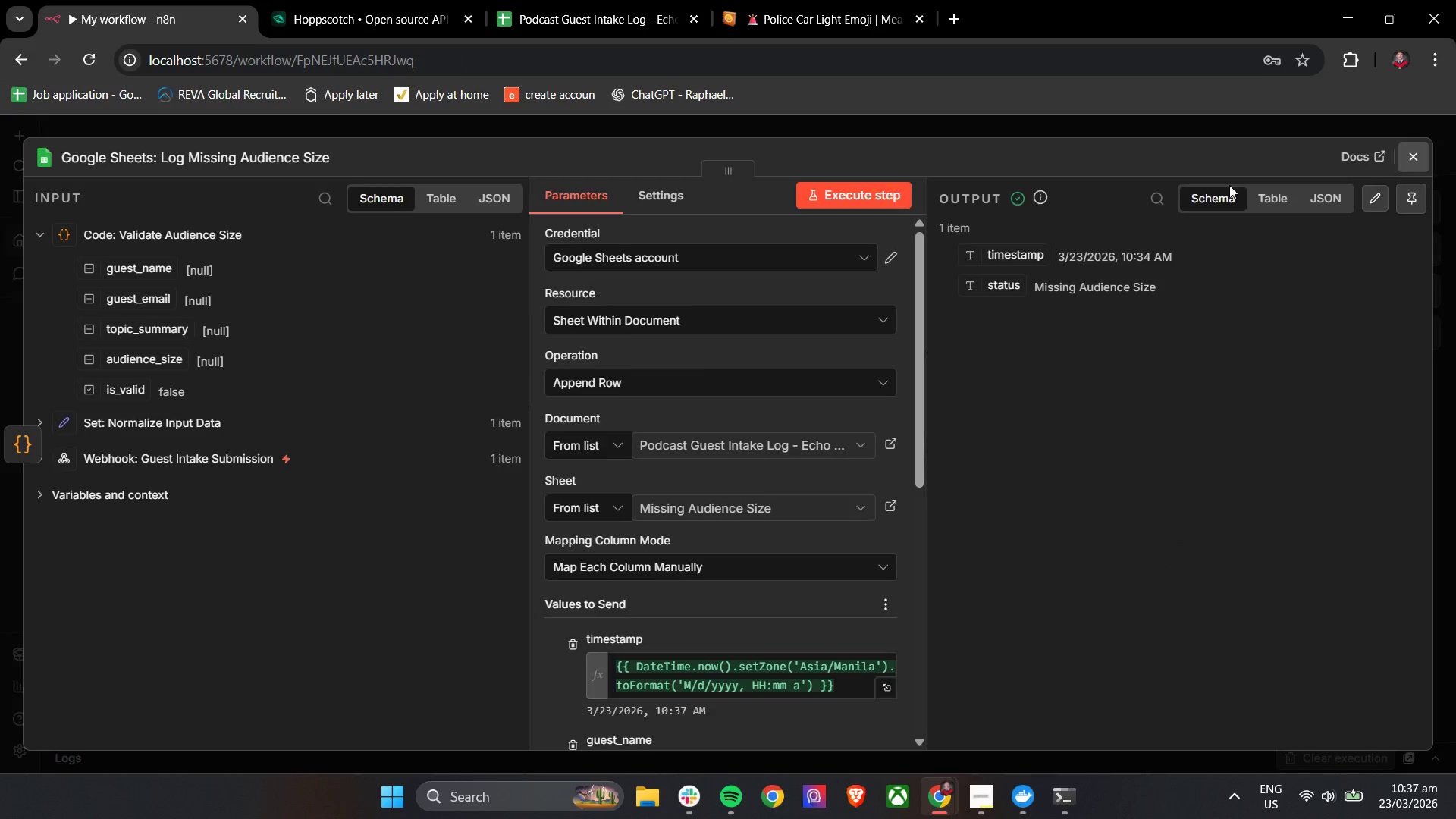 
left_click([392, 374])
 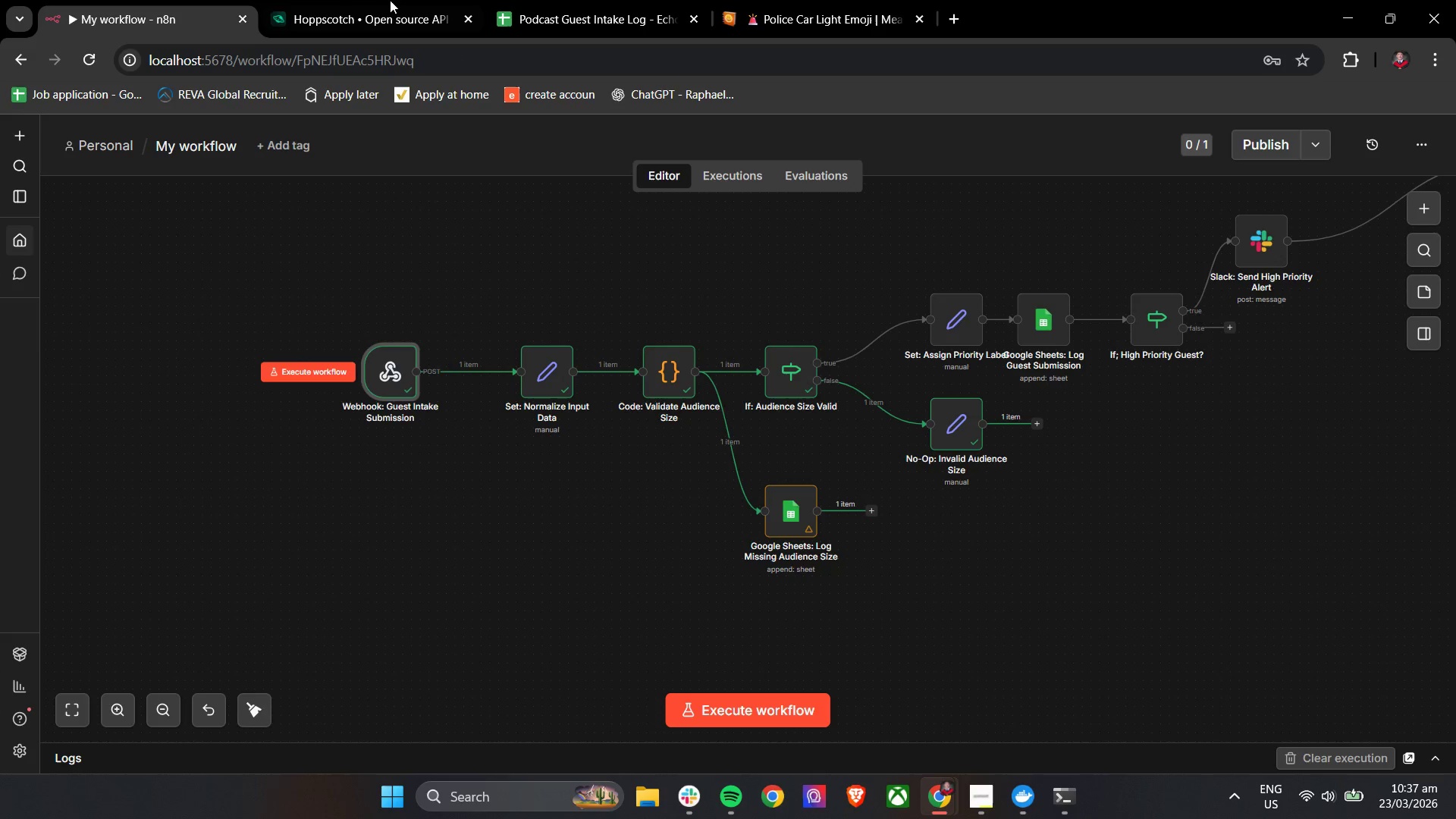 
left_click_drag(start_coordinate=[395, 0], to_coordinate=[414, 0])
 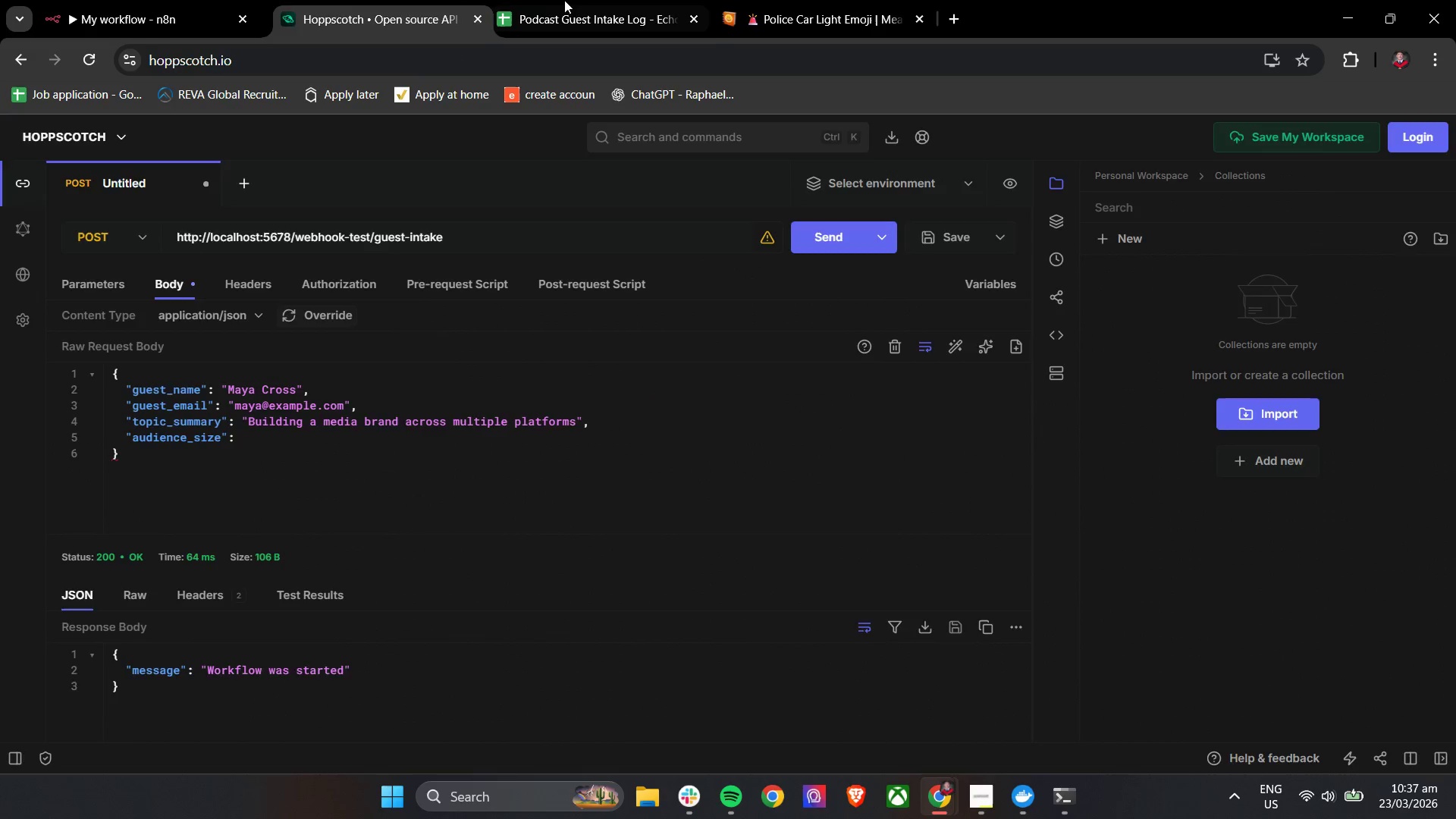 
double_click([566, 0])
 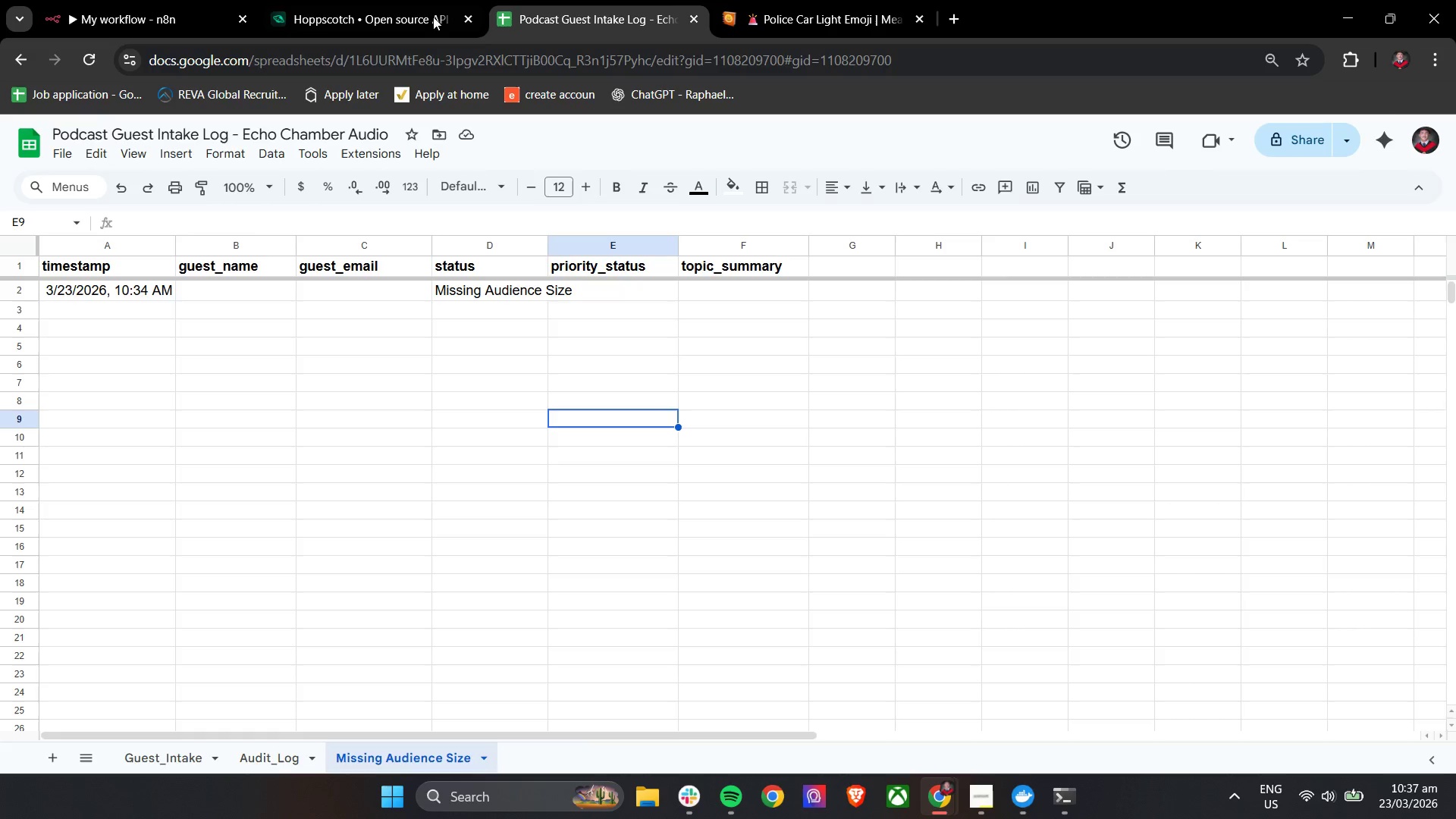 
left_click_drag(start_coordinate=[427, 0], to_coordinate=[426, 4])
 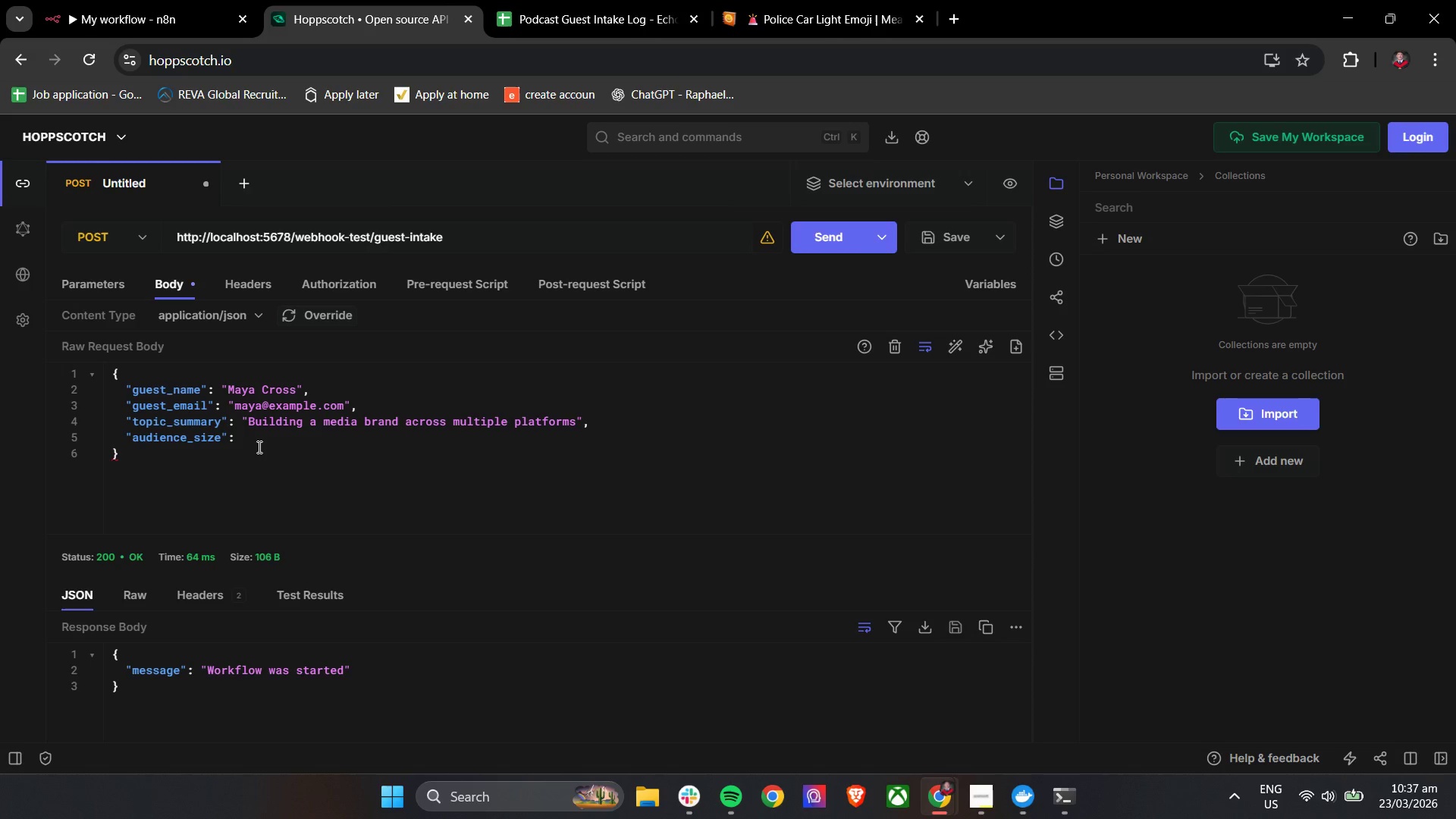 
left_click([258, 447])
 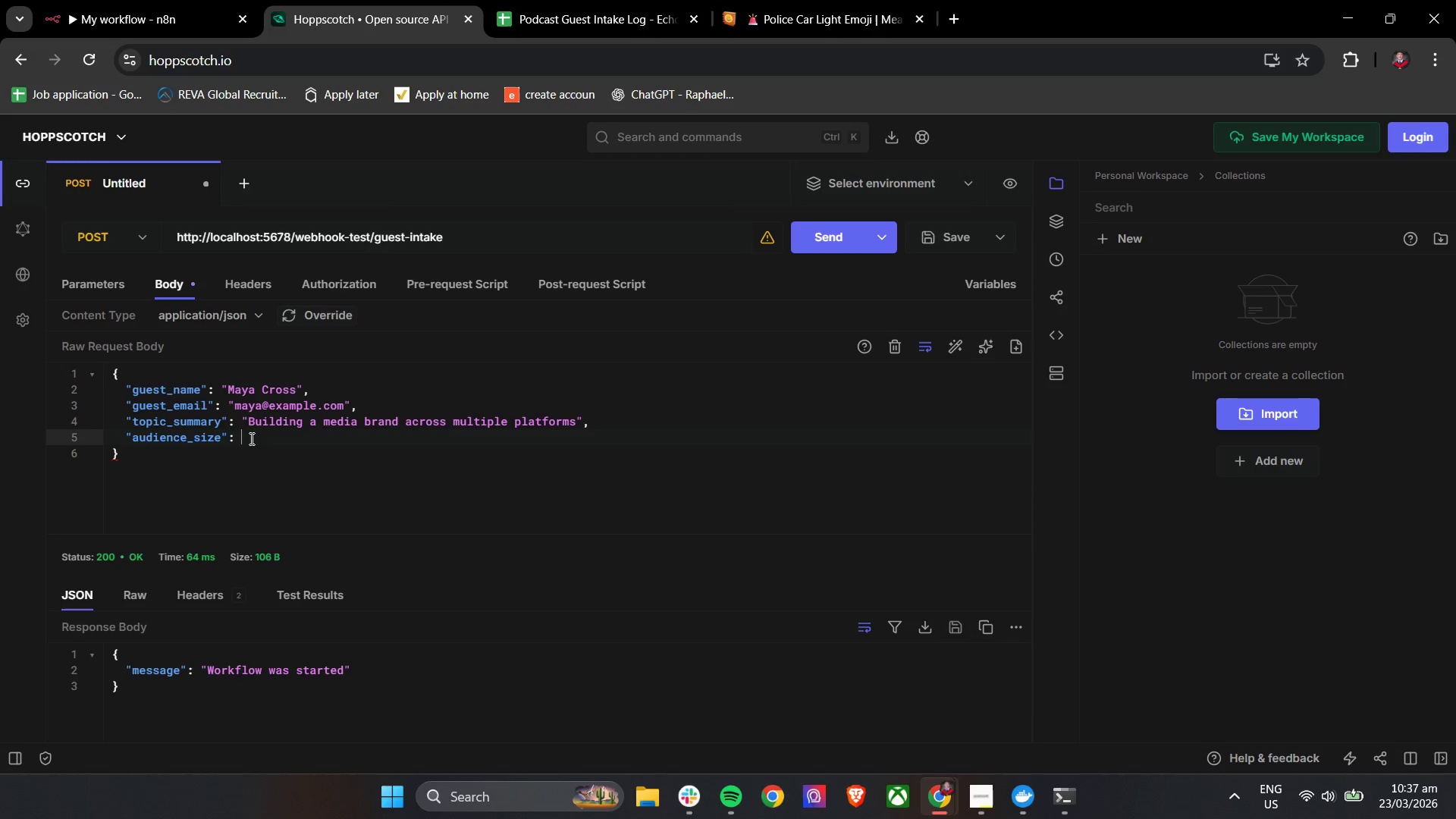 
left_click([251, 438])
 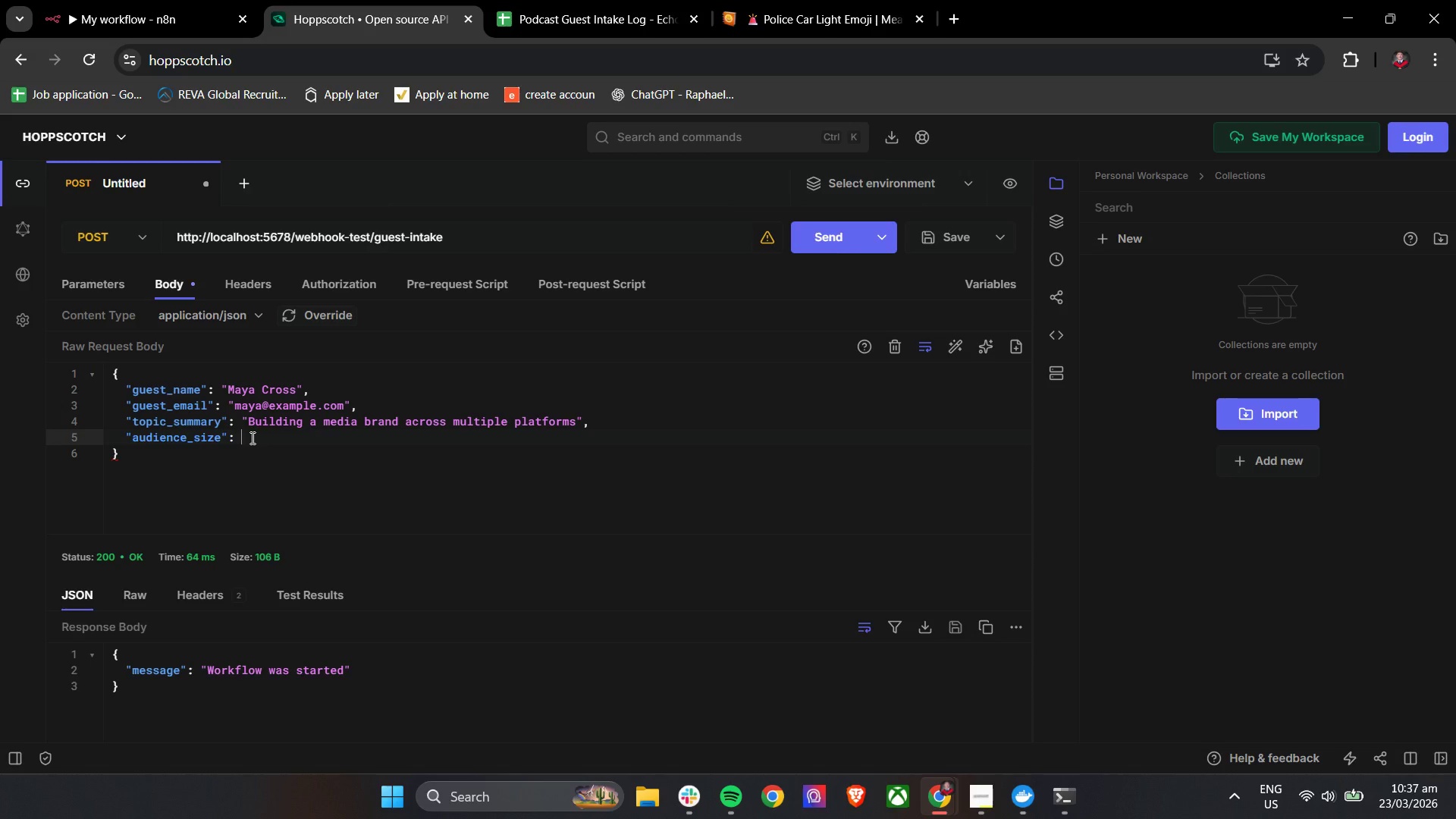 
type(2500)
 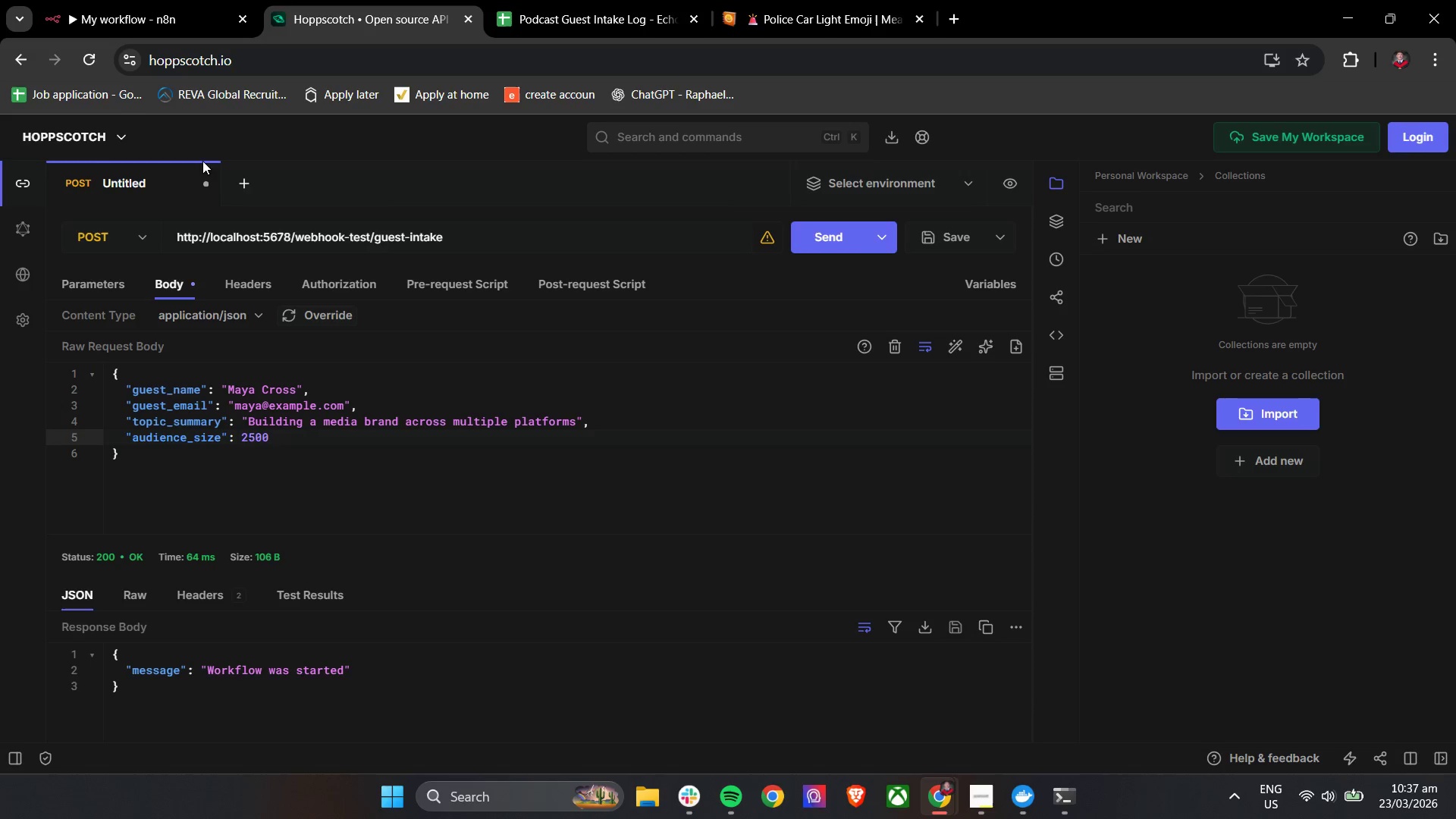 
left_click([129, 0])
 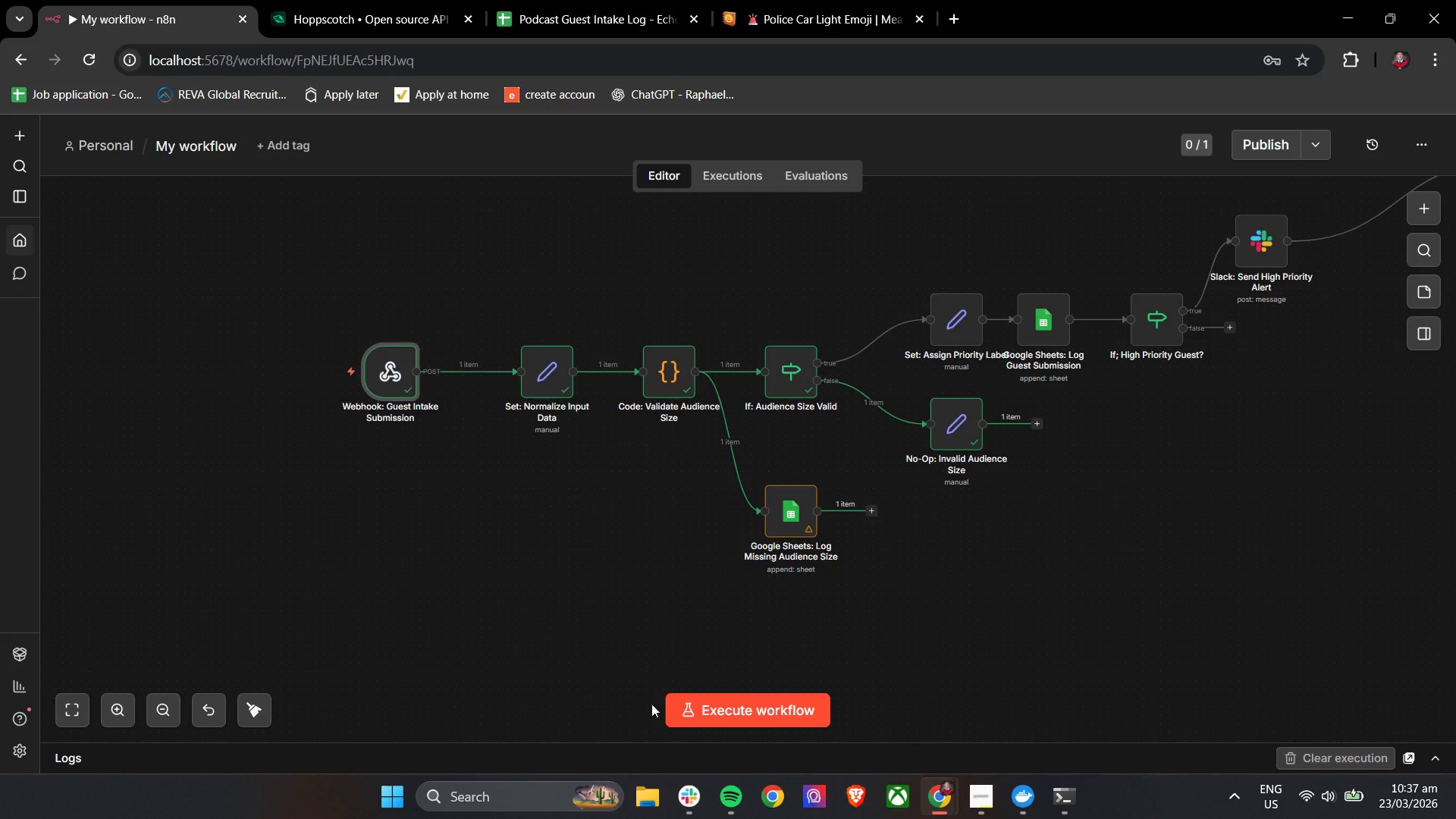 
left_click([696, 704])
 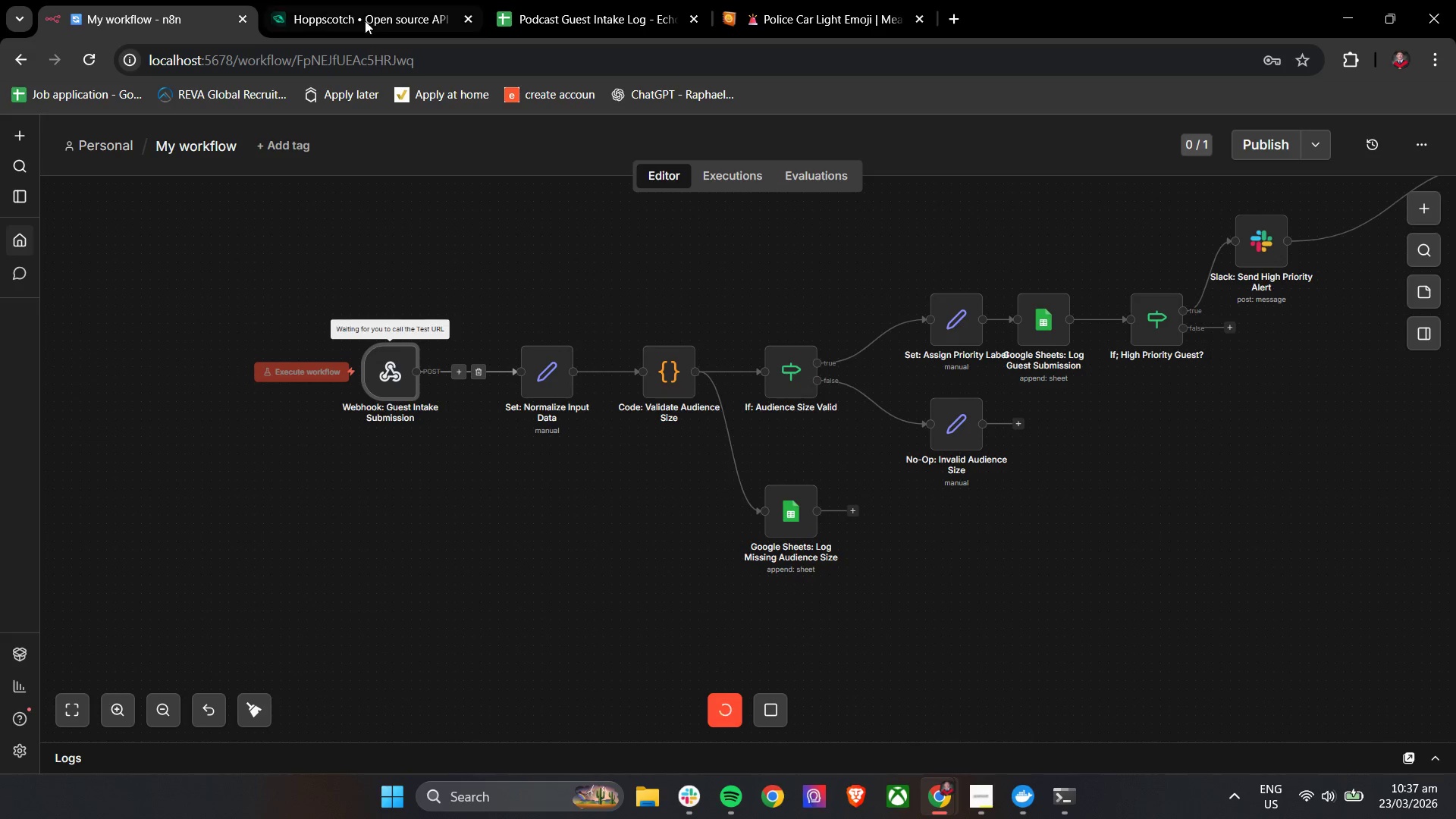 
left_click([378, 0])
 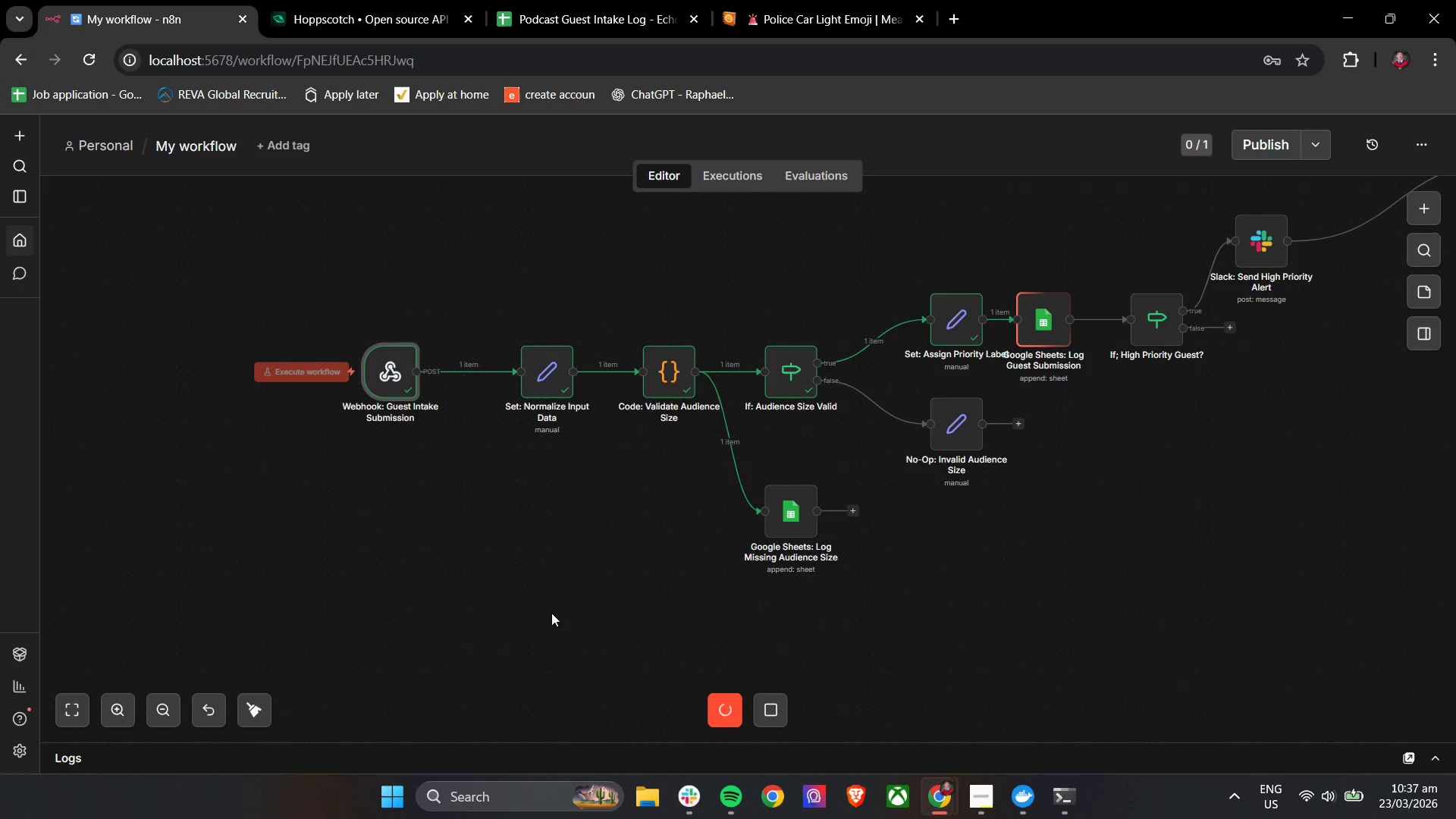 
wait(8.01)
 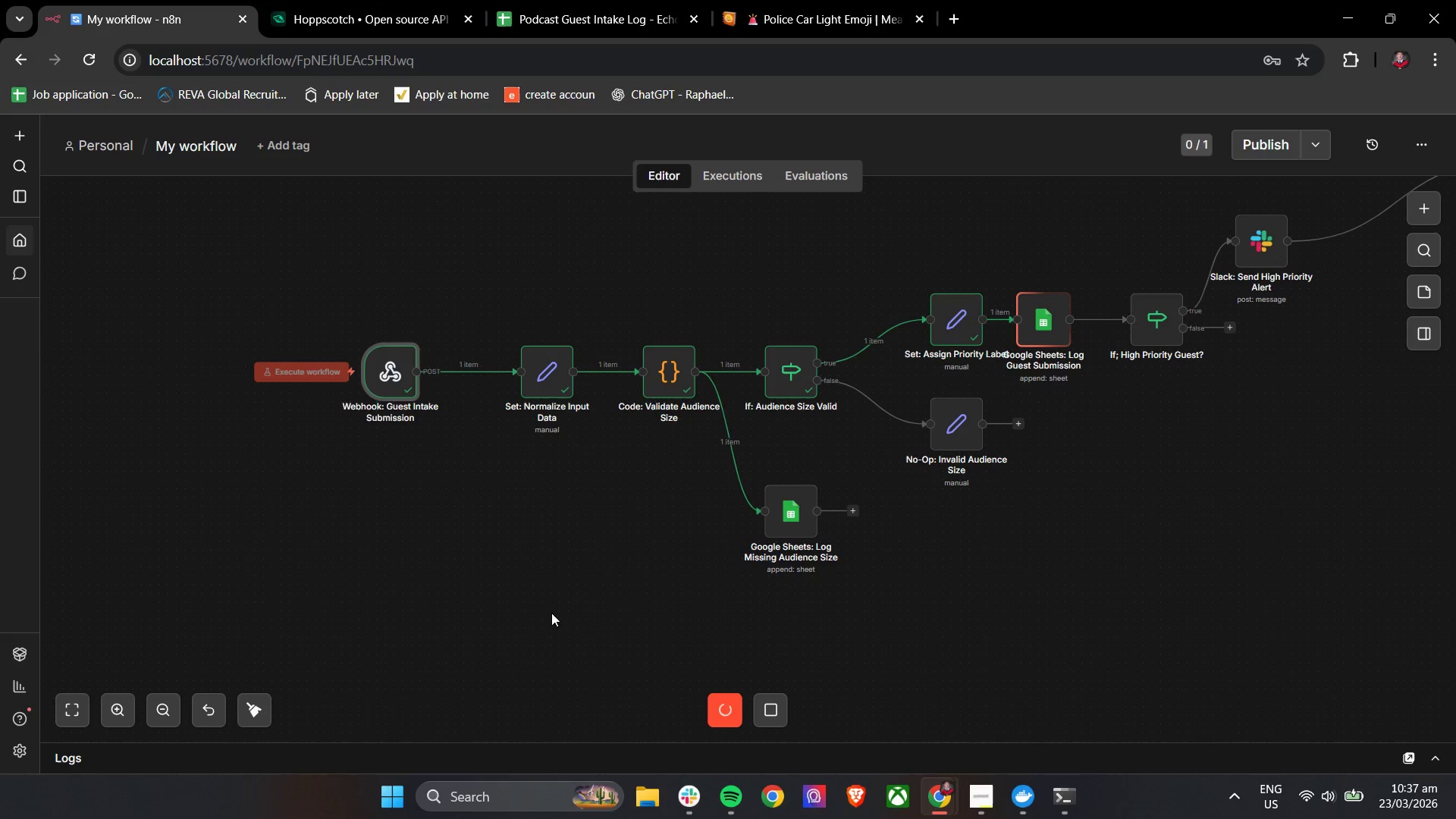 
left_click_drag(start_coordinate=[1152, 482], to_coordinate=[1025, 509])
 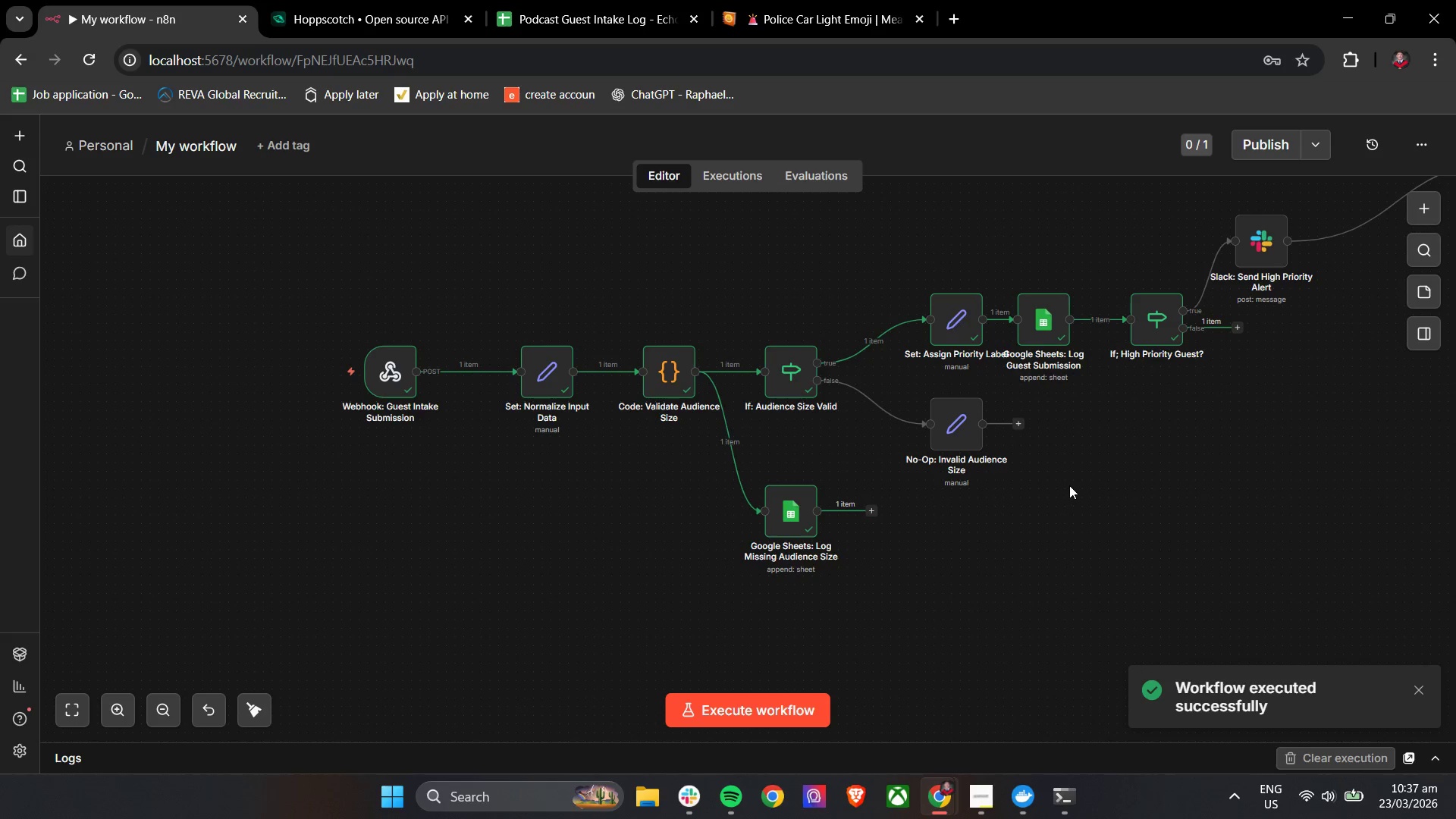 
hold_key(key=ControlLeft, duration=1.44)
left_click_drag(start_coordinate=[1131, 477], to_coordinate=[796, 501])
 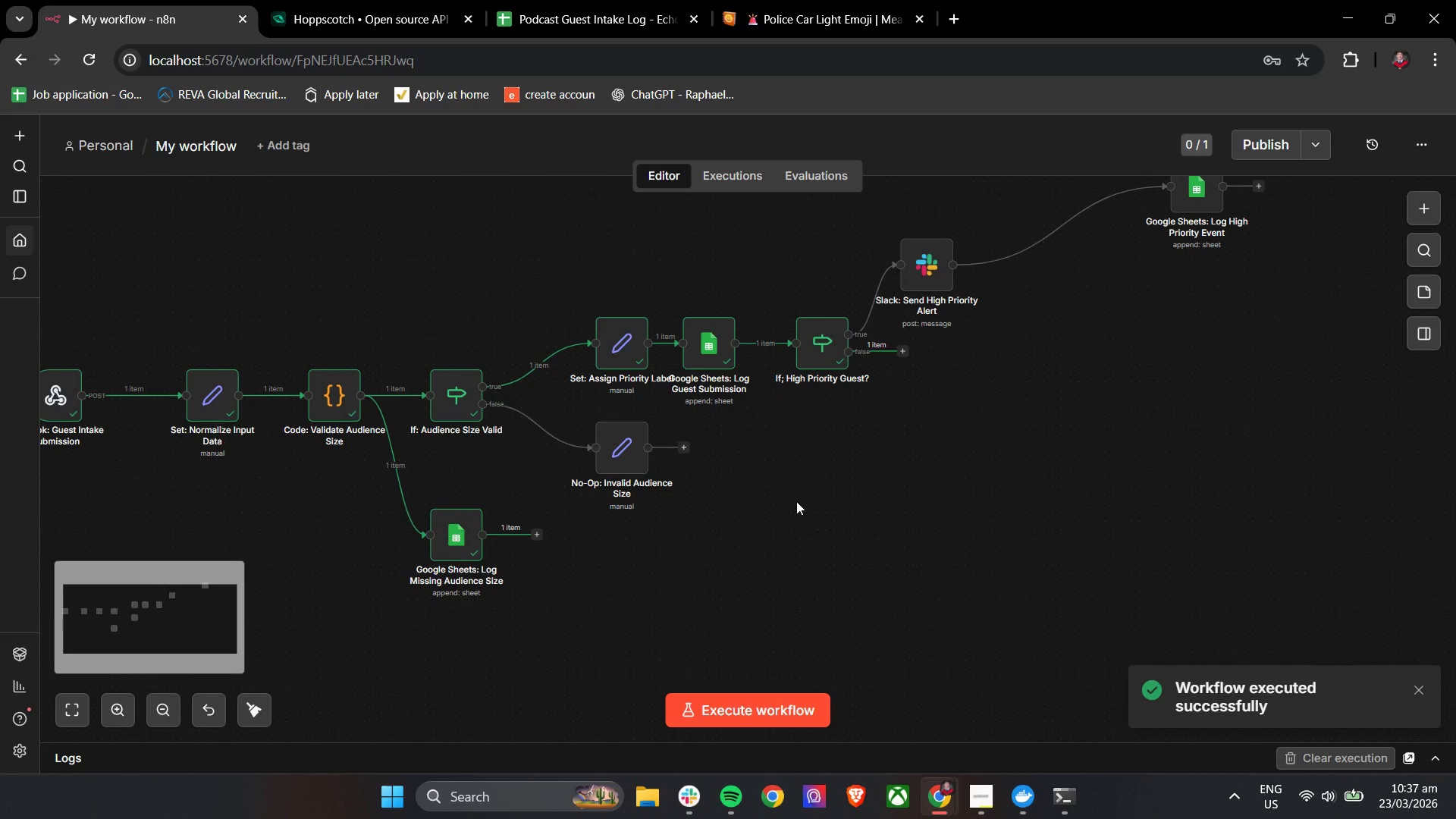 
hold_key(key=ControlLeft, duration=0.86)
 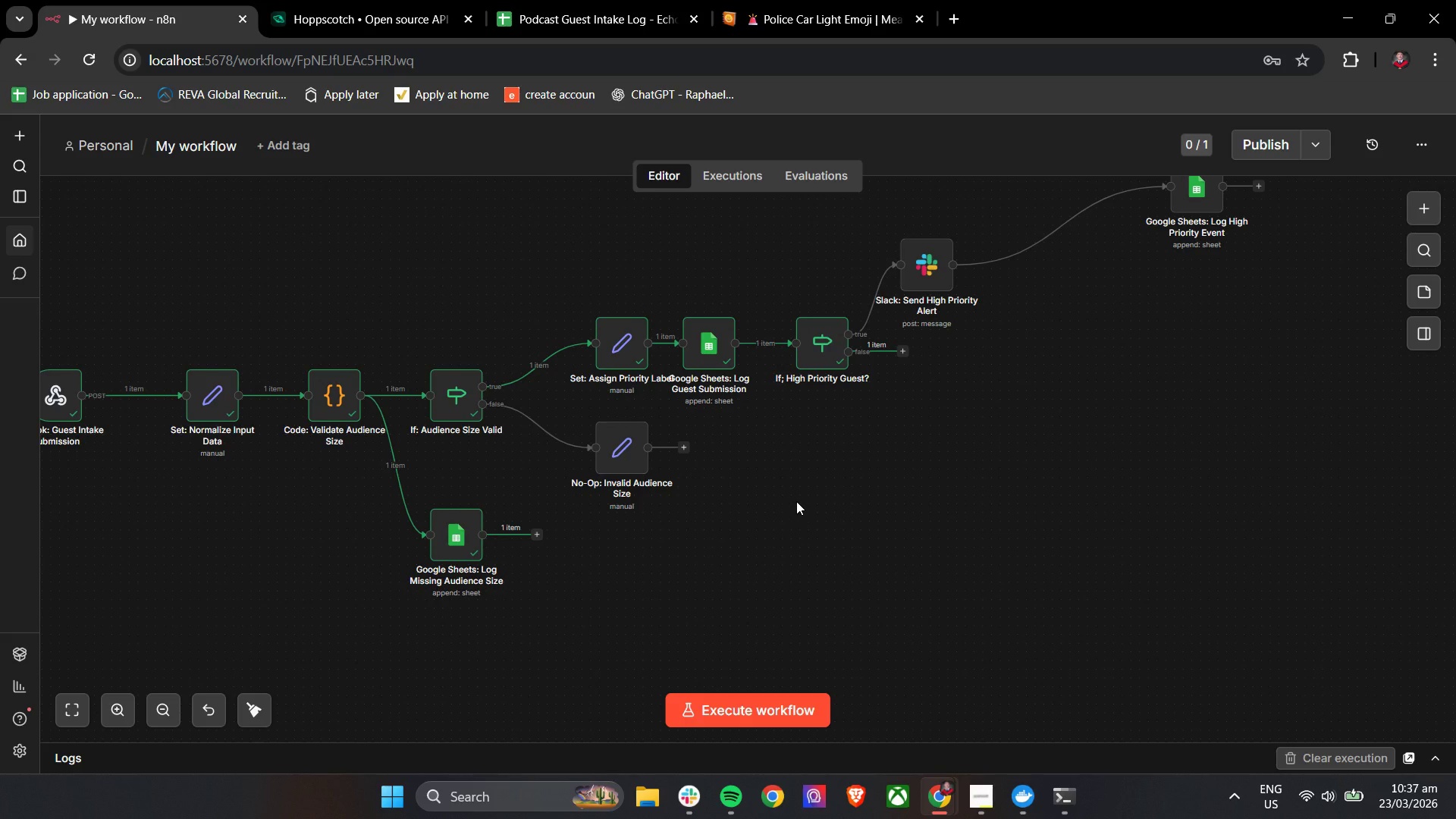 
left_click([368, 0])
 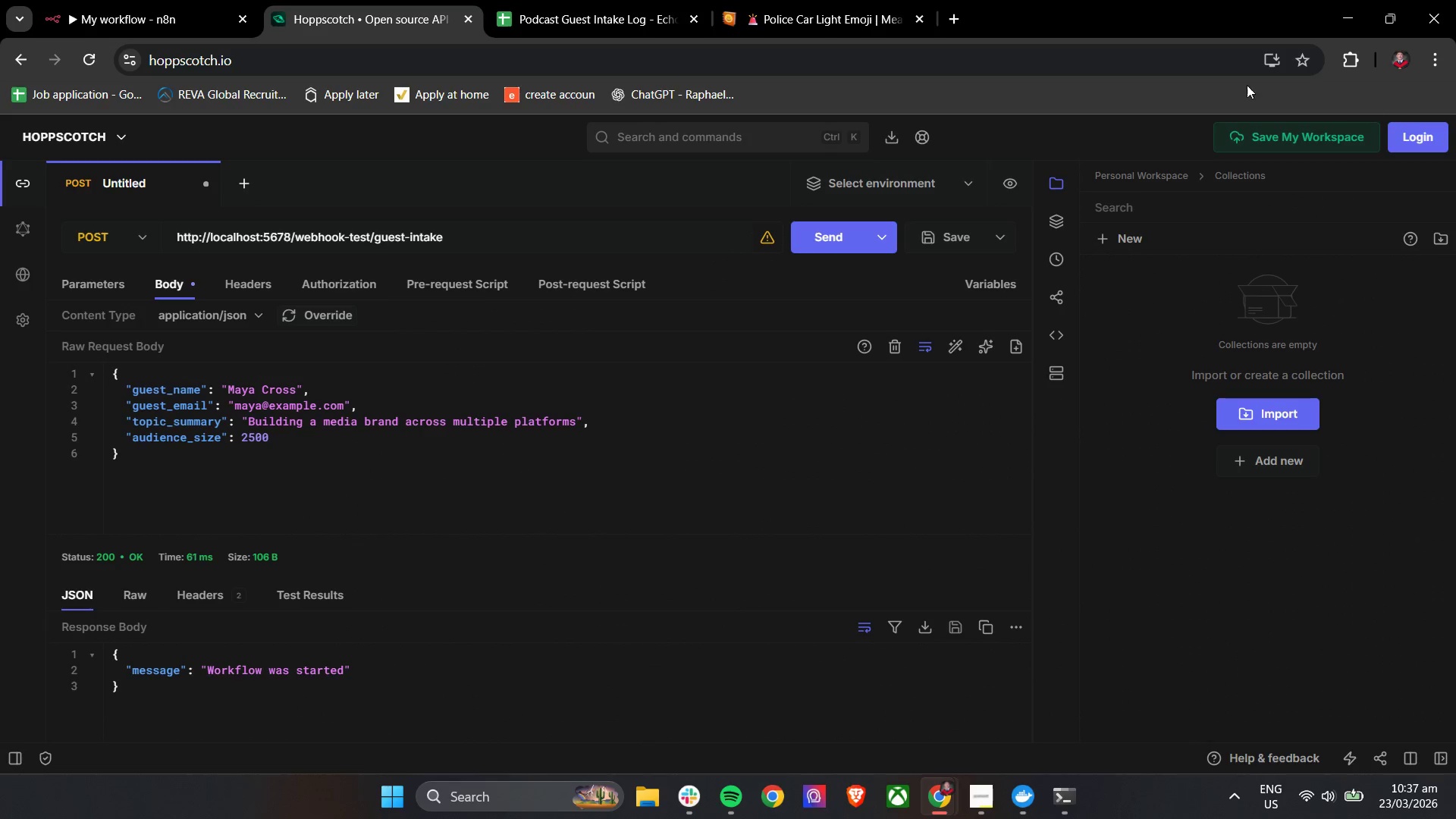 
left_click([98, 0])
 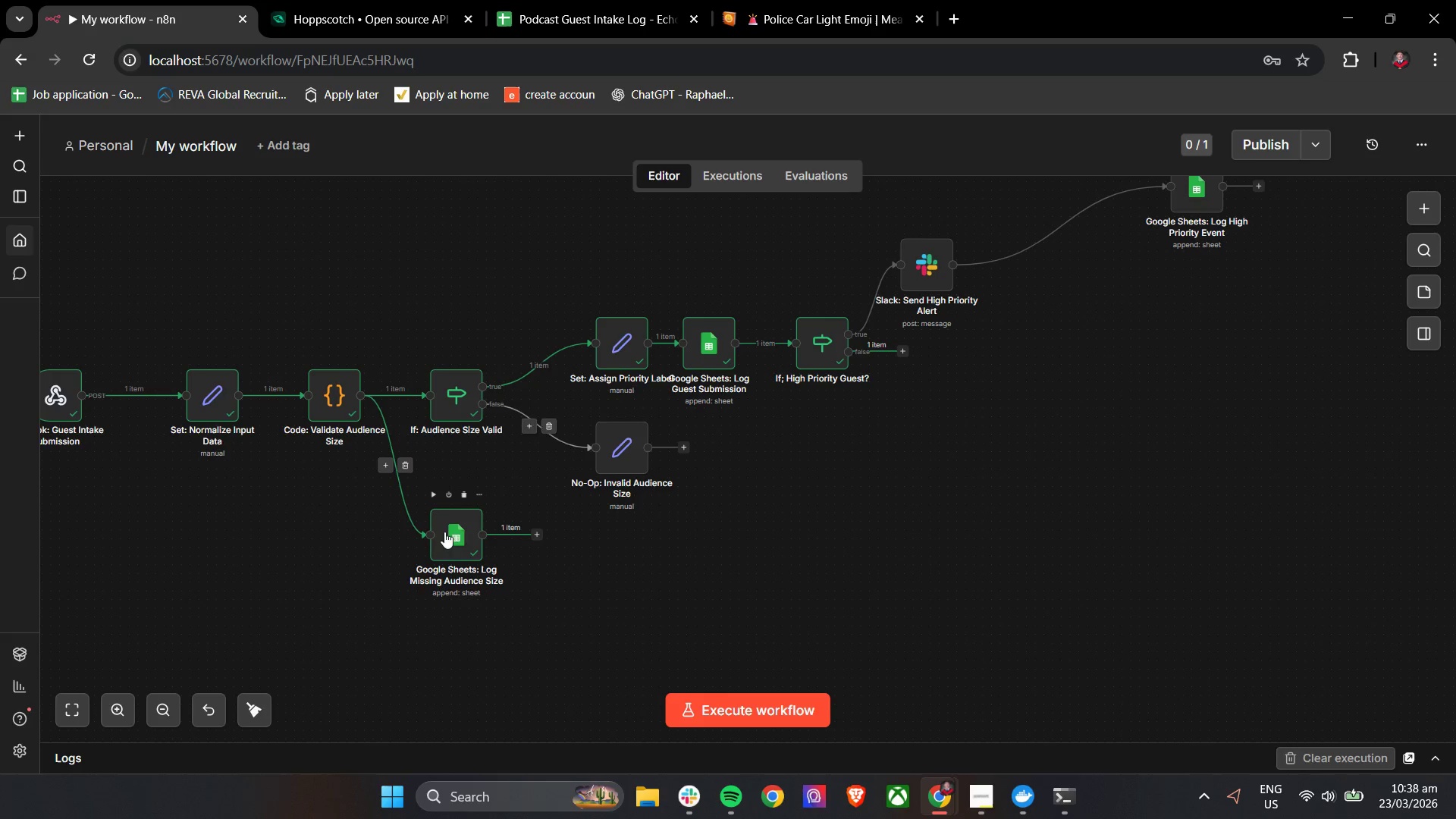 
double_click([457, 535])
 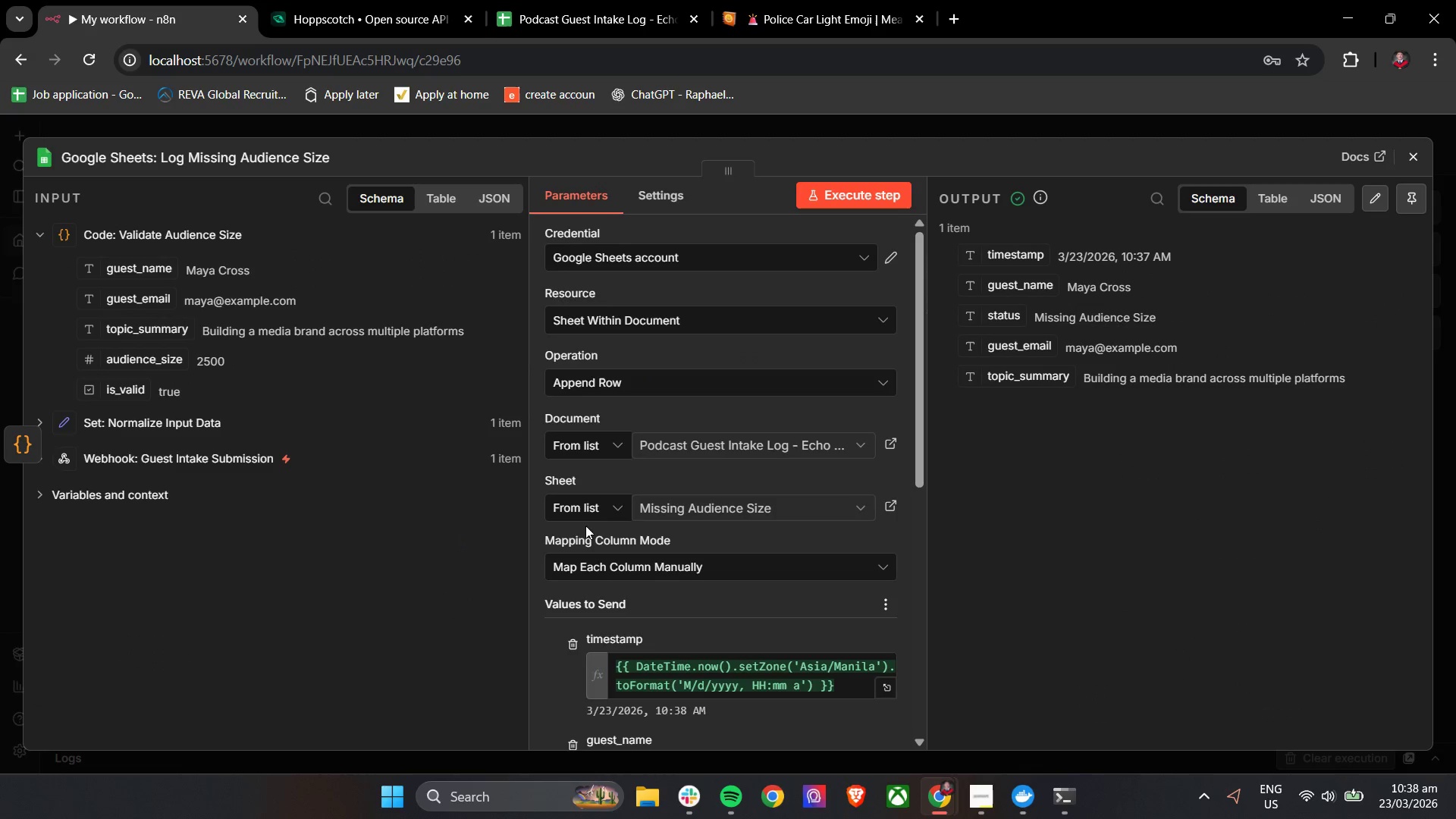 
scroll: coordinate [676, 488], scroll_direction: down, amount: 4.0
 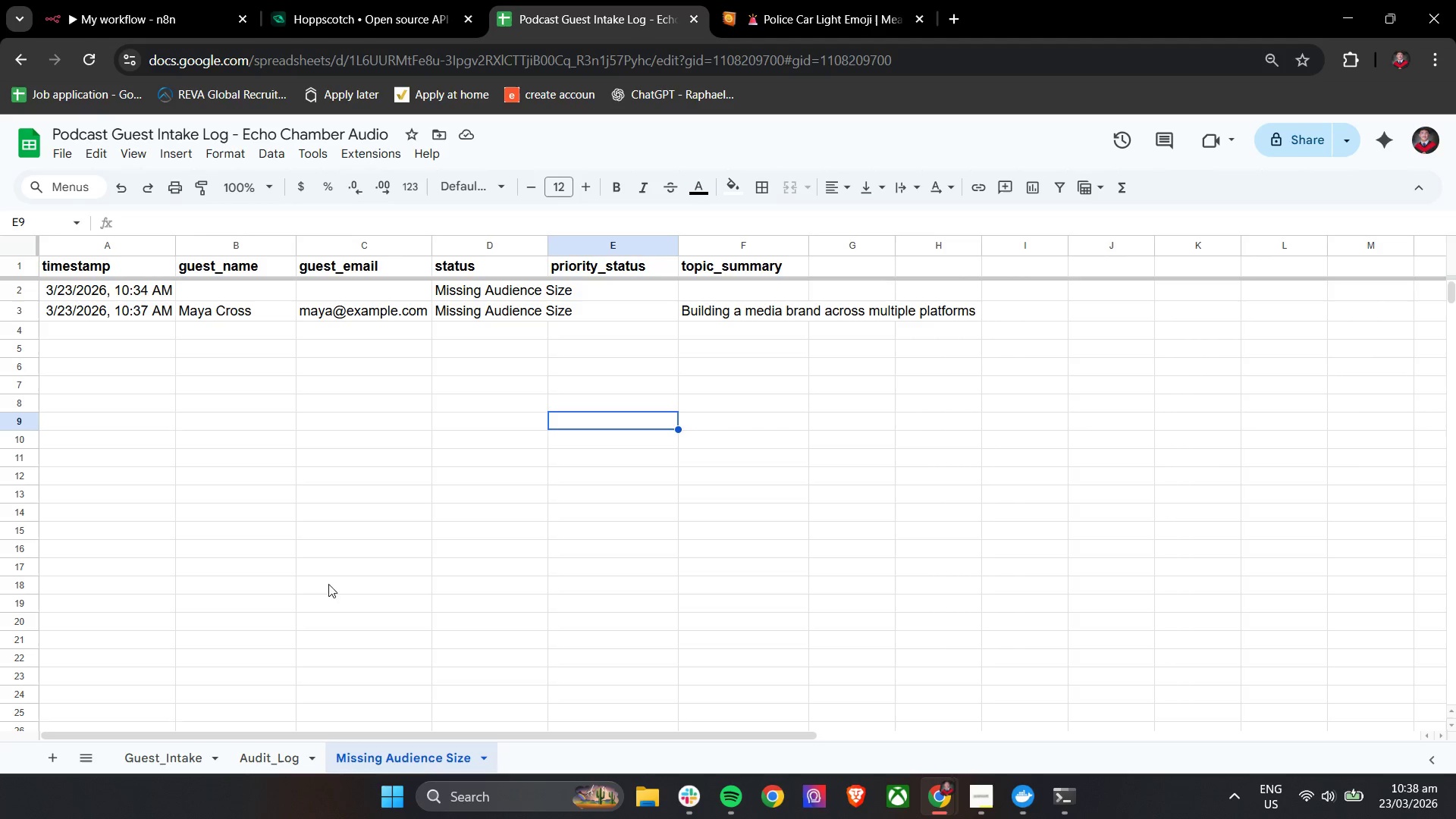 
wait(8.09)
 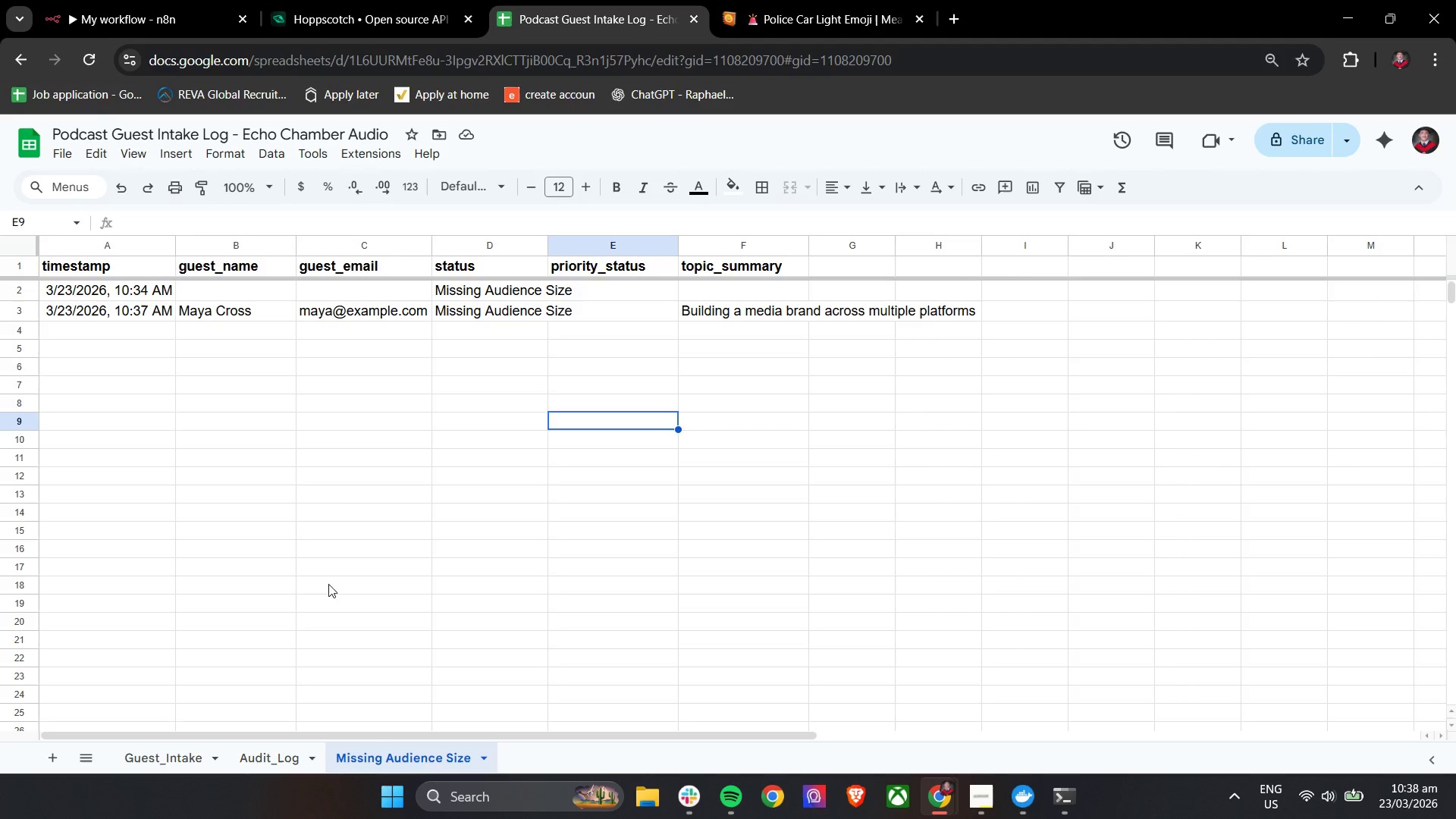 
left_click_drag(start_coordinate=[546, 249], to_coordinate=[591, 246])
 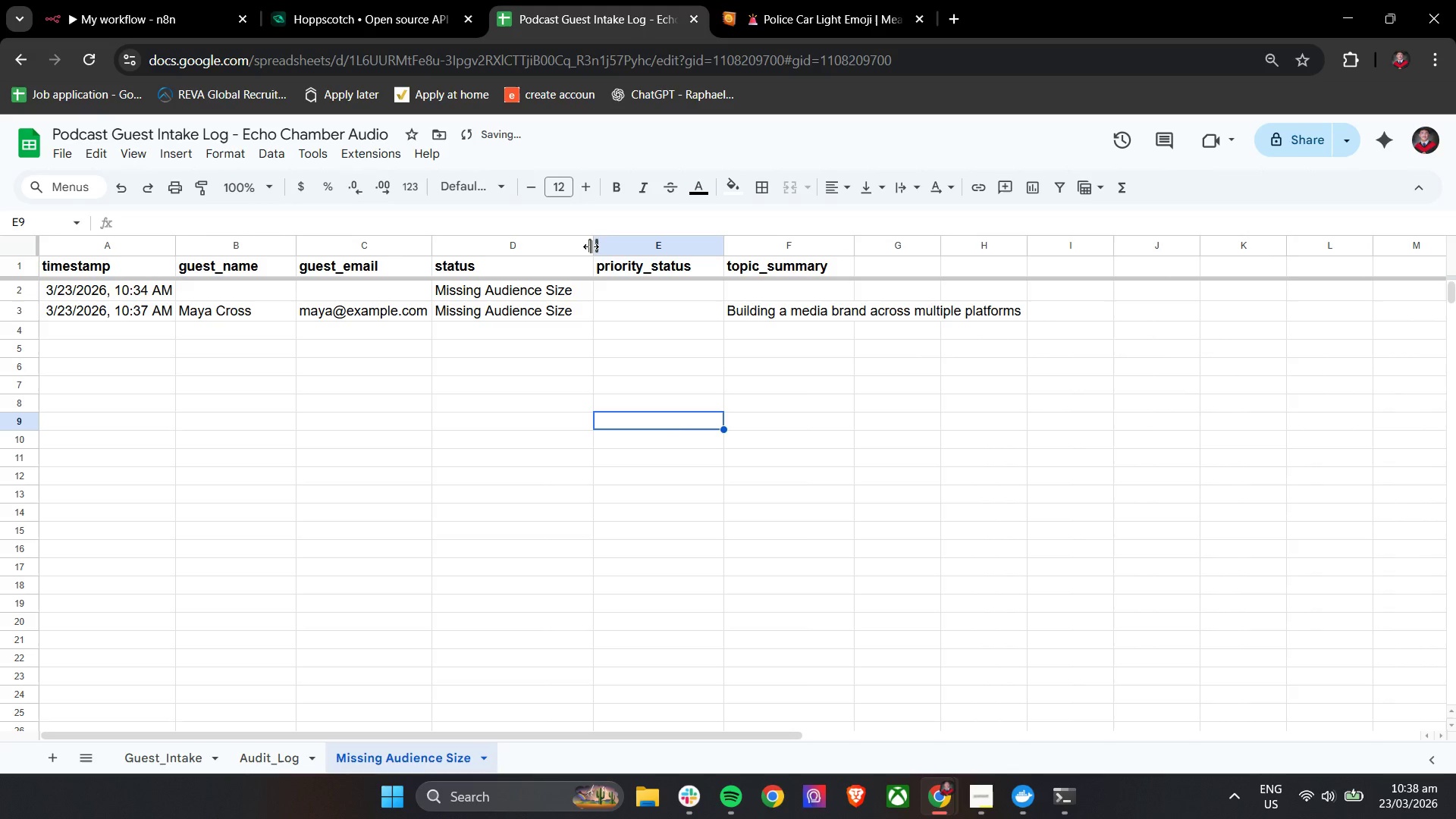 
left_click_drag(start_coordinate=[591, 246], to_coordinate=[601, 246])
 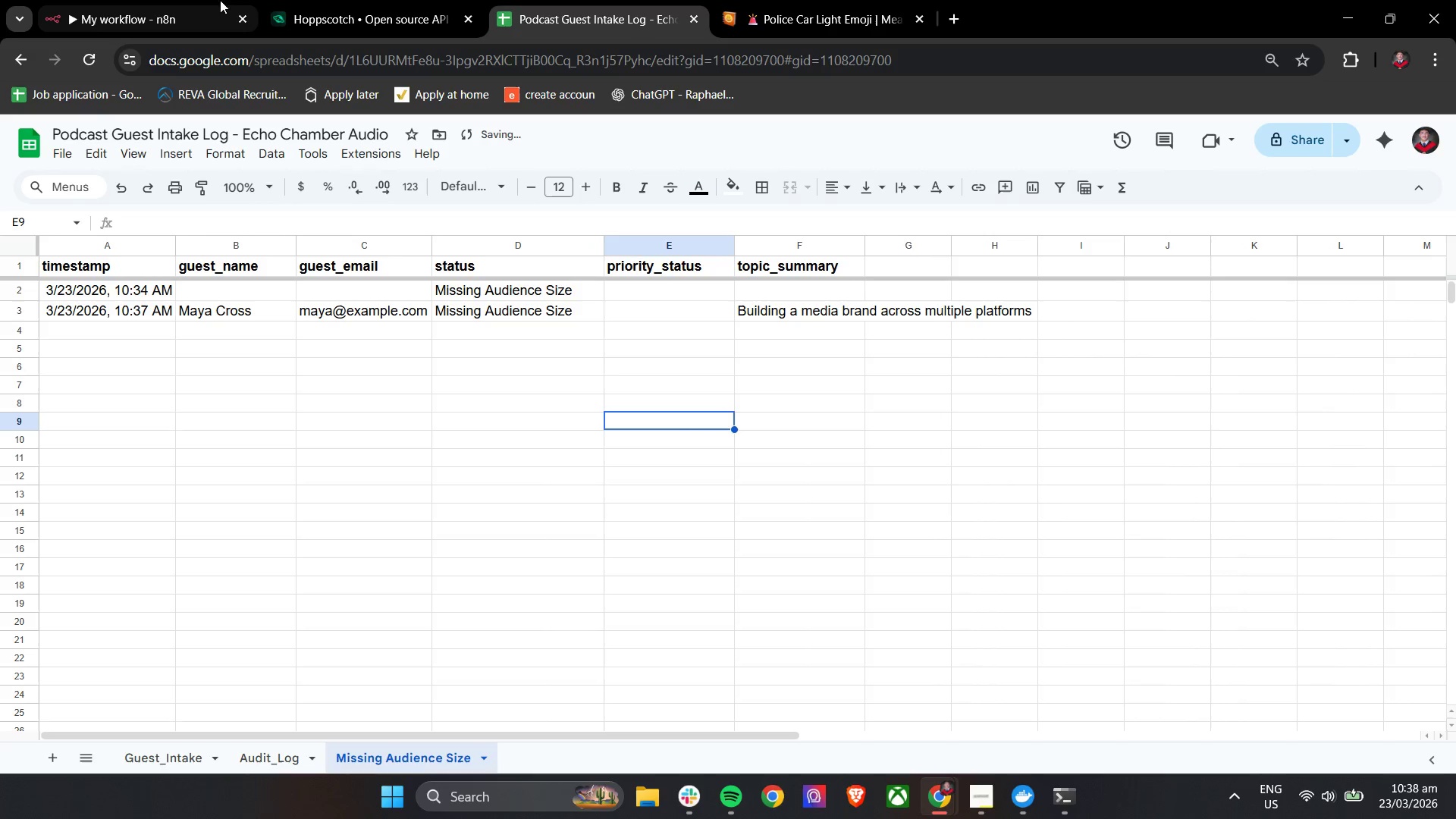 
left_click([158, 0])
 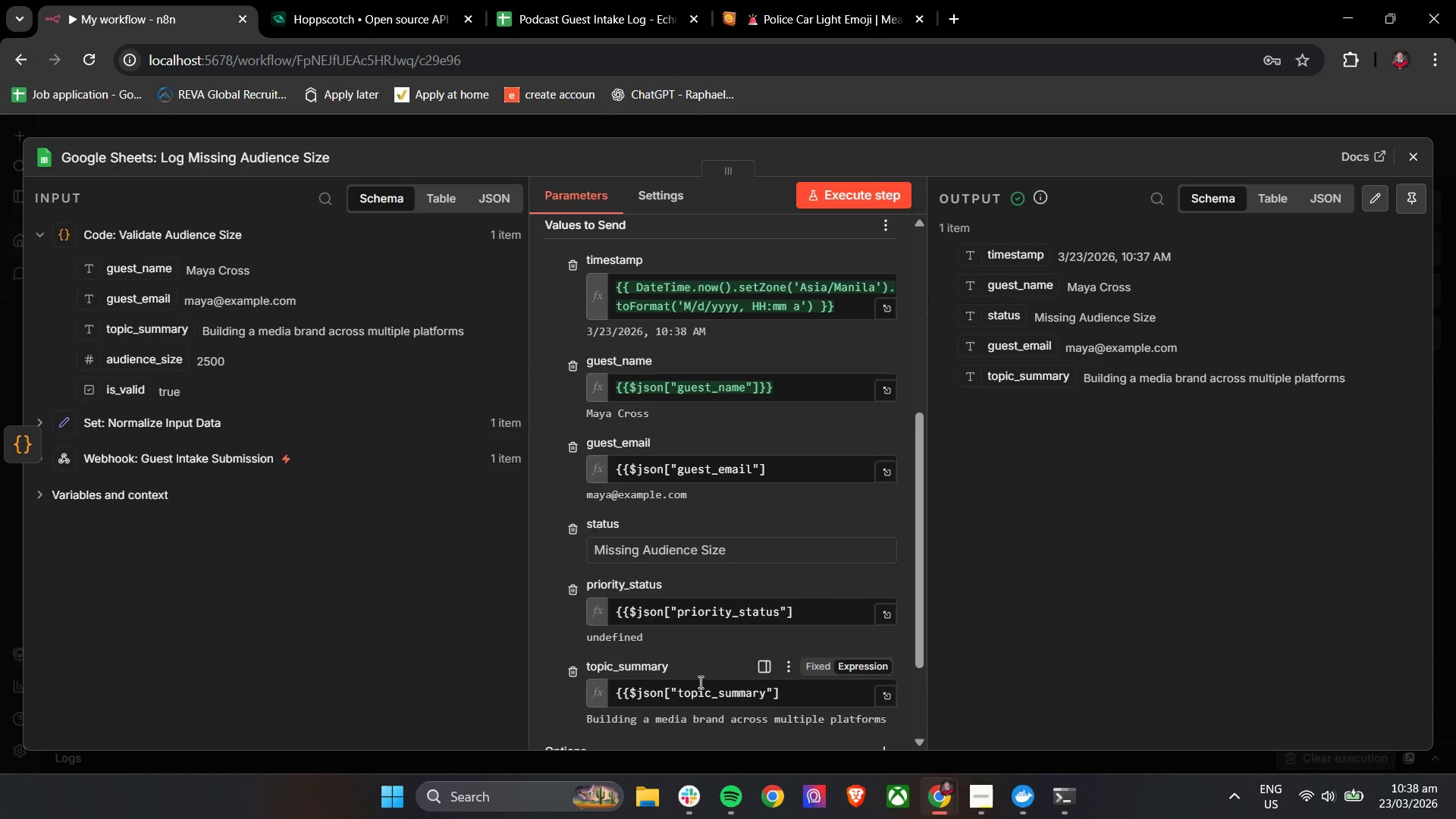 
scroll: coordinate [786, 617], scroll_direction: down, amount: 4.0
 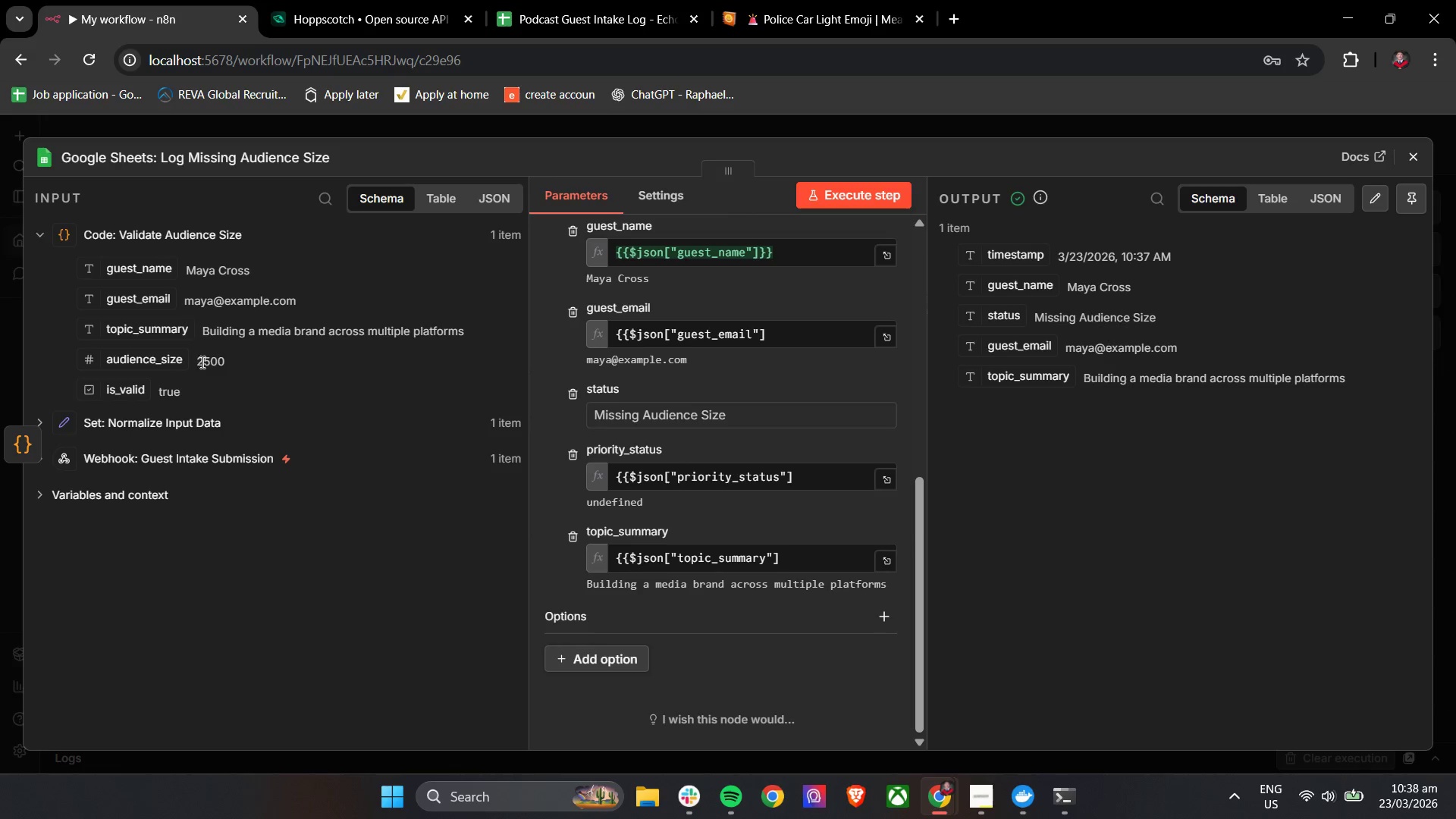 
left_click([206, 327])
 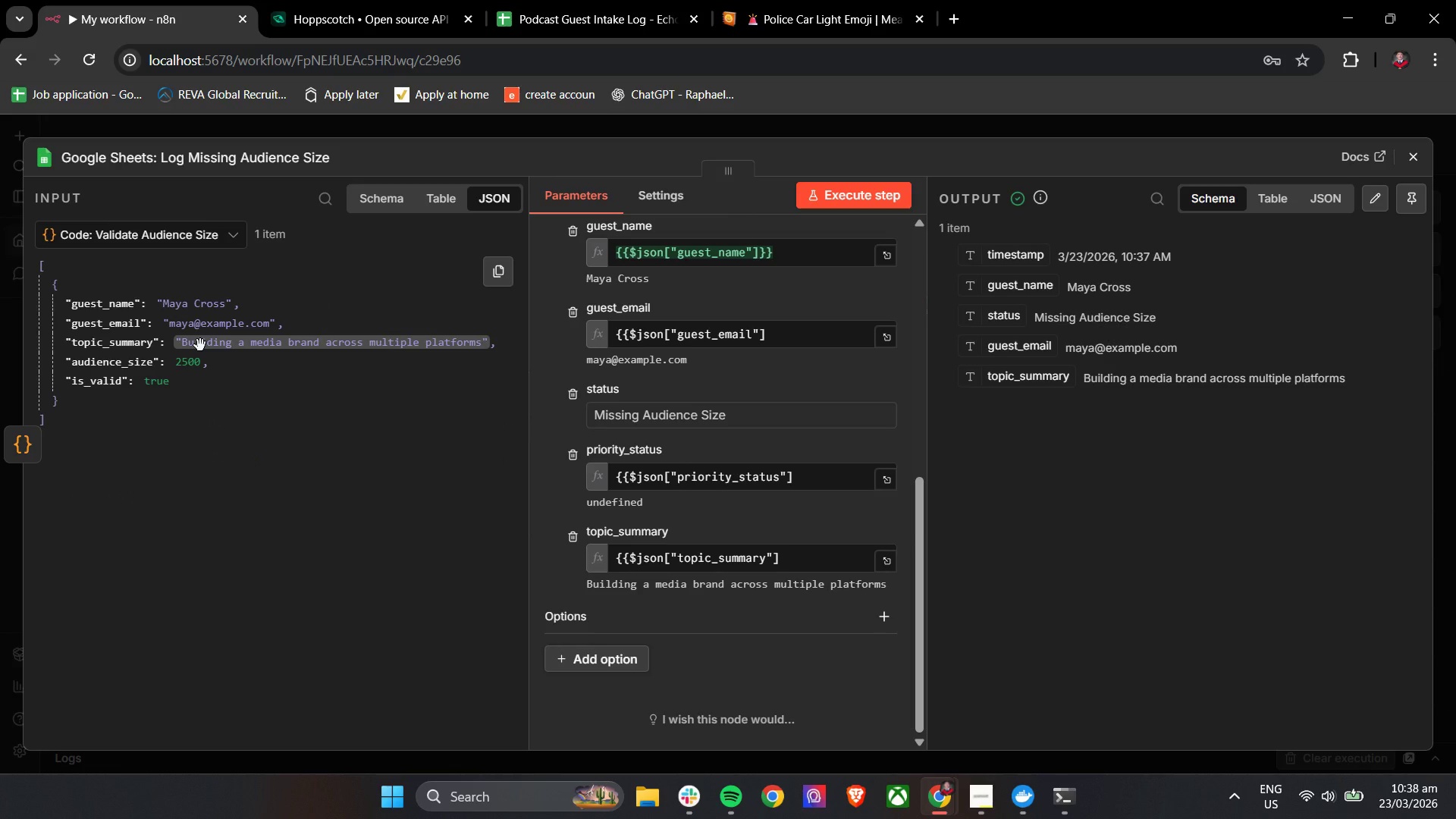 
wait(5.41)
 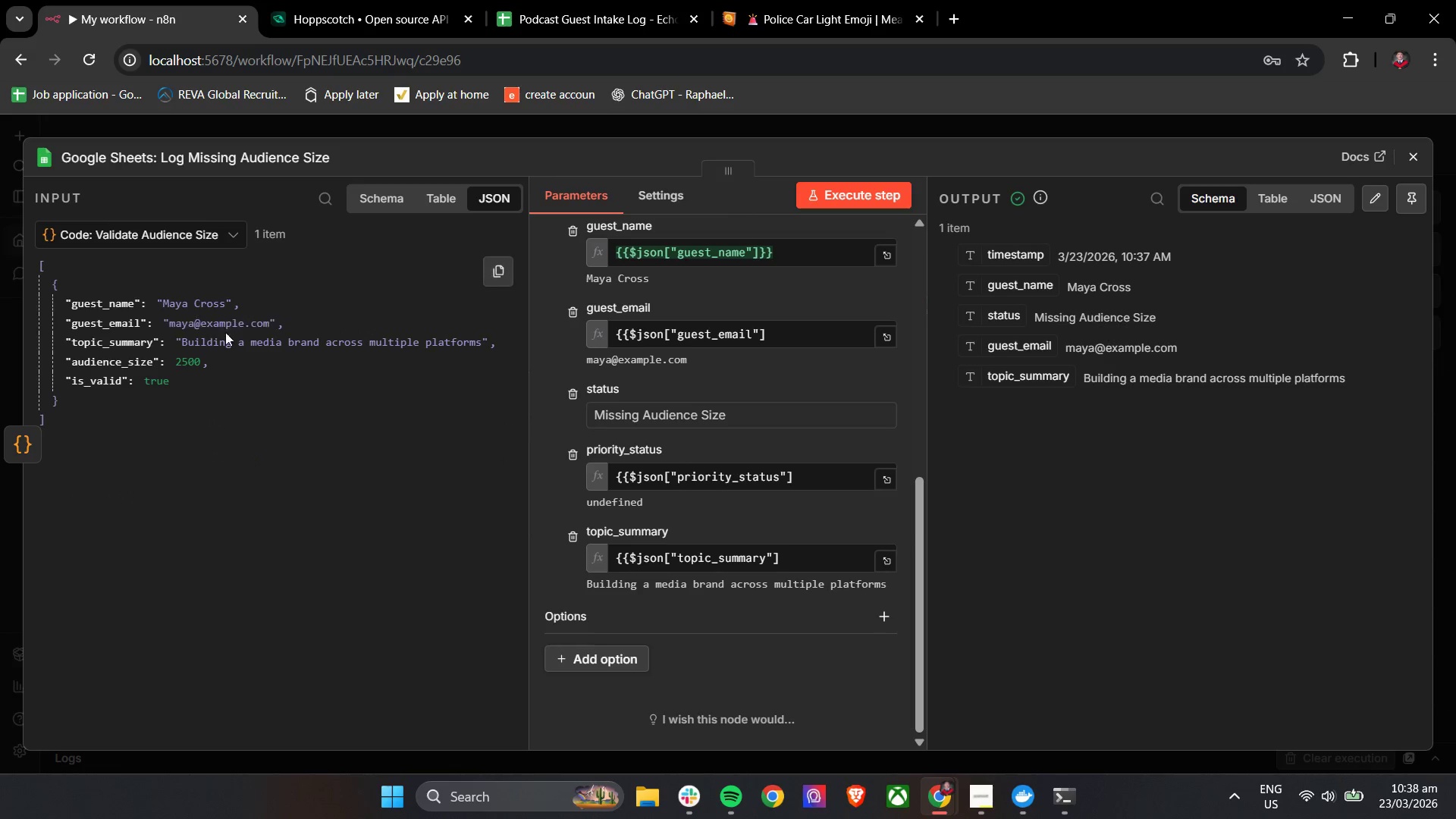 
left_click_drag(start_coordinate=[200, 345], to_coordinate=[767, 563])
 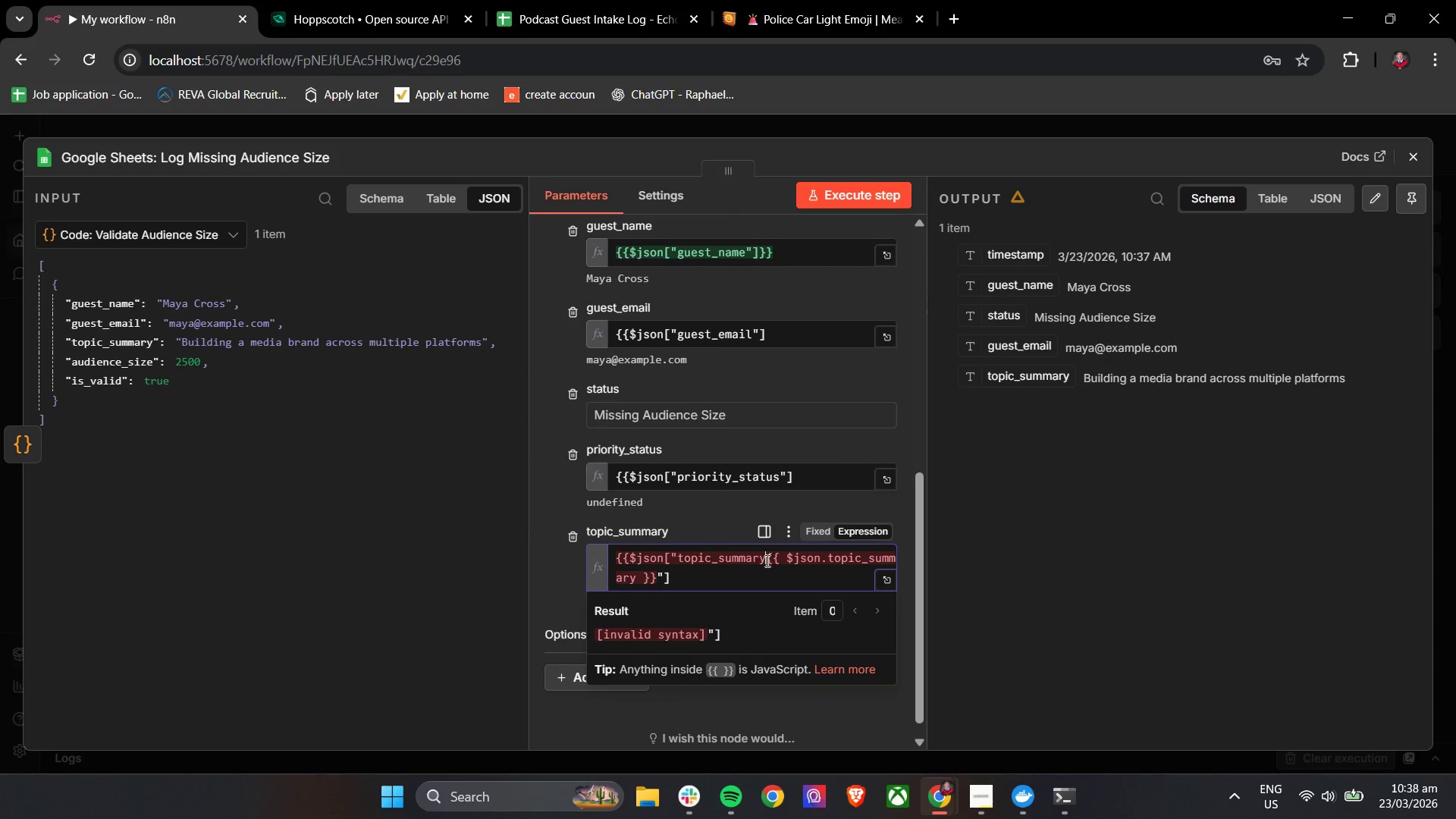 
double_click([770, 577])
 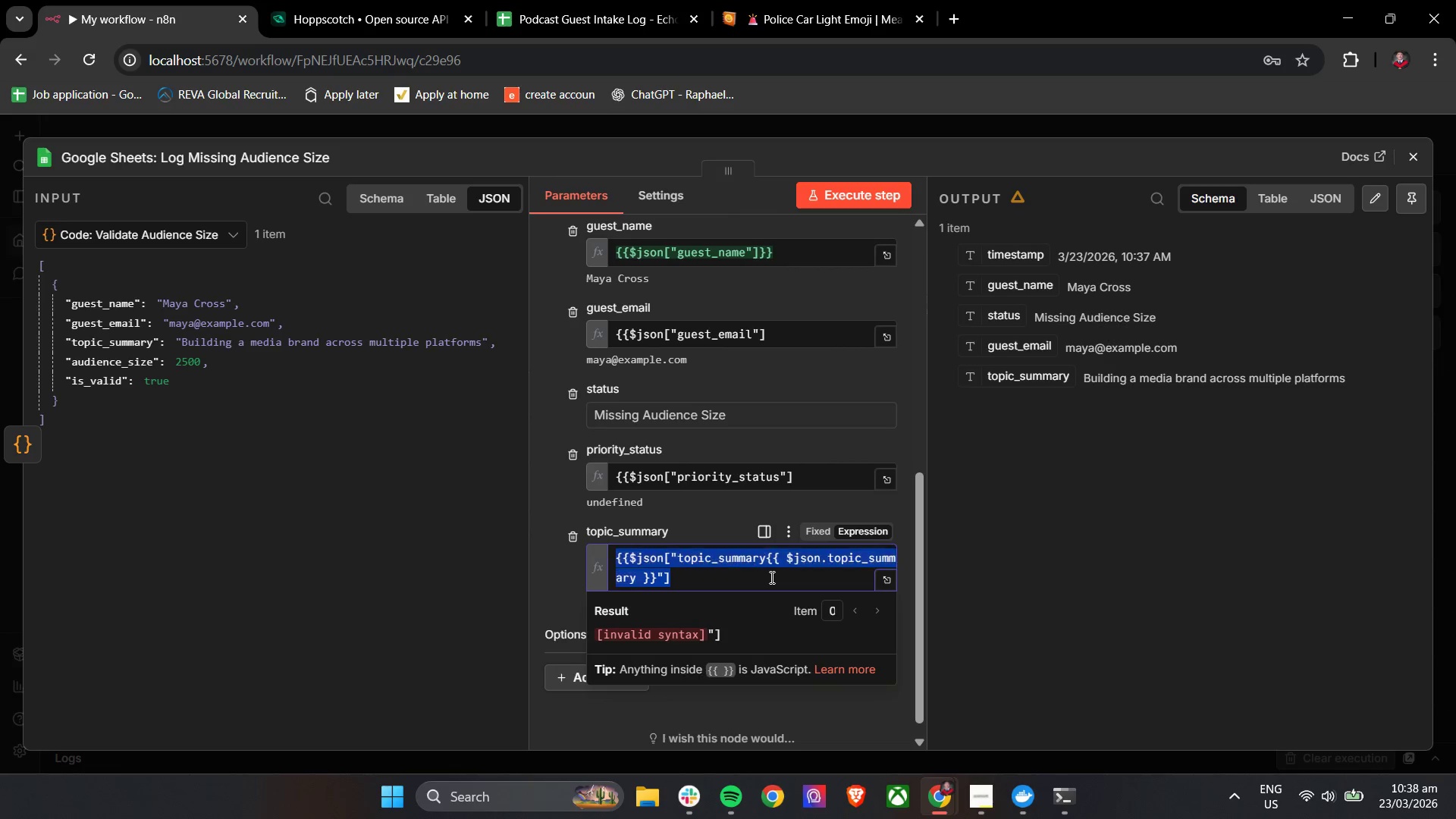 
triple_click([770, 577])
 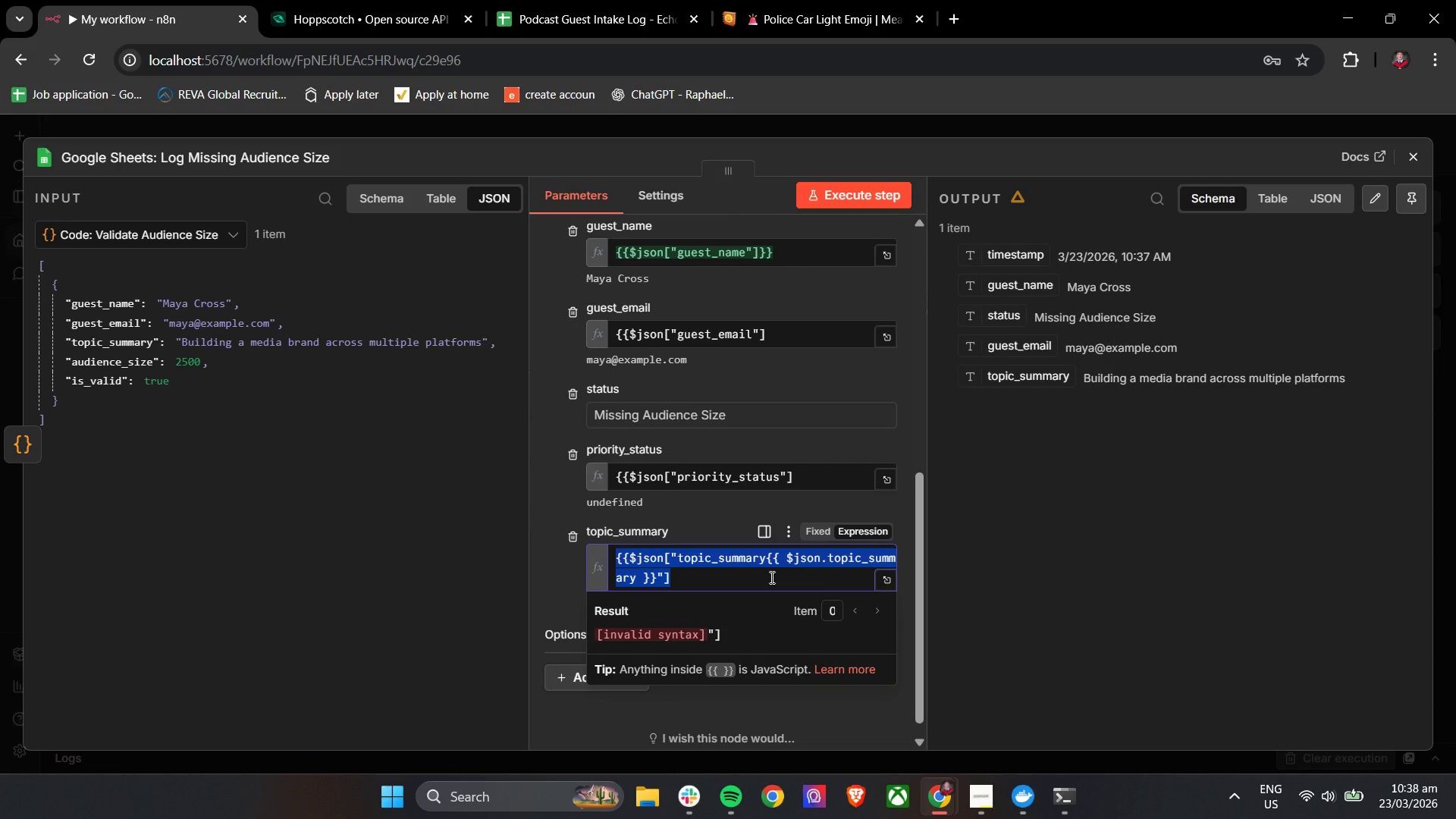 
key(Control+A)
 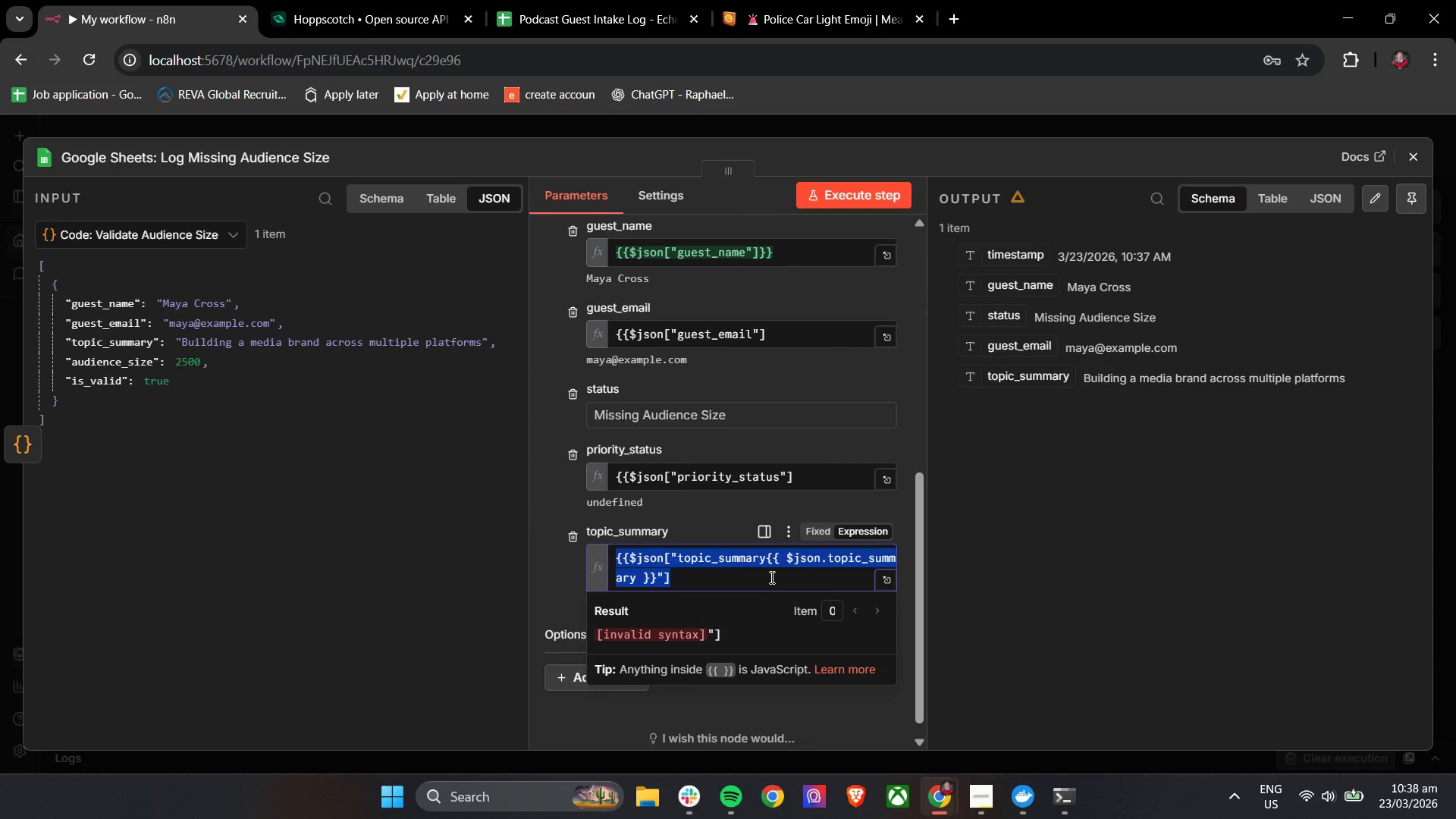 
key(Backspace)
 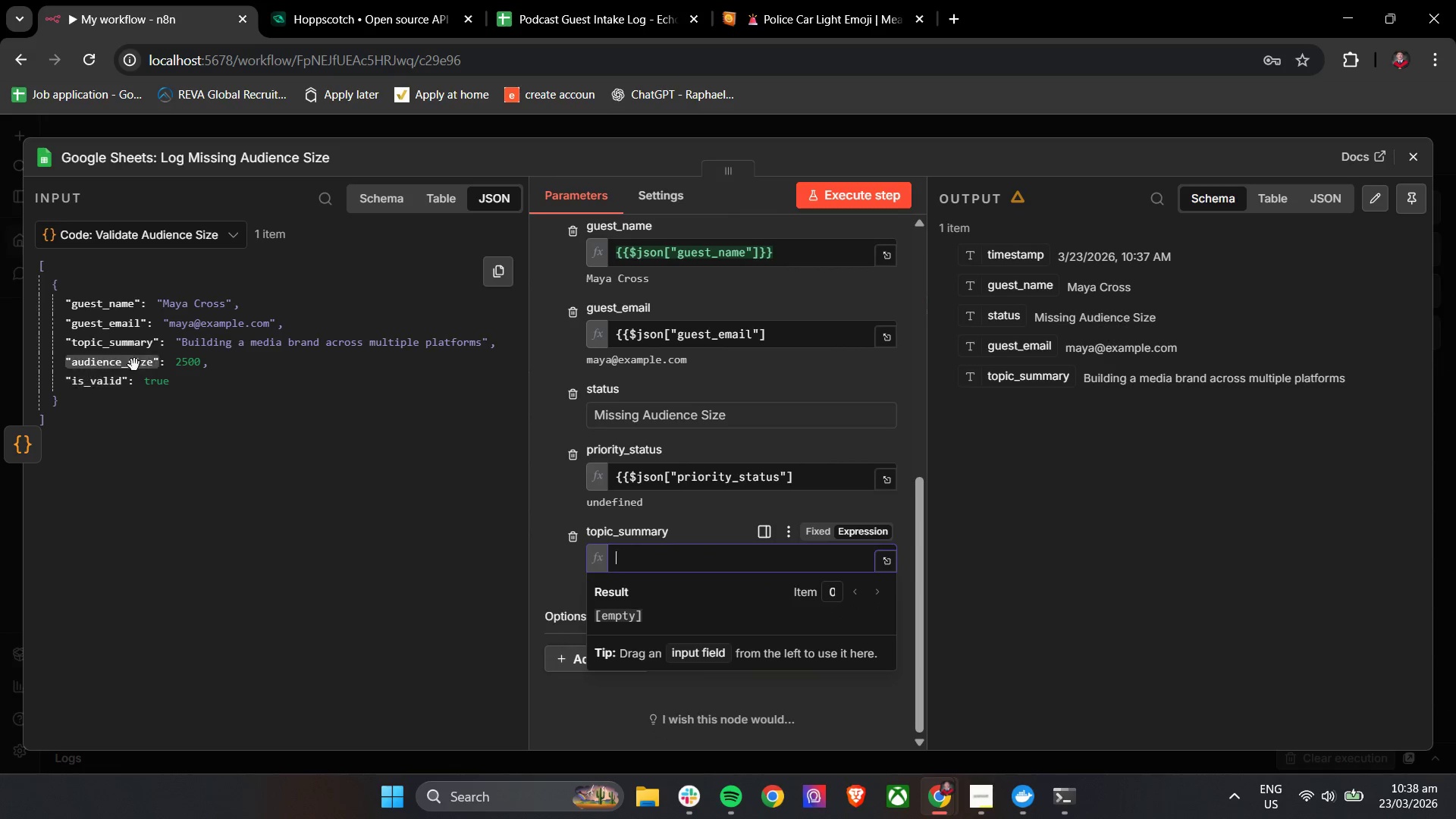 
left_click_drag(start_coordinate=[147, 347], to_coordinate=[673, 560])
 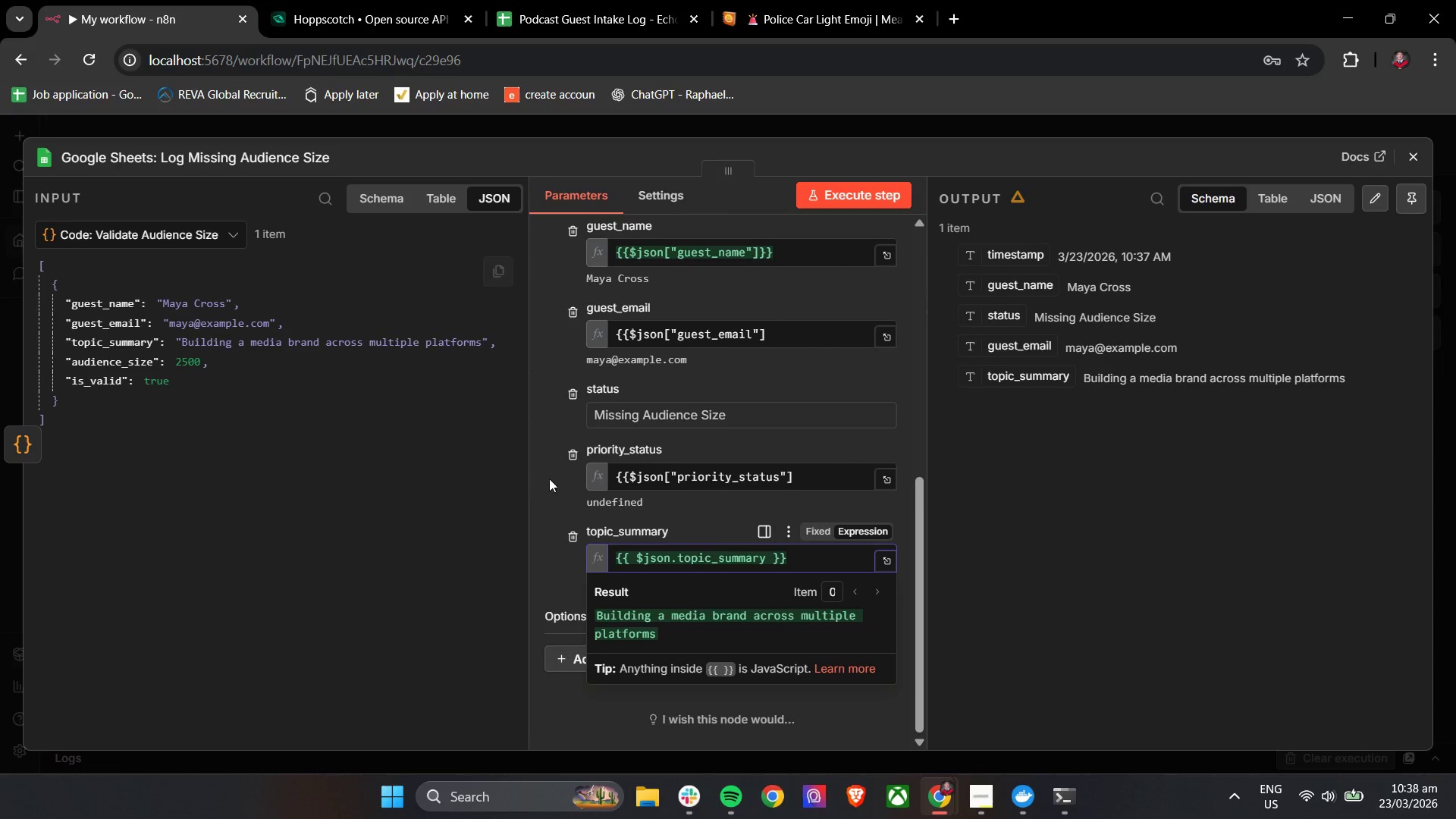 
left_click([556, 484])
 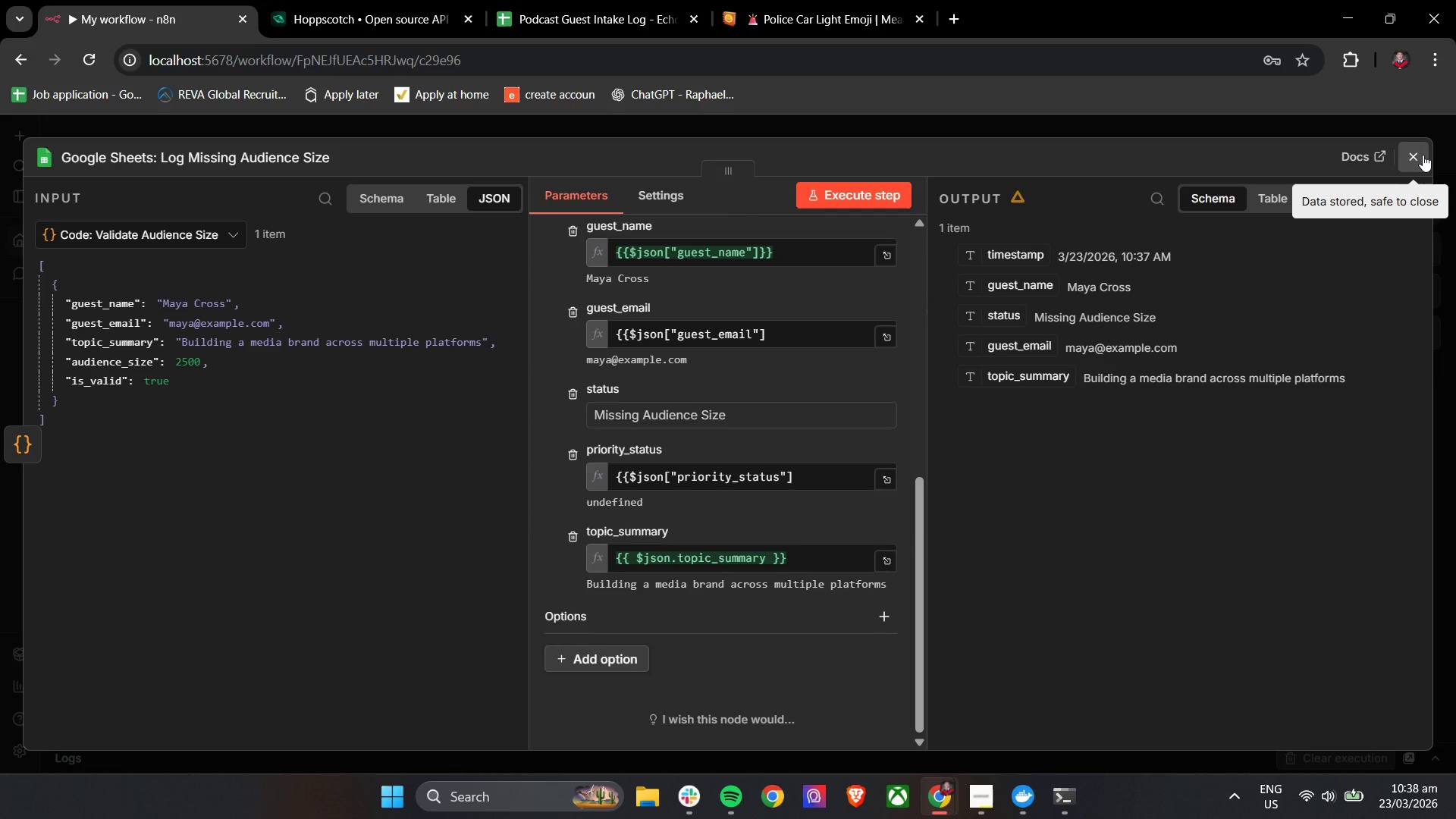 
wait(6.36)
 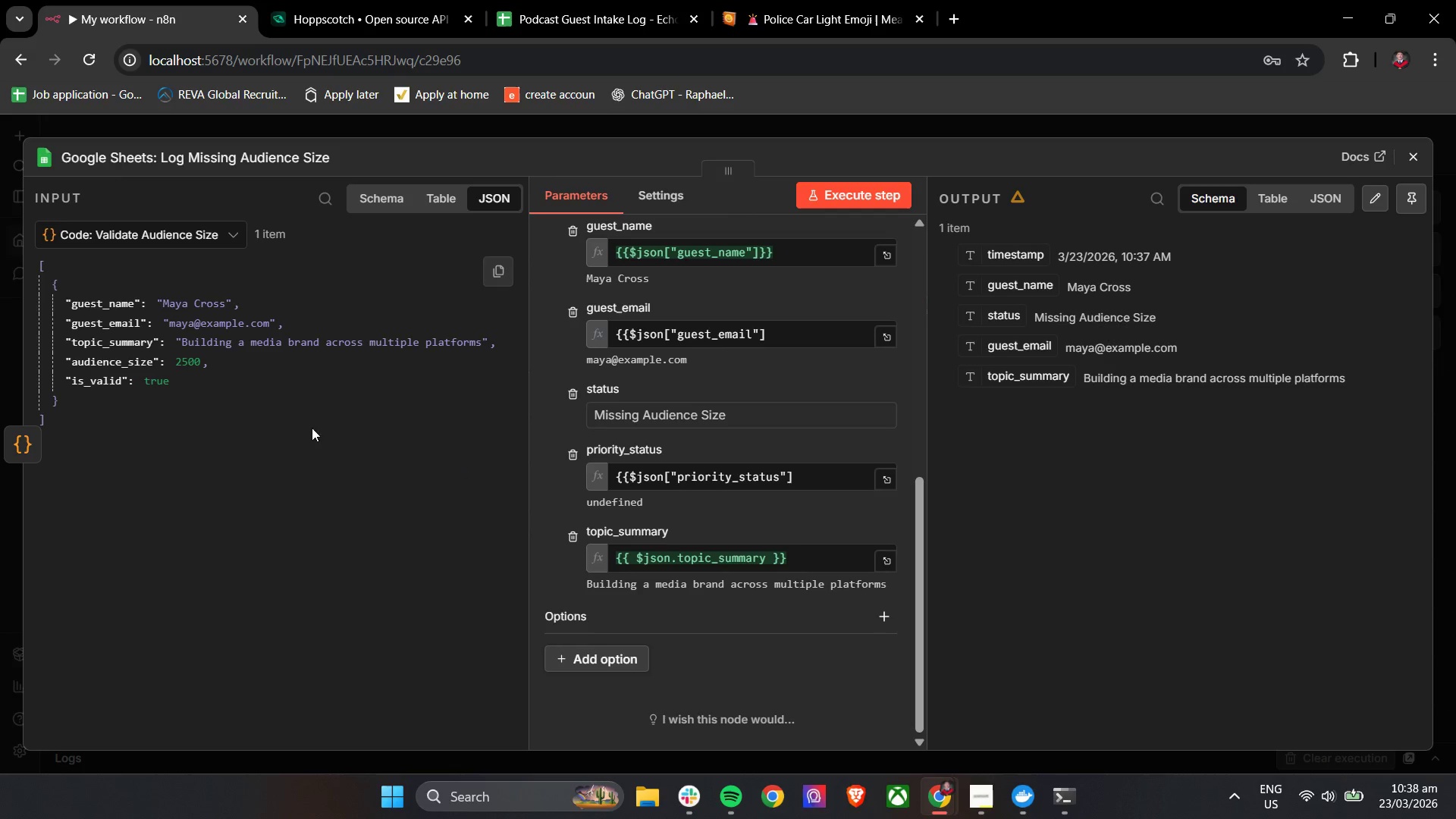 
double_click([456, 394])
 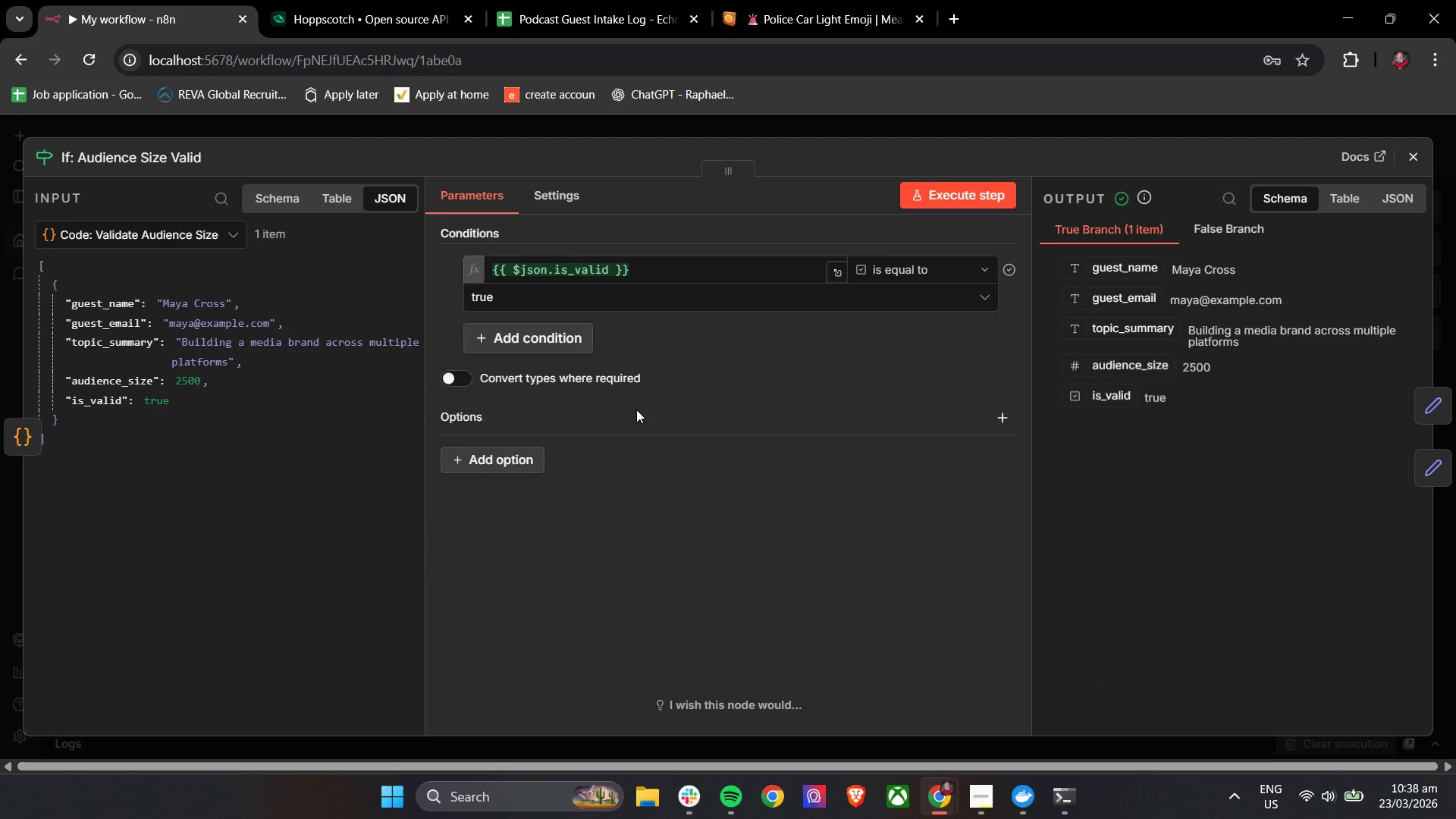 
left_click([1413, 155])
 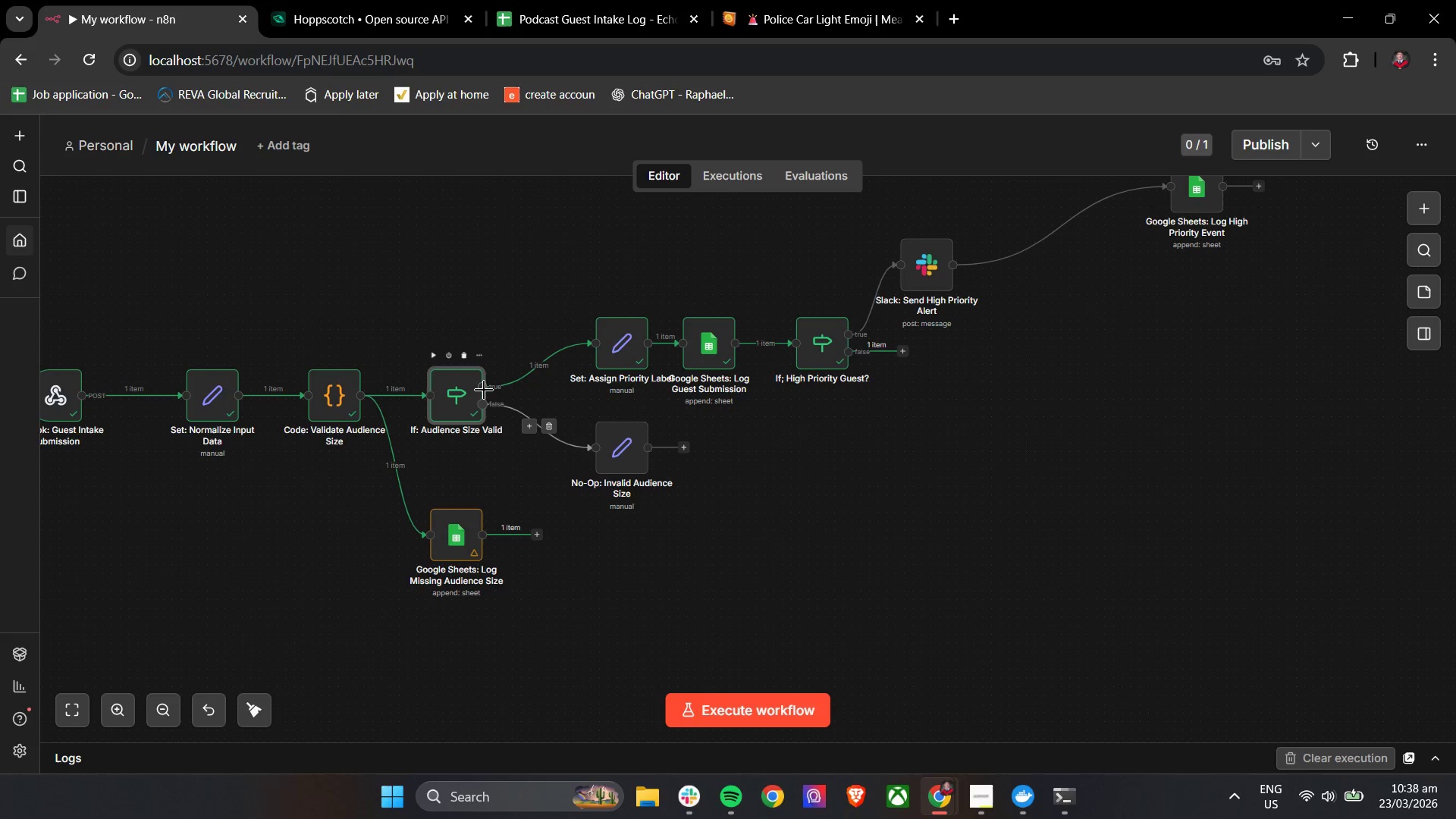 
double_click([475, 378])
 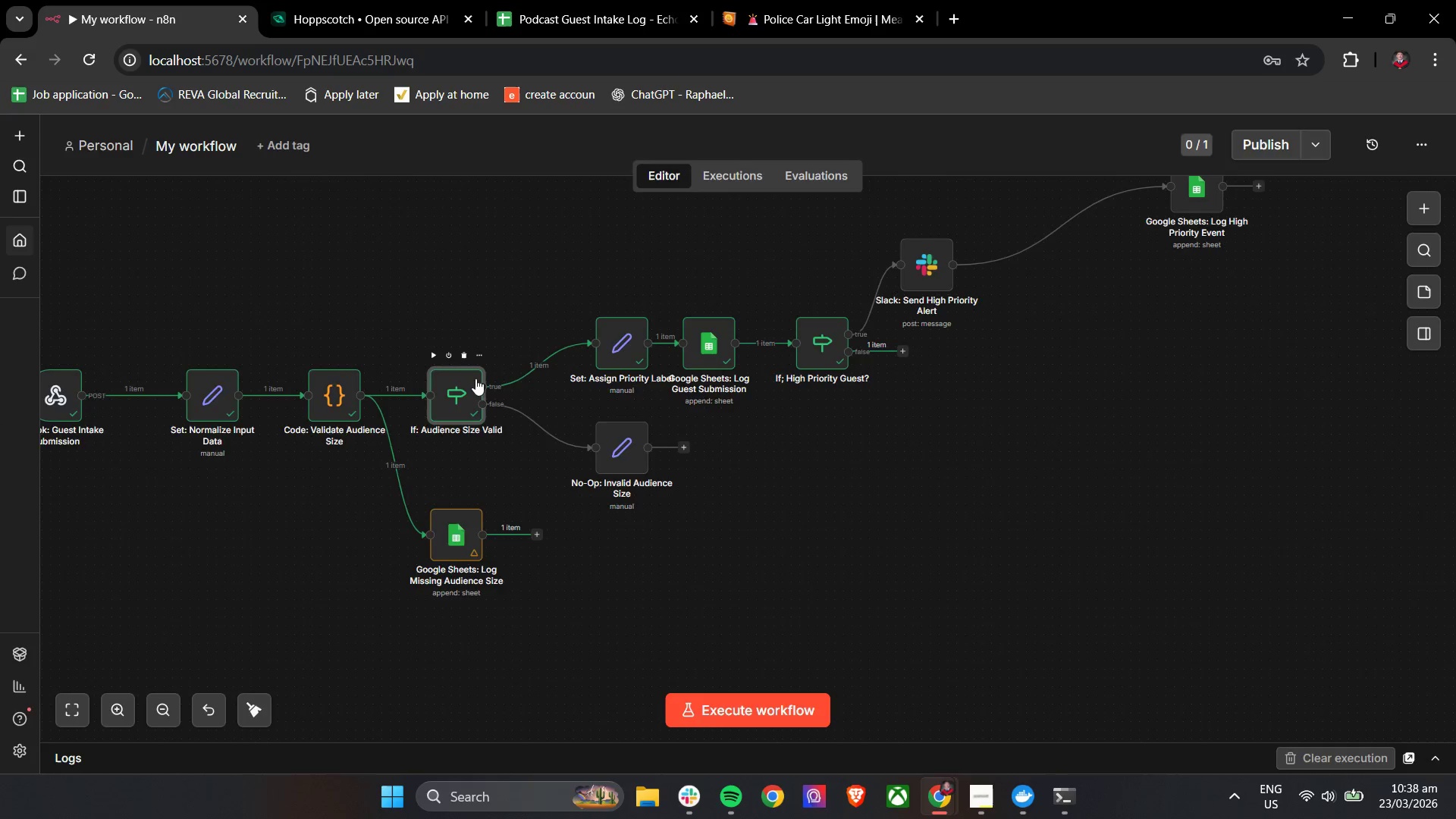 
mouse_move([501, 378])
 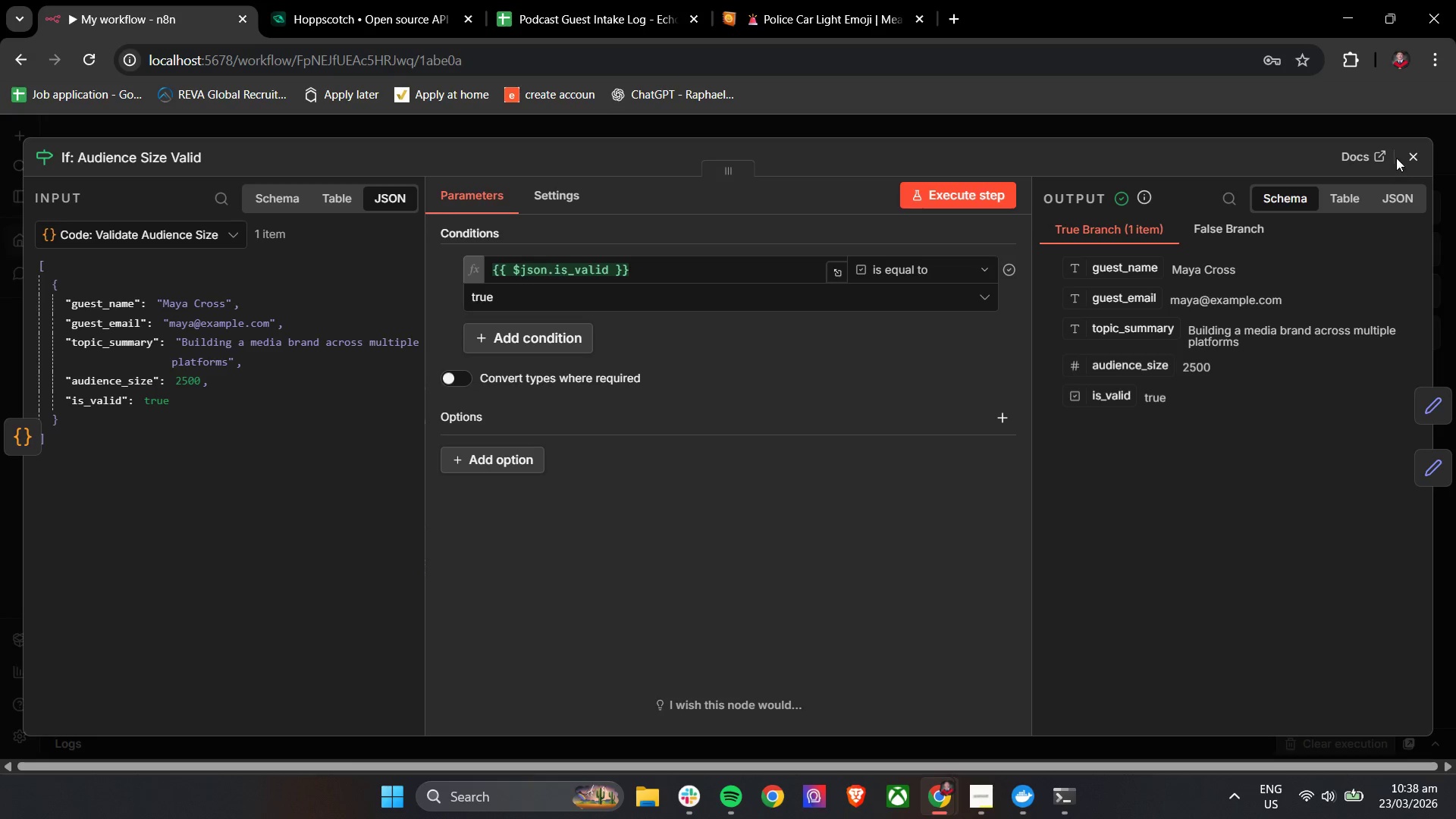 
left_click([1410, 156])
 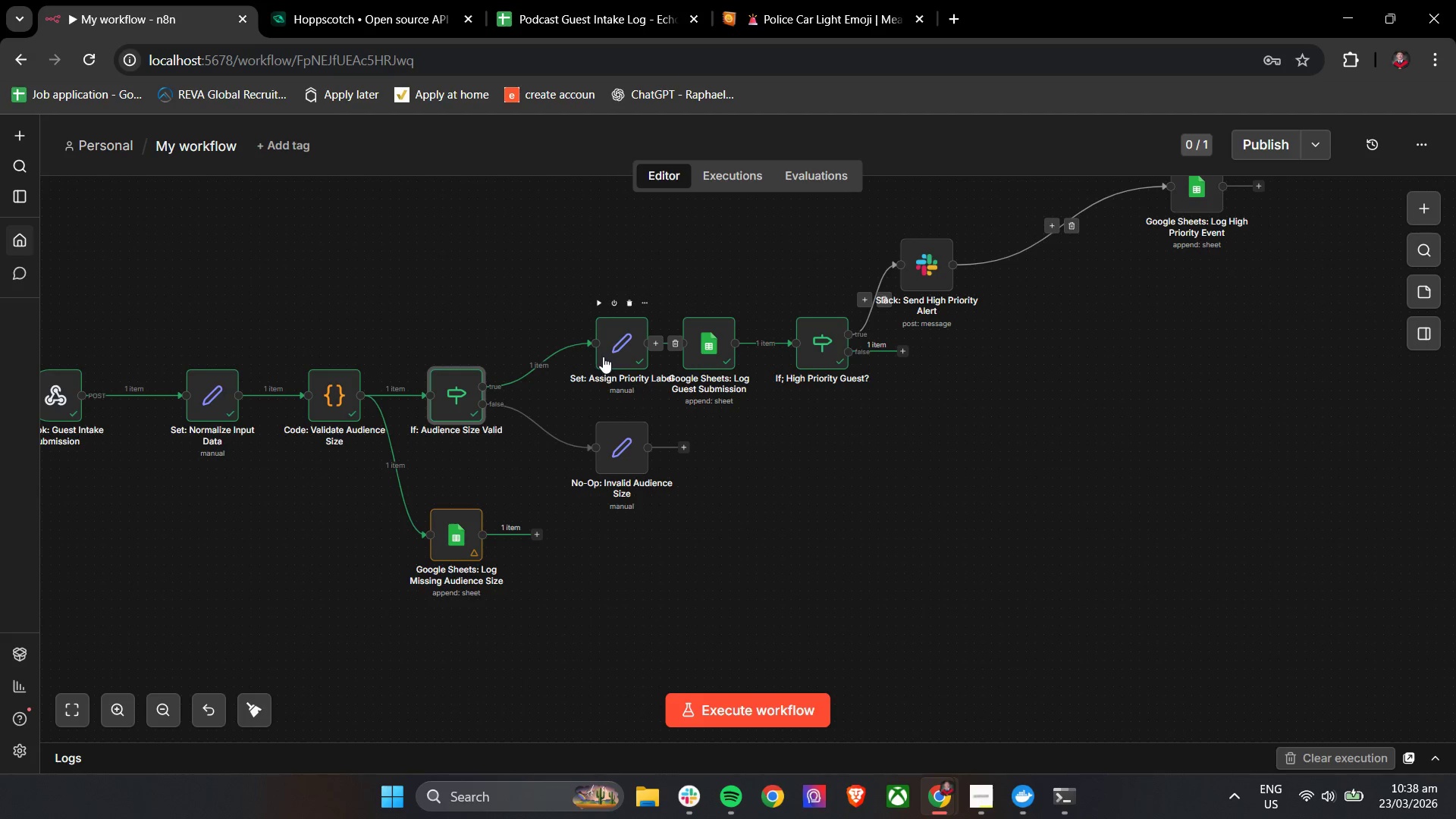 
double_click([605, 356])
 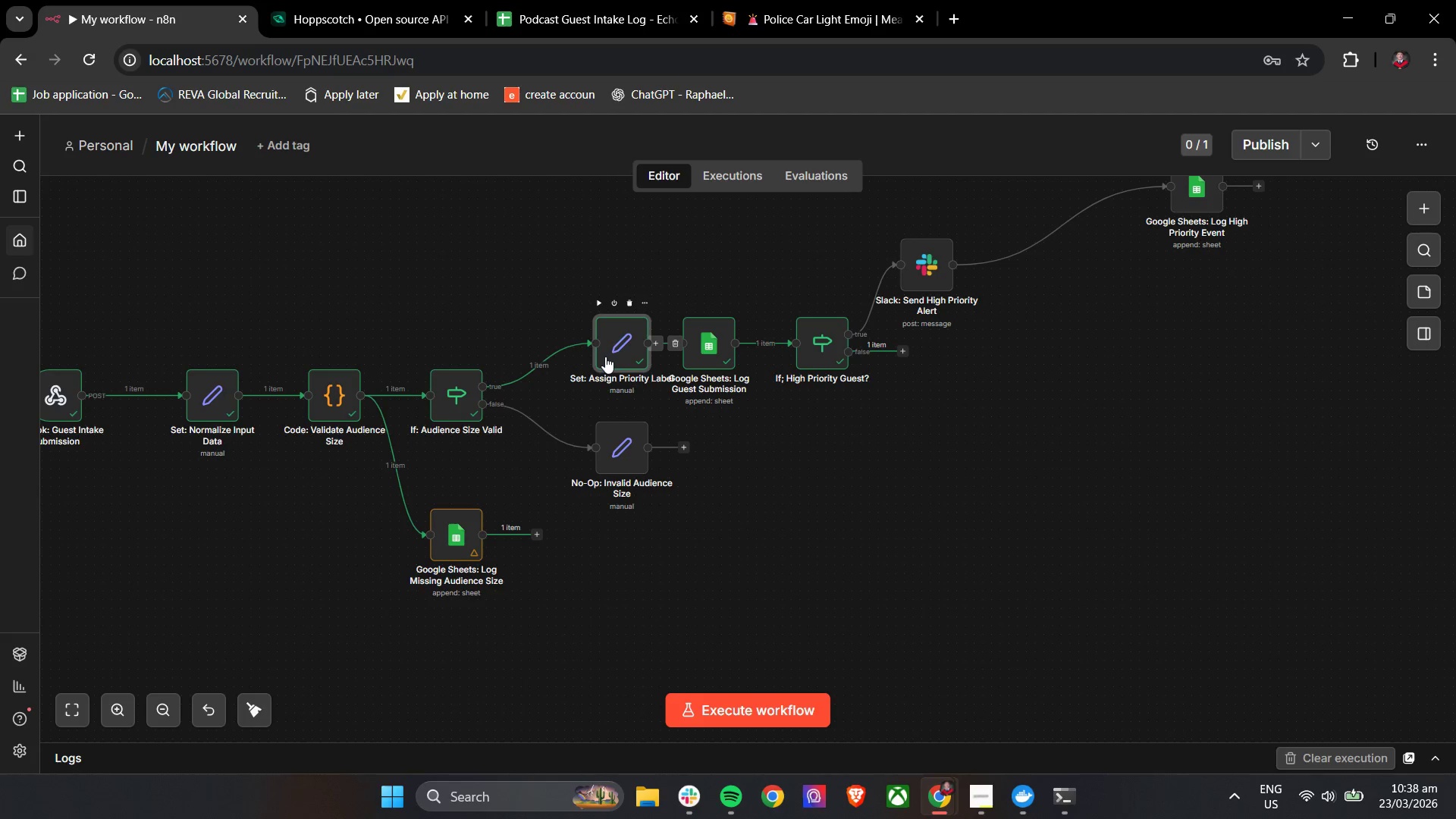 
mouse_move([620, 372])
 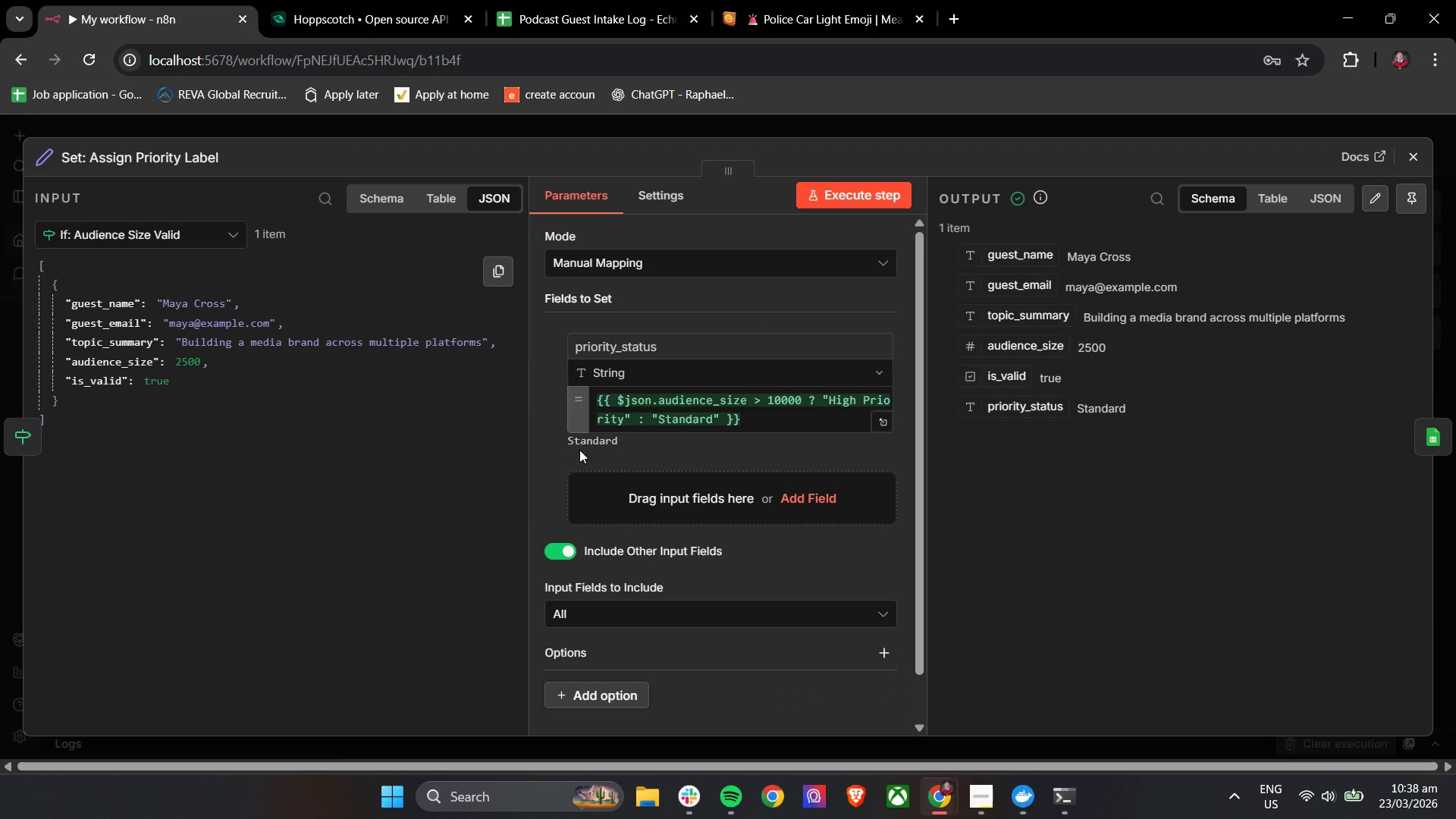 
left_click_drag(start_coordinate=[773, 413], to_coordinate=[559, 397])
 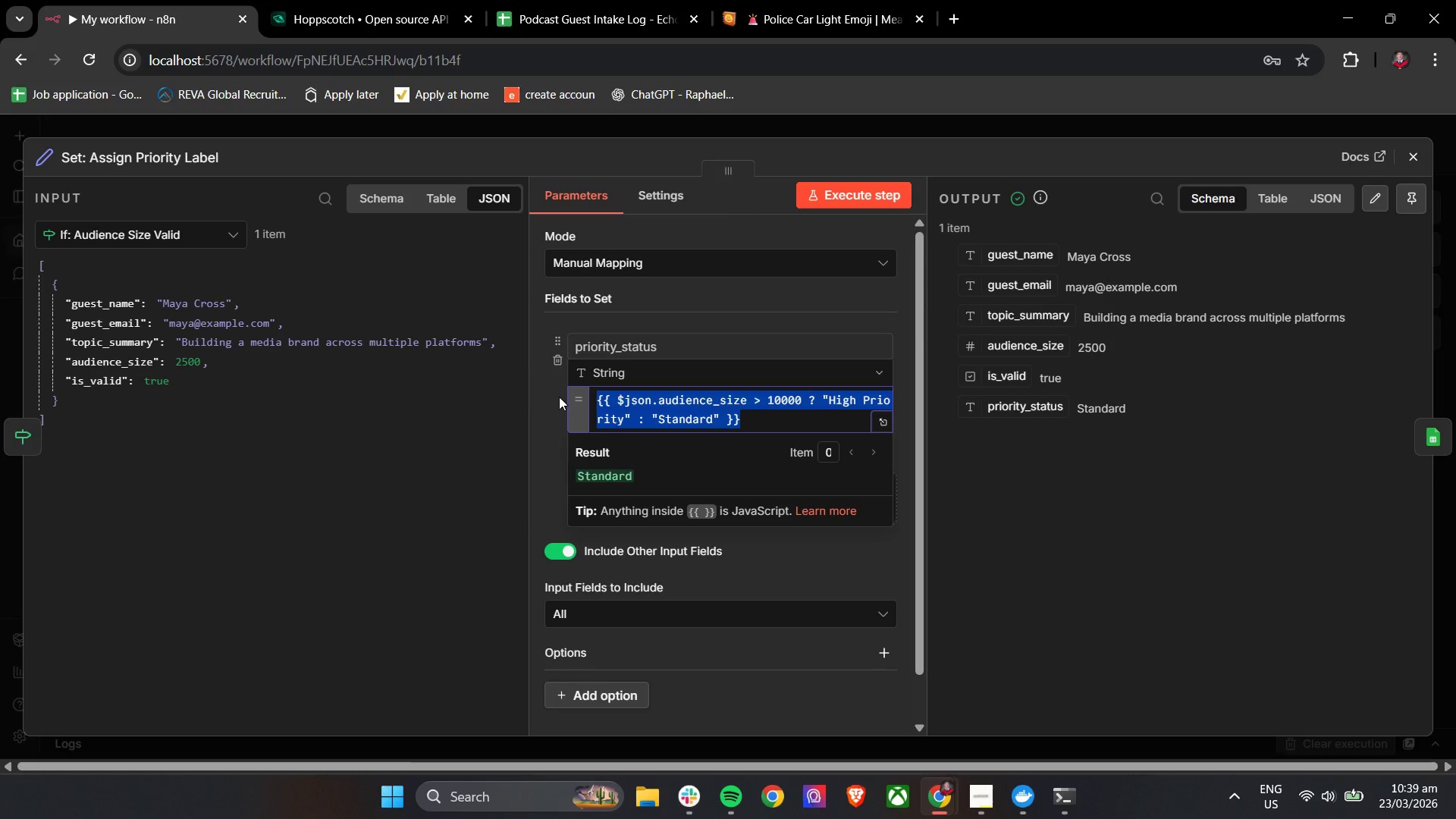 
key(Control+C)
 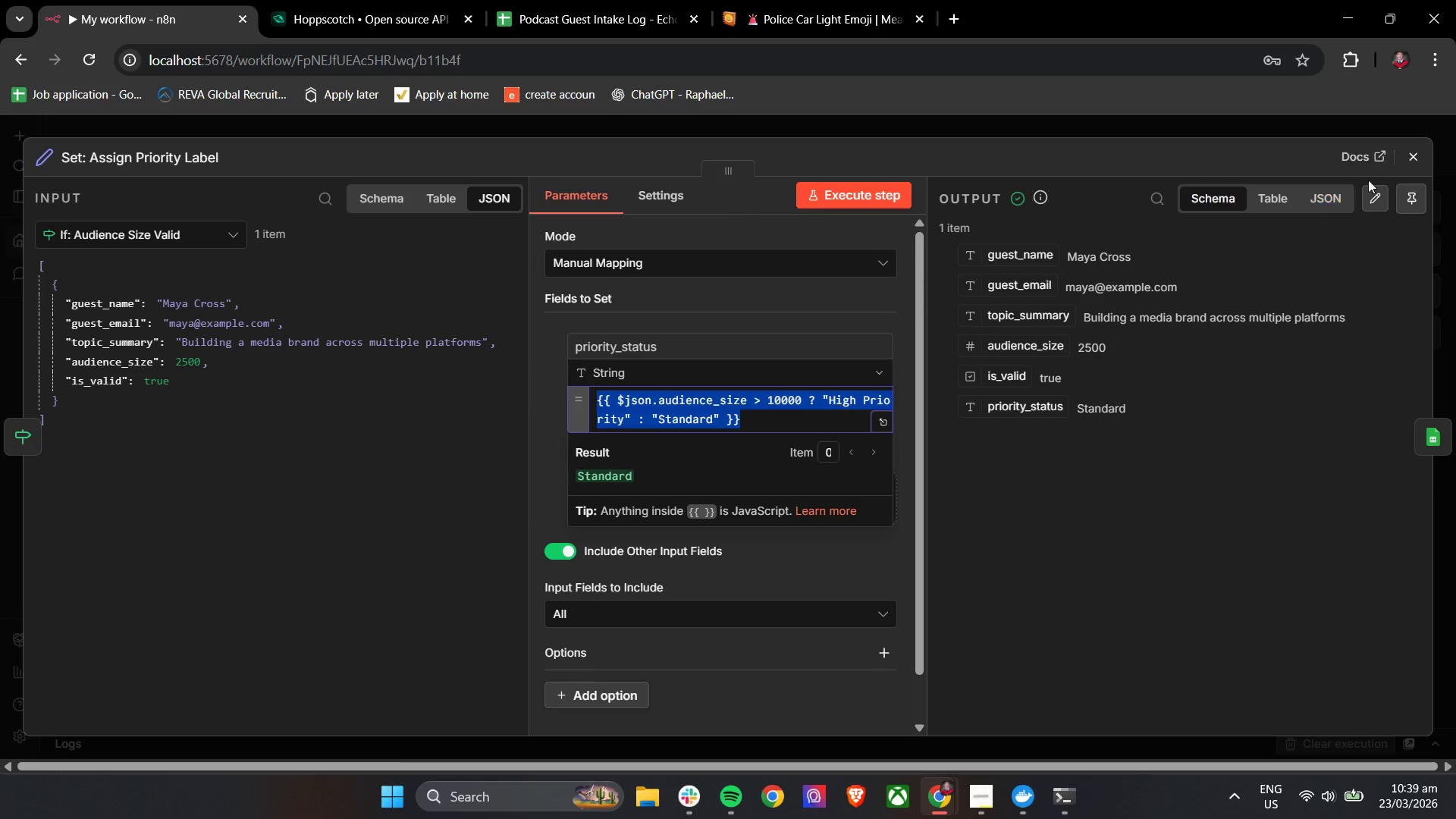 
key(Control+C)
 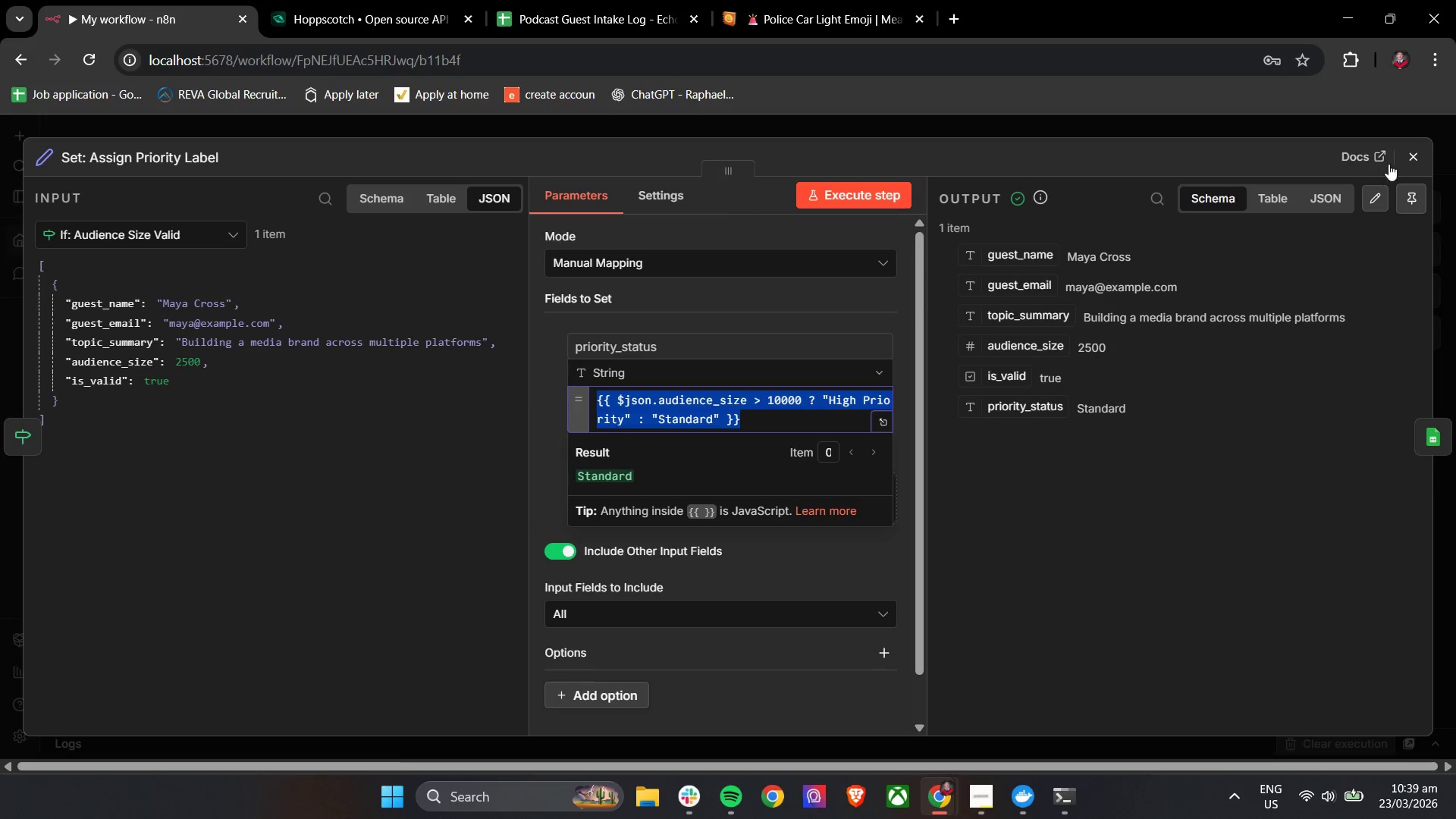 
key(Control+C)
 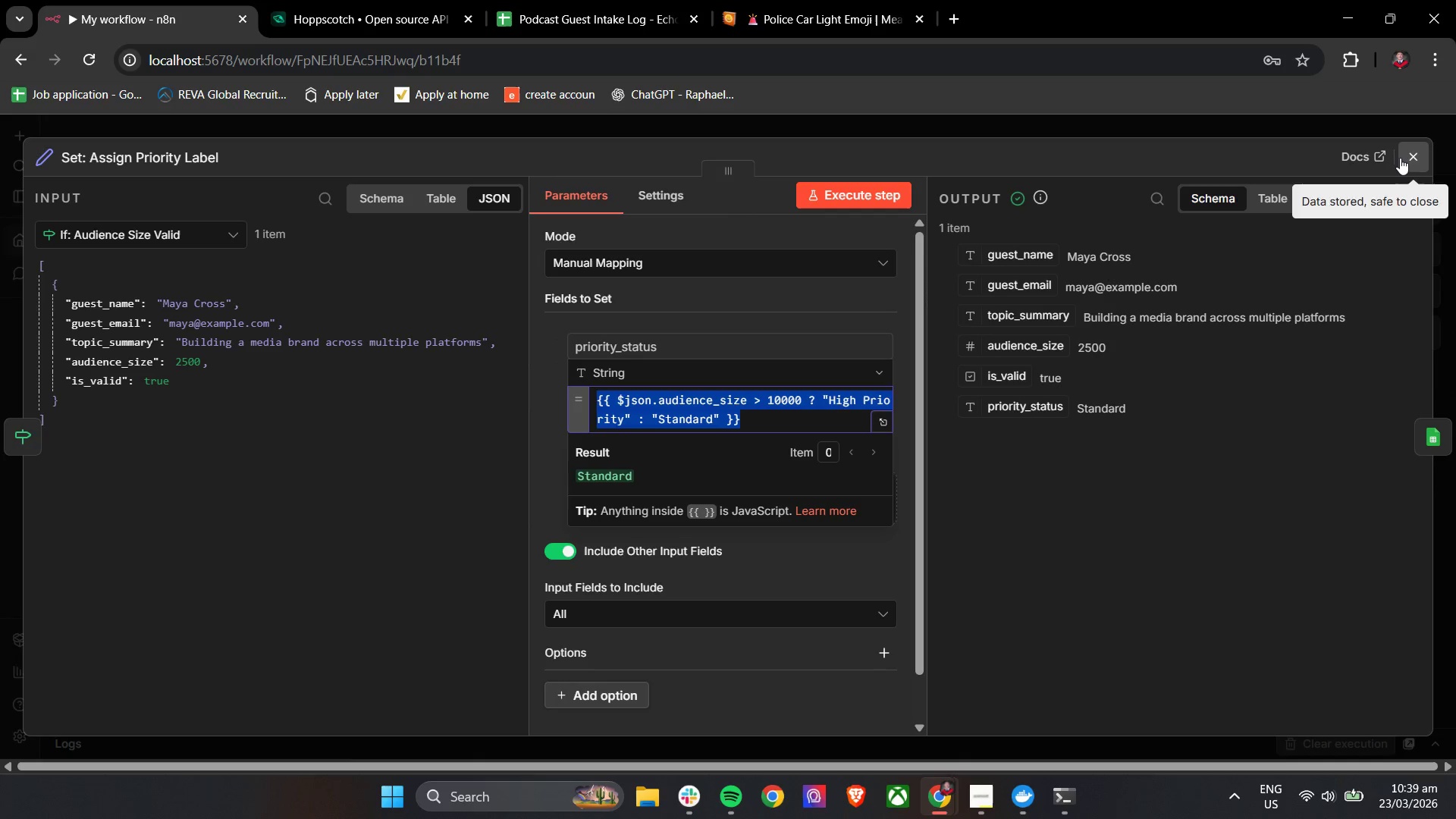 
left_click([1400, 158])
 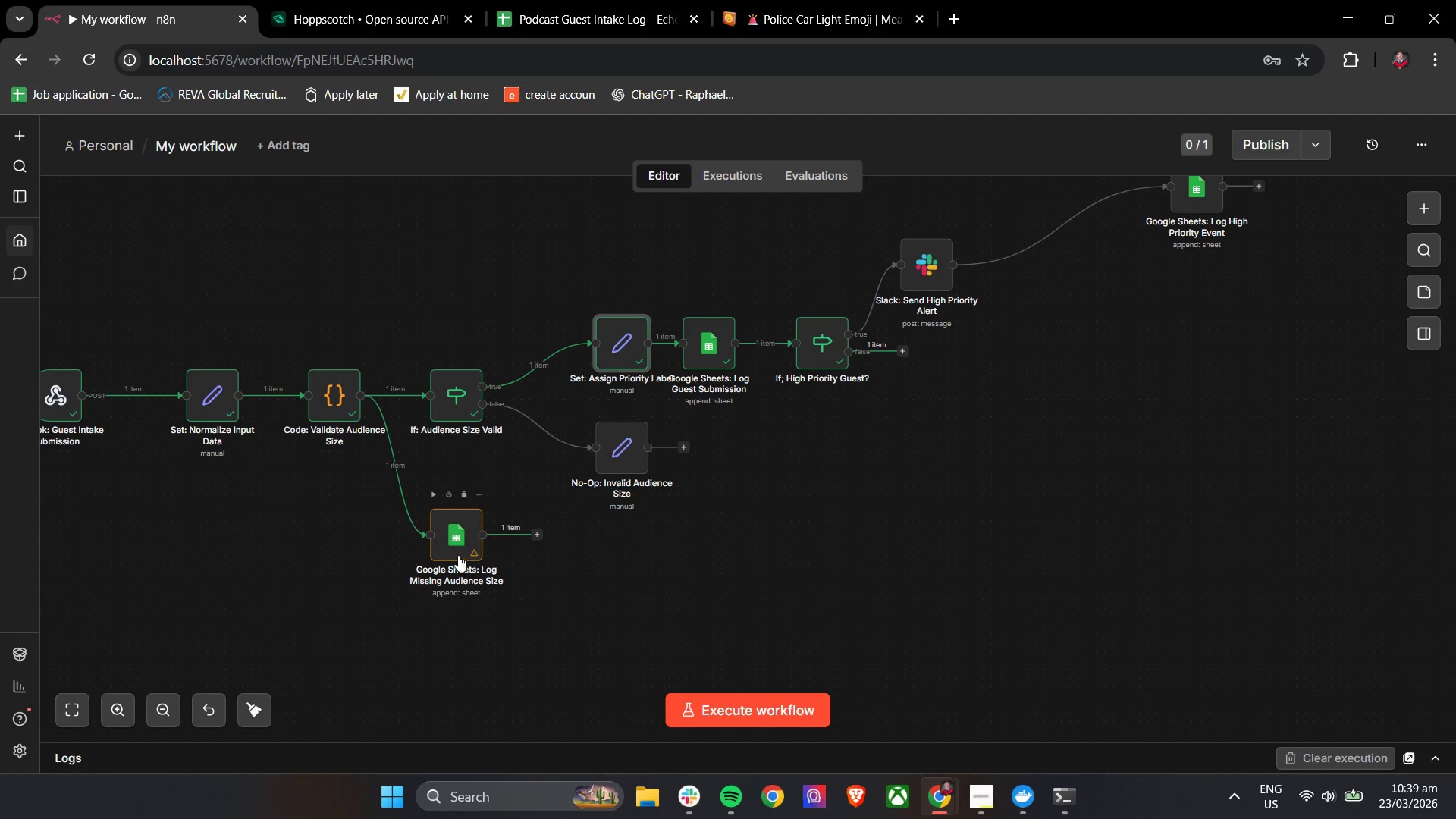 
double_click([444, 537])
 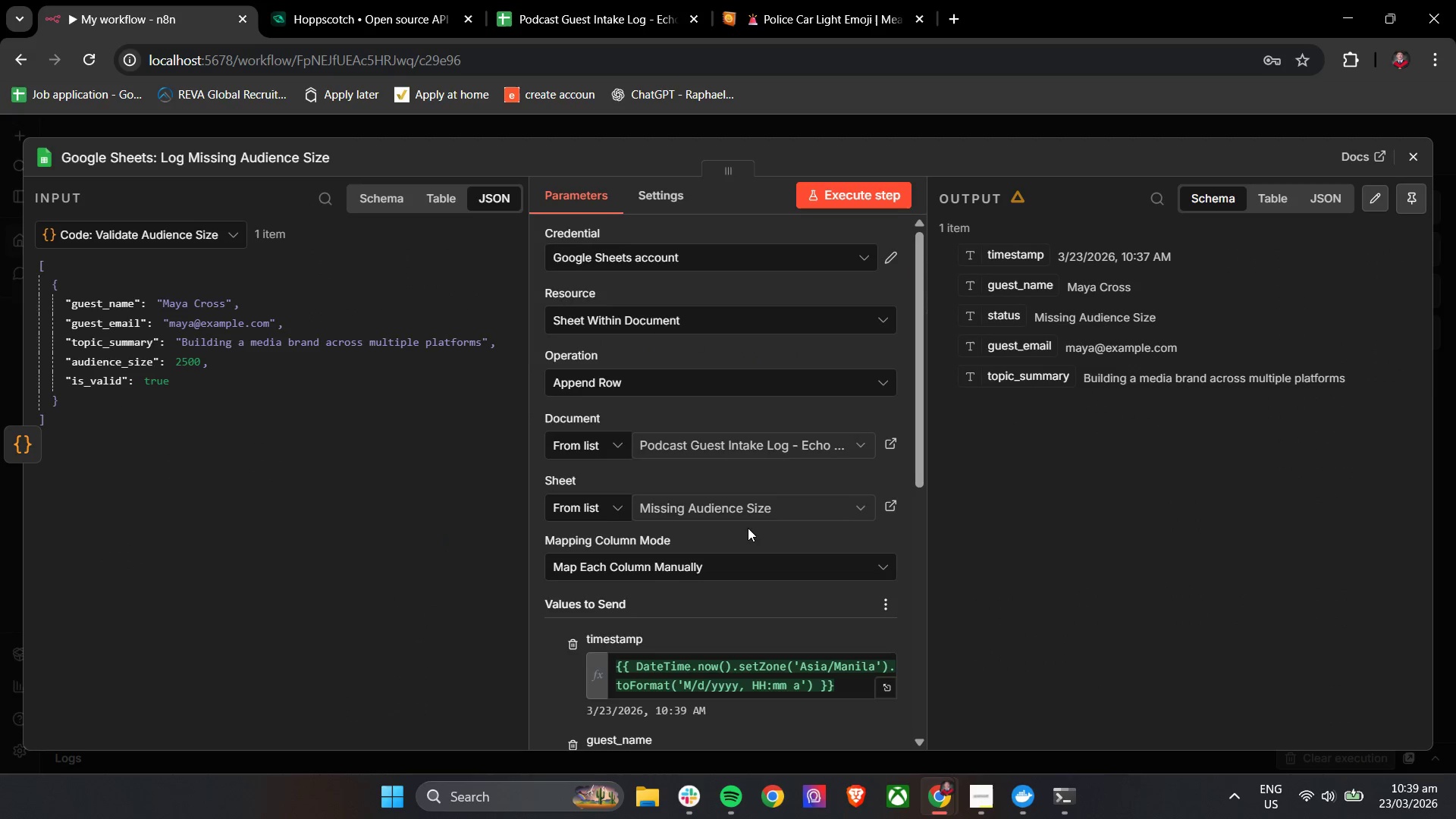 
left_click([827, 477])
 